 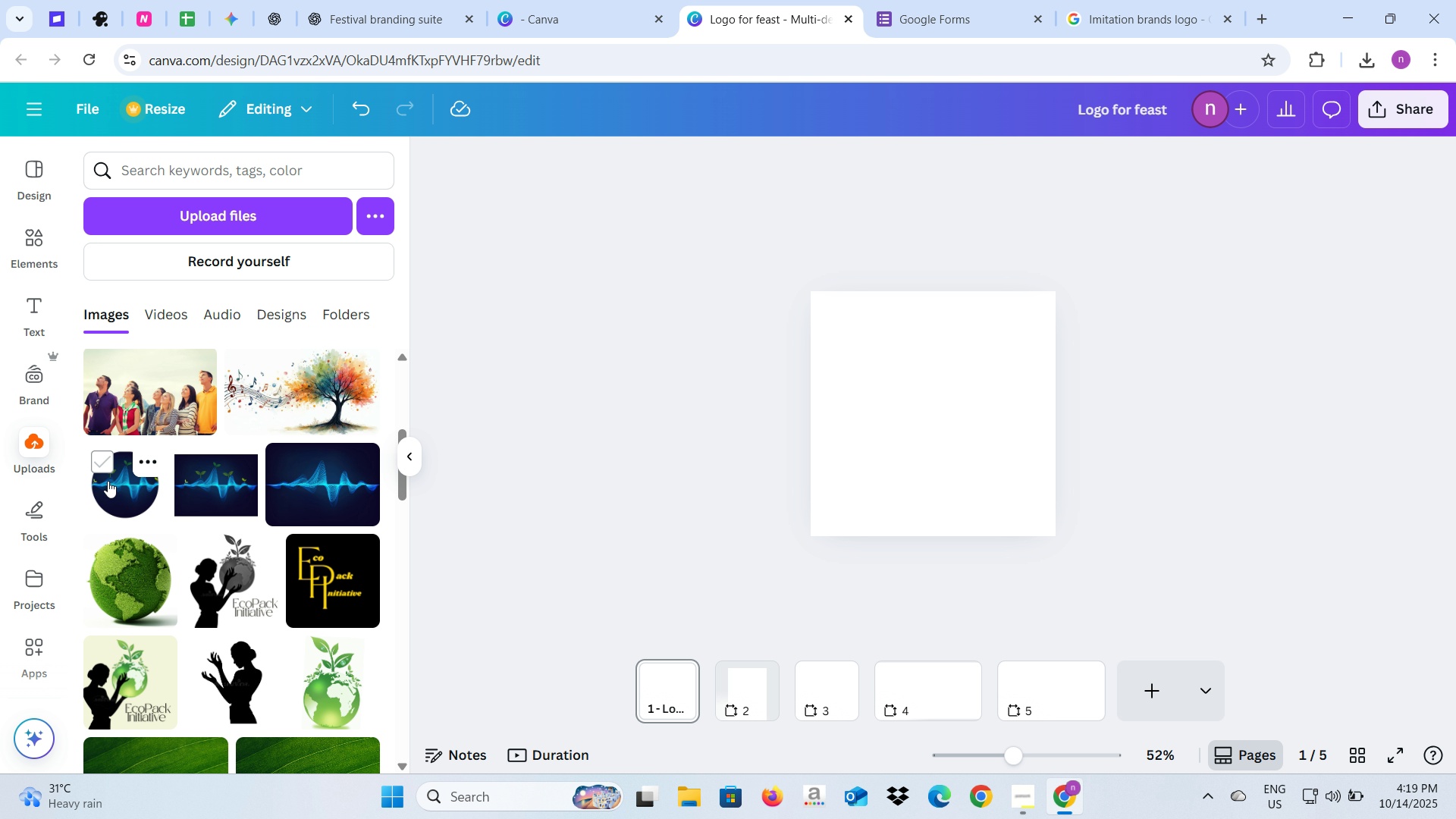 
left_click([143, 488])
 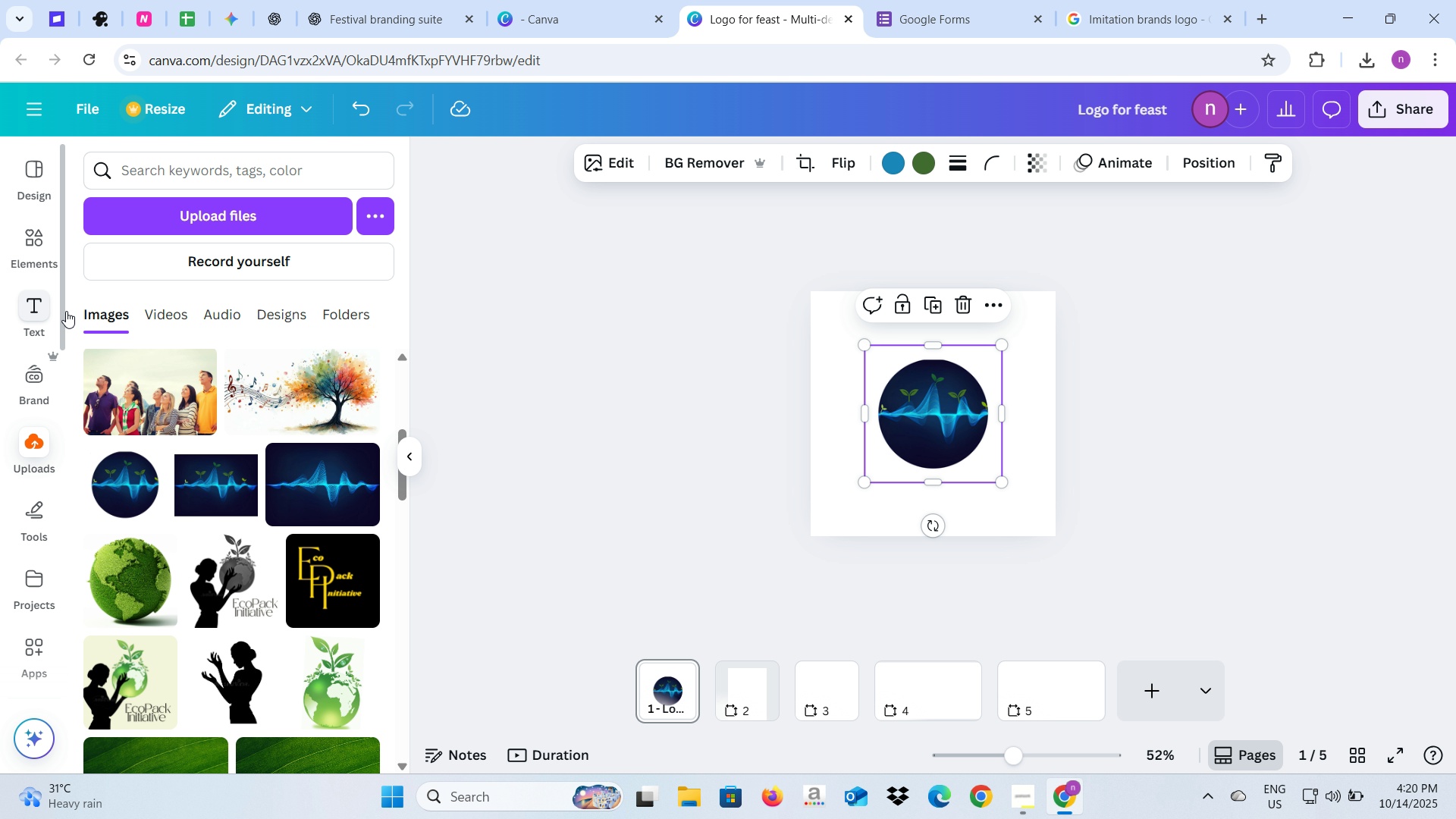 
left_click([709, 152])
 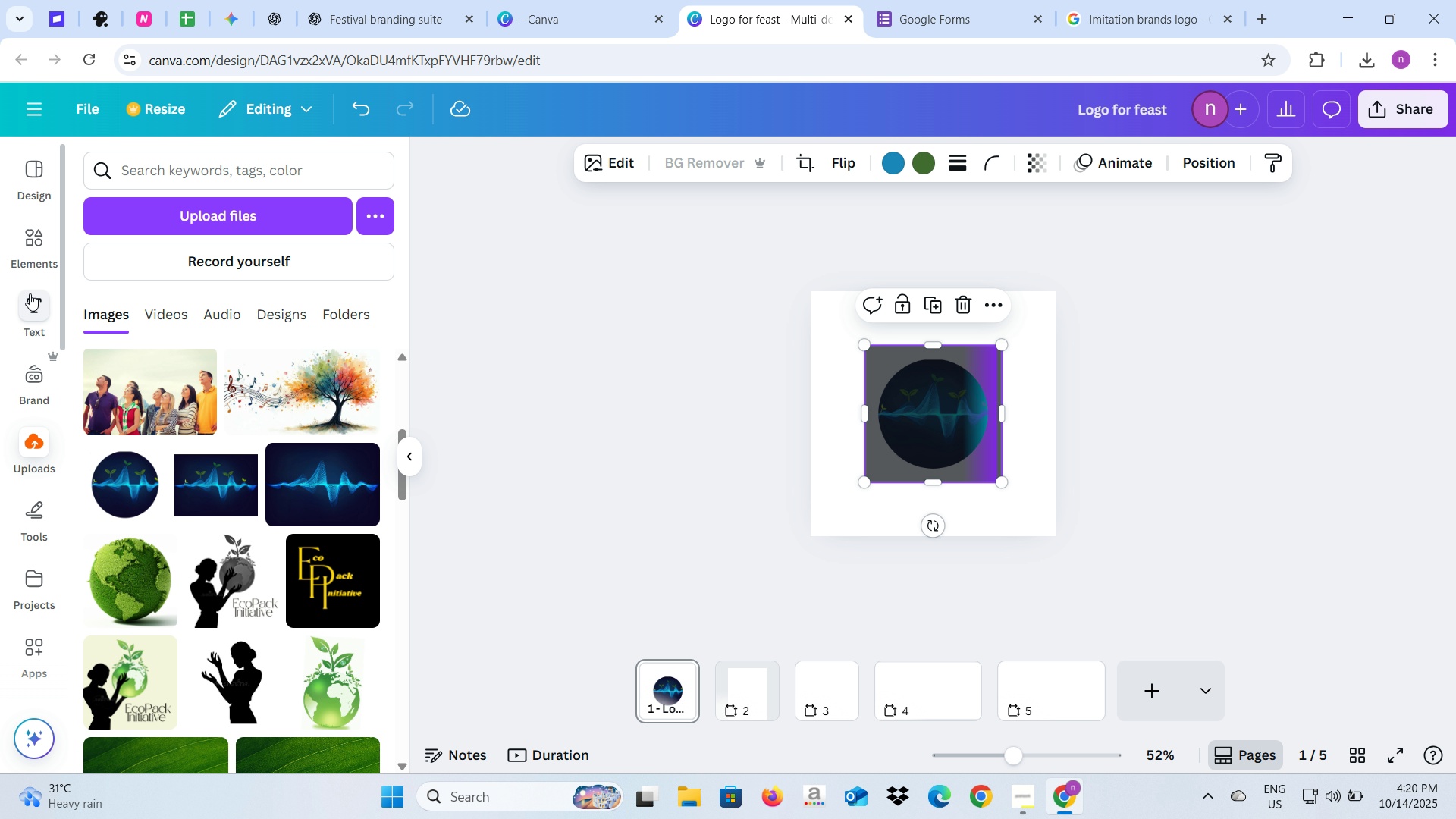 
left_click([22, 252])
 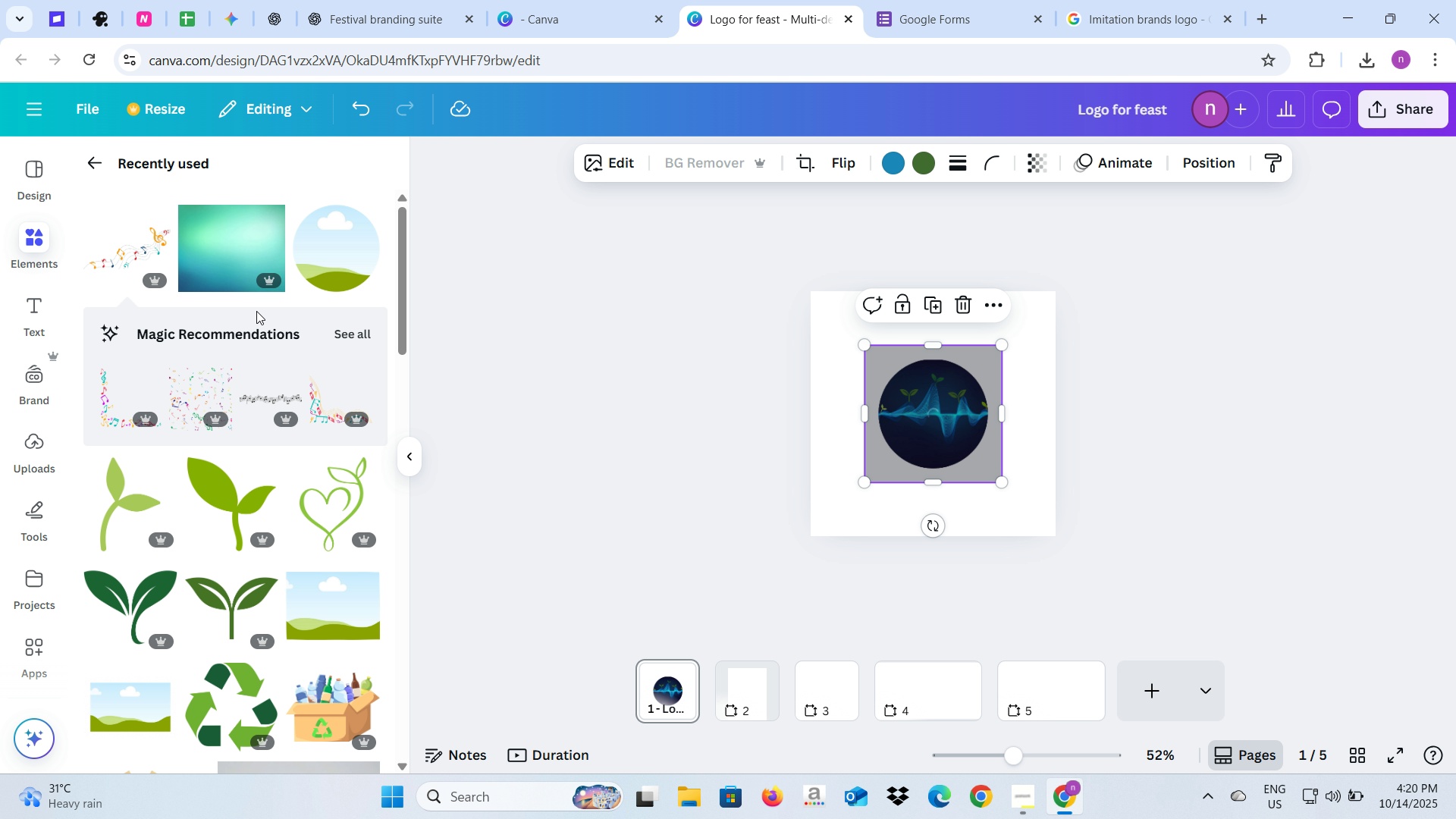 
left_click([314, 251])
 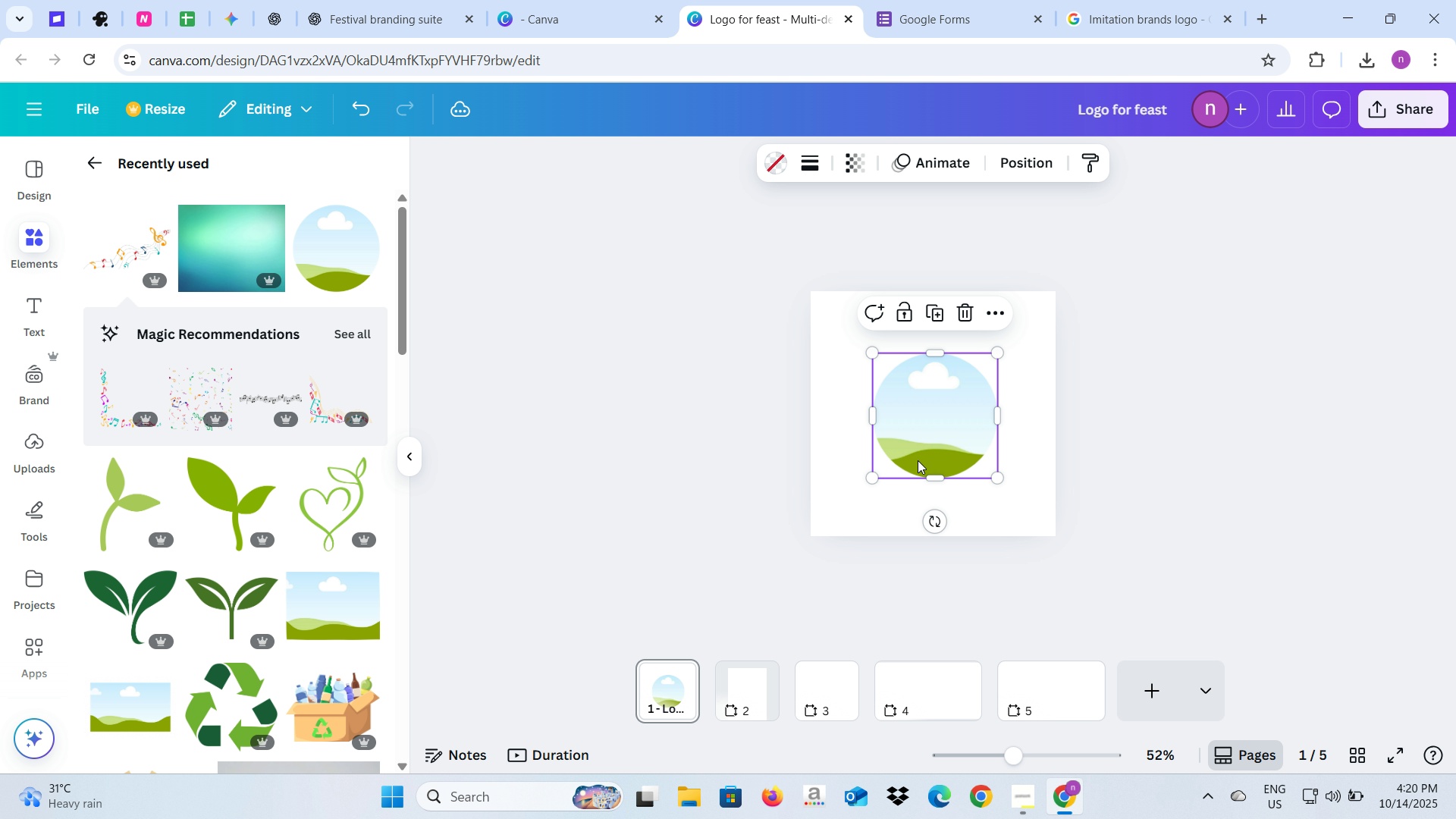 
left_click_drag(start_coordinate=[927, 438], to_coordinate=[903, 473])
 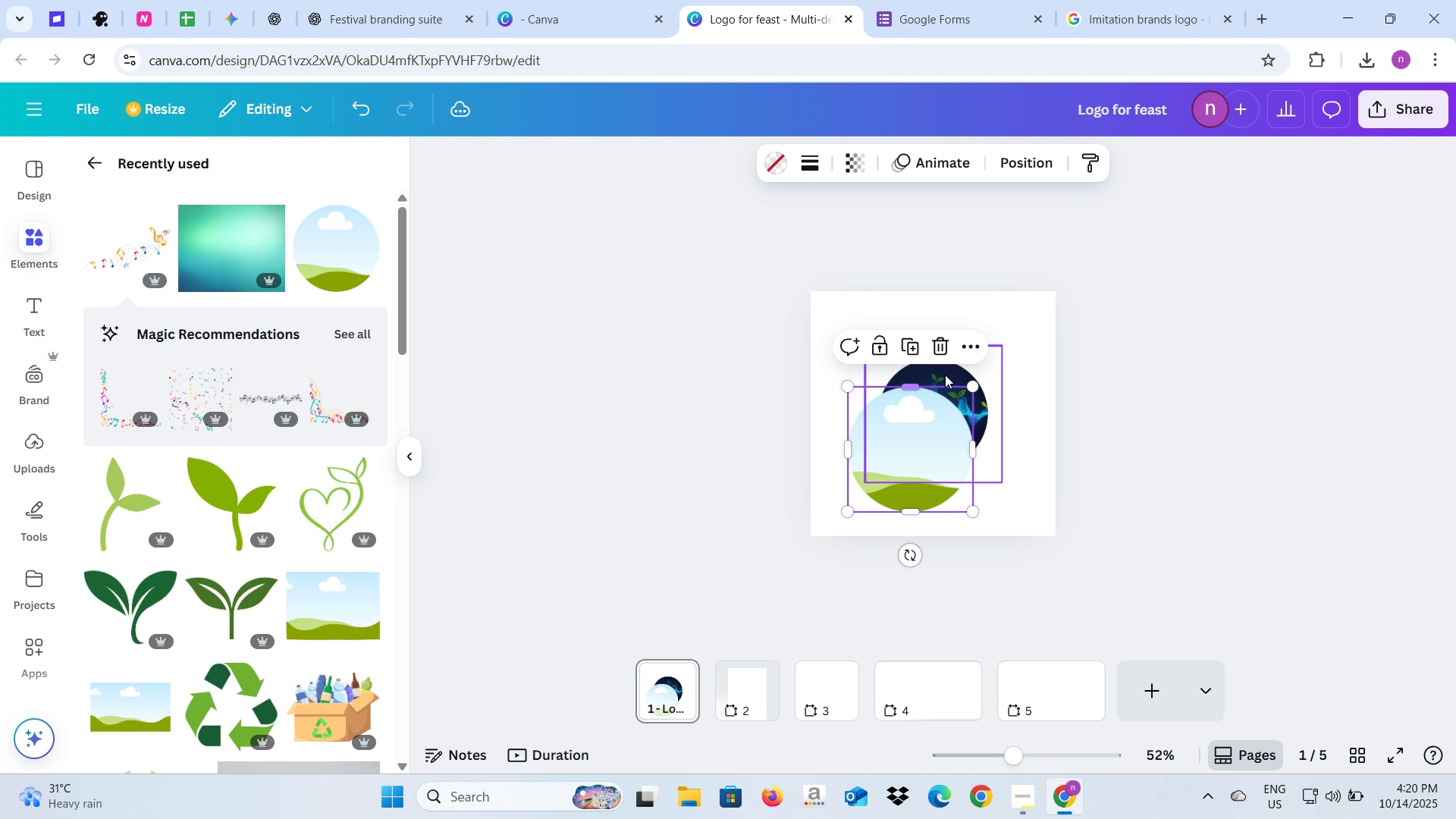 
left_click([945, 375])
 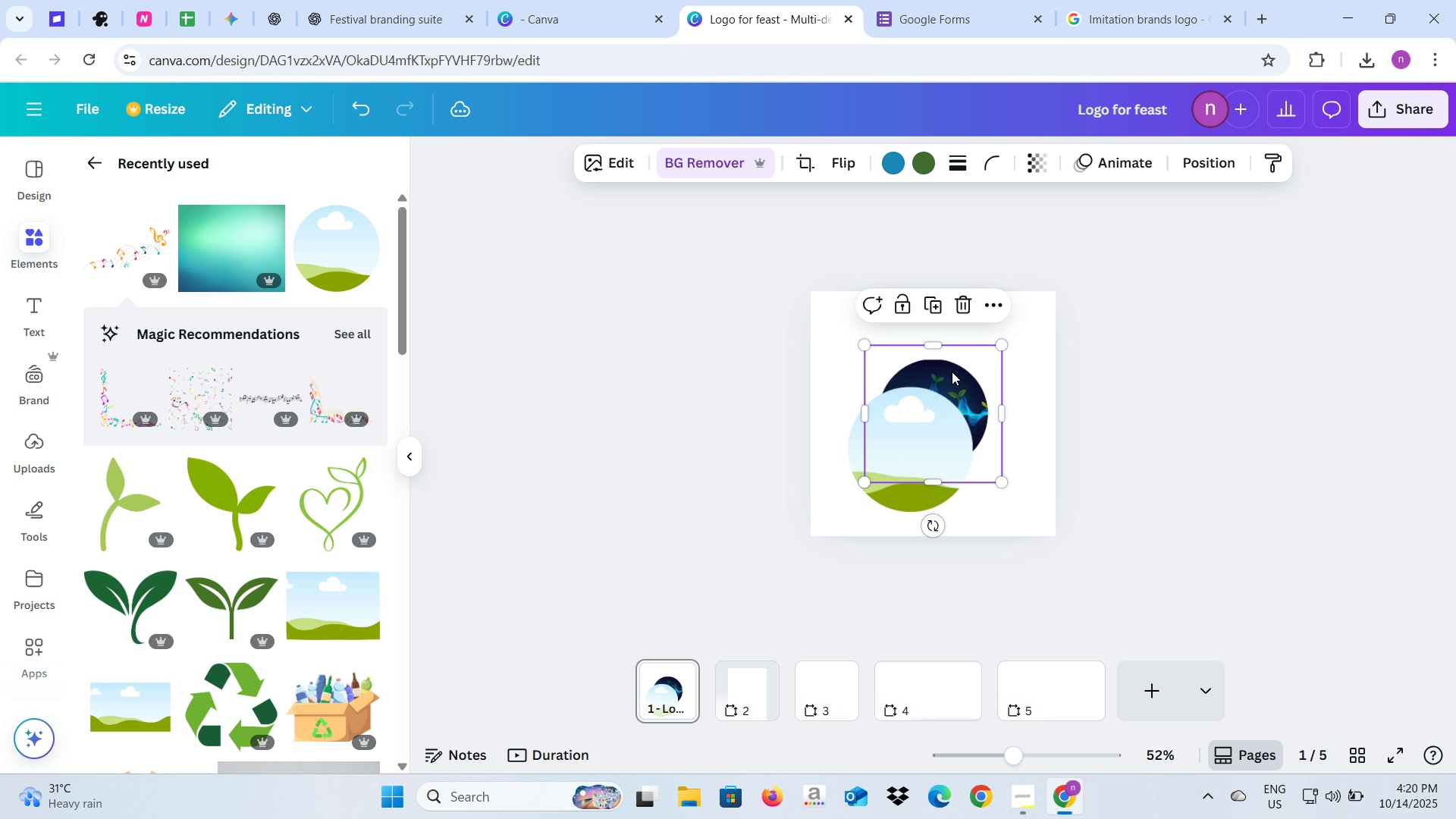 
left_click_drag(start_coordinate=[953, 372], to_coordinate=[920, 436])
 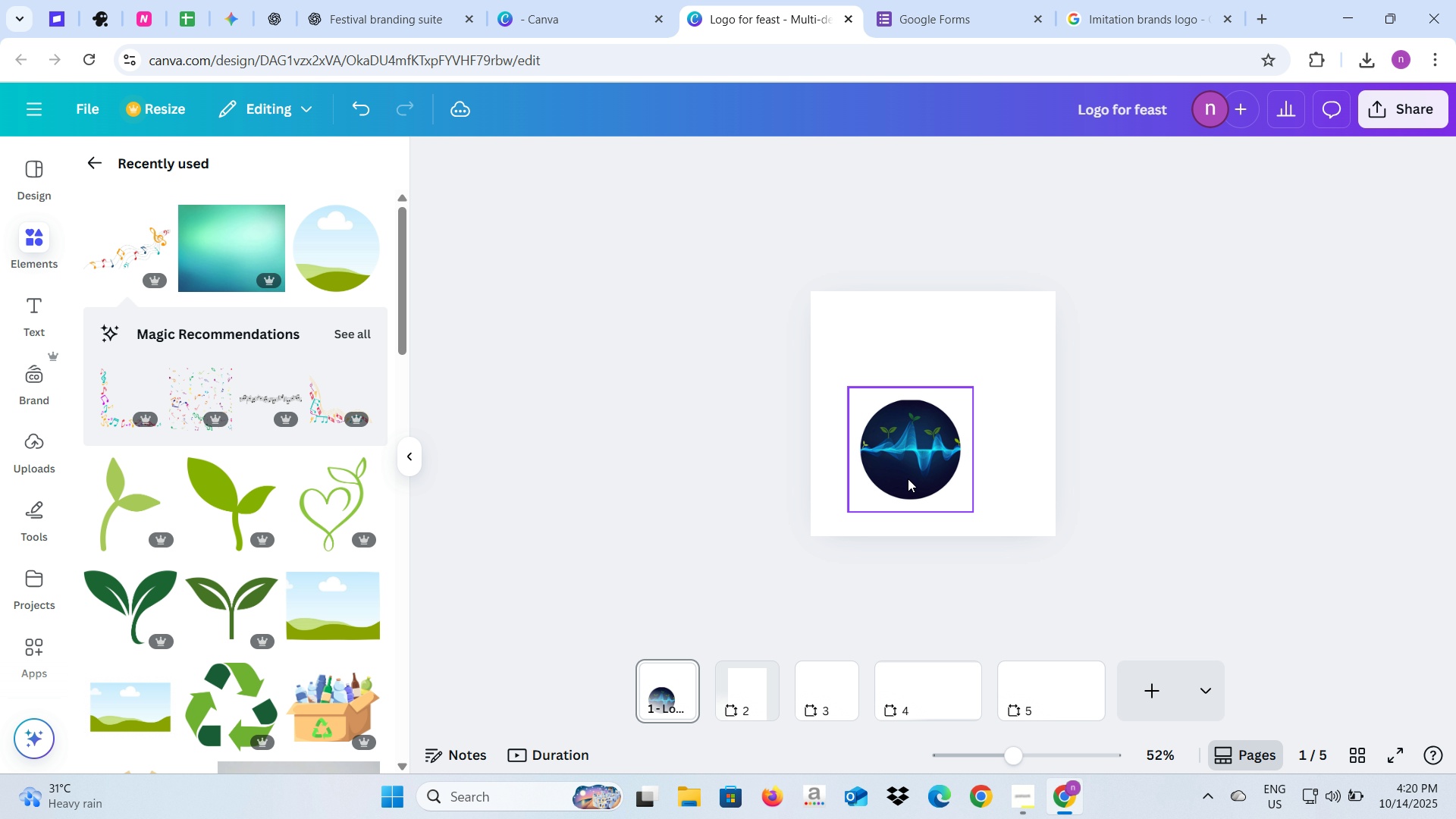 
left_click_drag(start_coordinate=[908, 476], to_coordinate=[930, 436])
 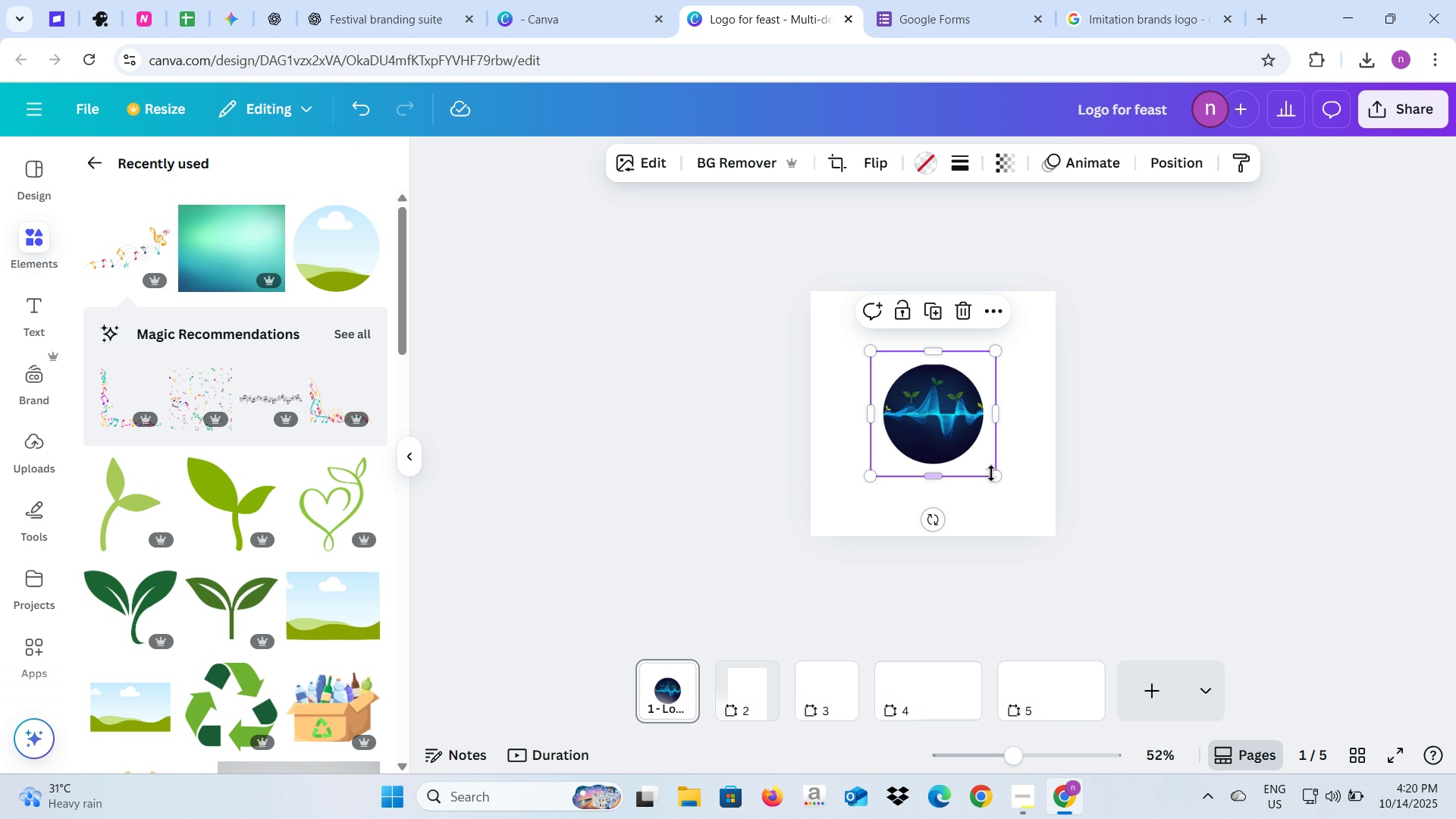 
left_click_drag(start_coordinate=[992, 473], to_coordinate=[1006, 499])
 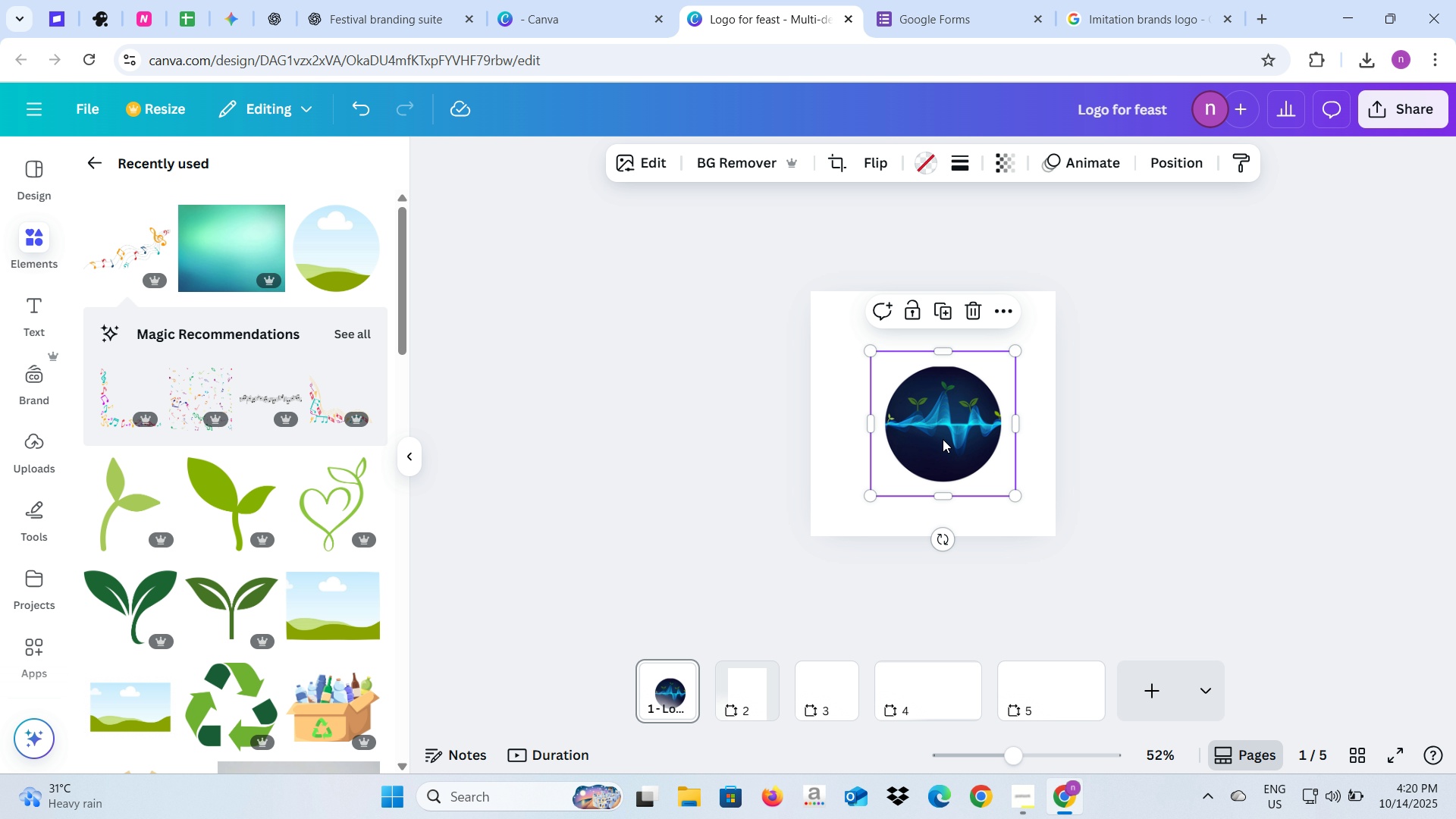 
left_click_drag(start_coordinate=[943, 439], to_coordinate=[921, 406])
 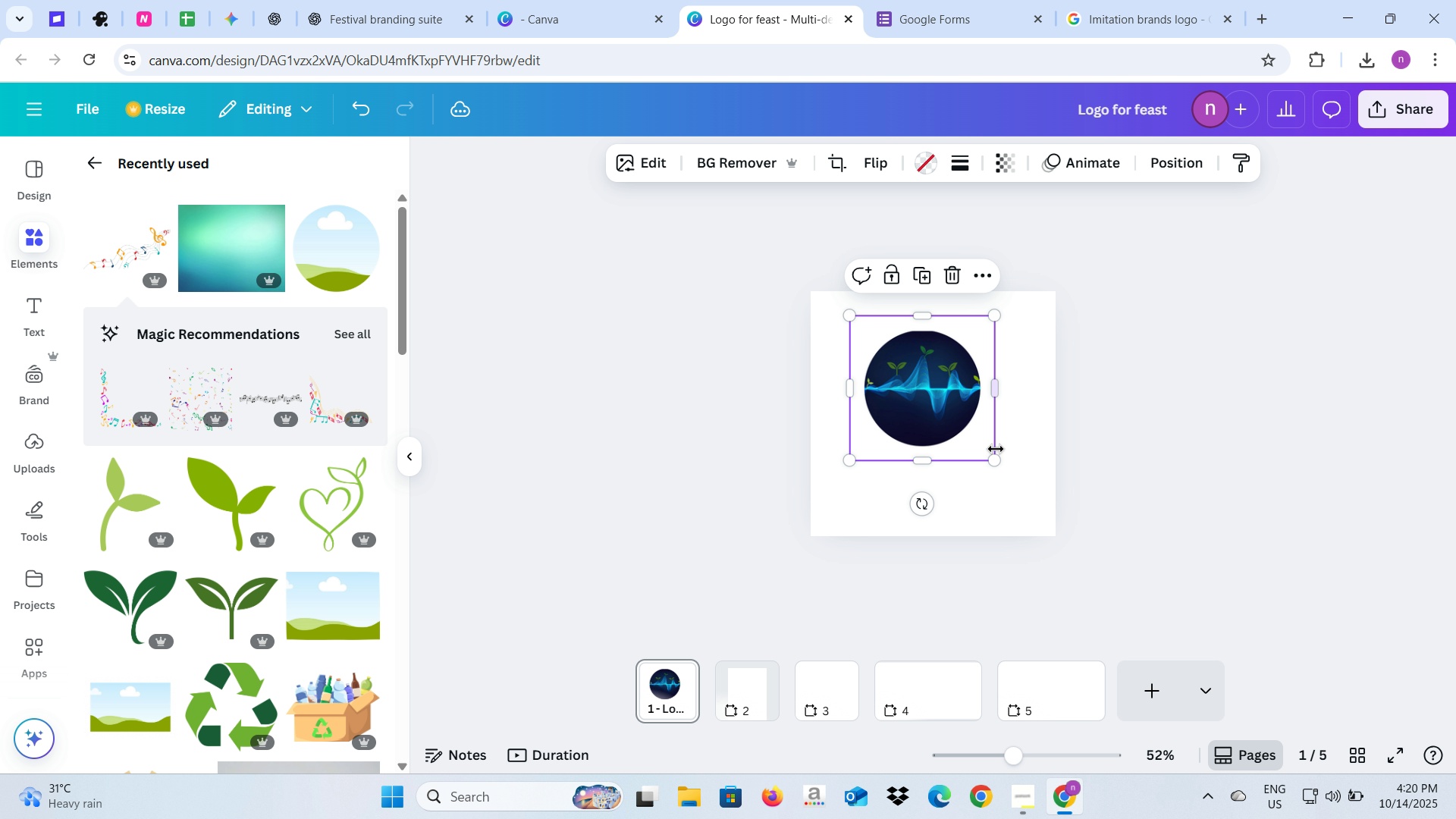 
left_click_drag(start_coordinate=[995, 454], to_coordinate=[1005, 466])
 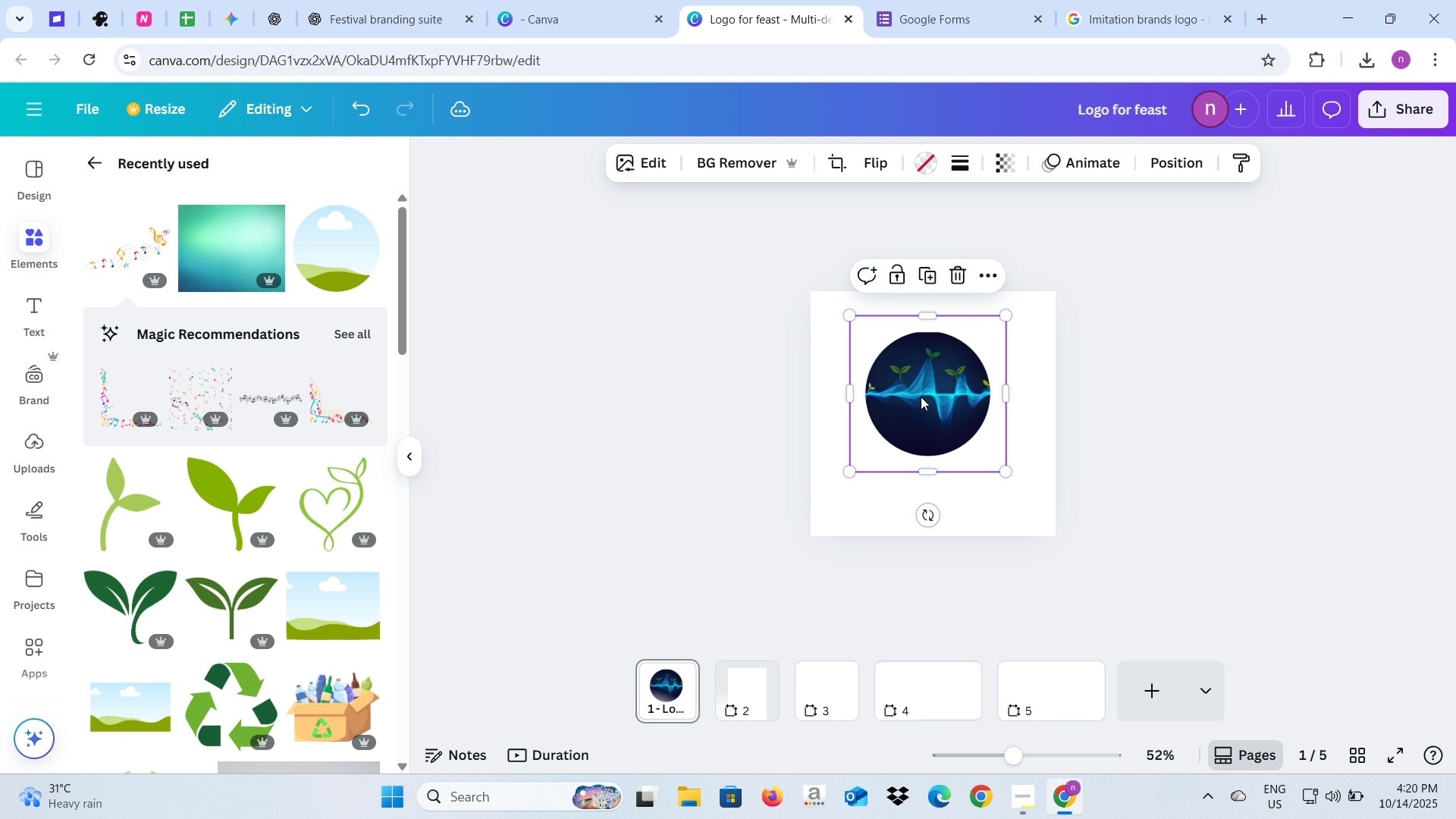 
left_click([921, 397])
 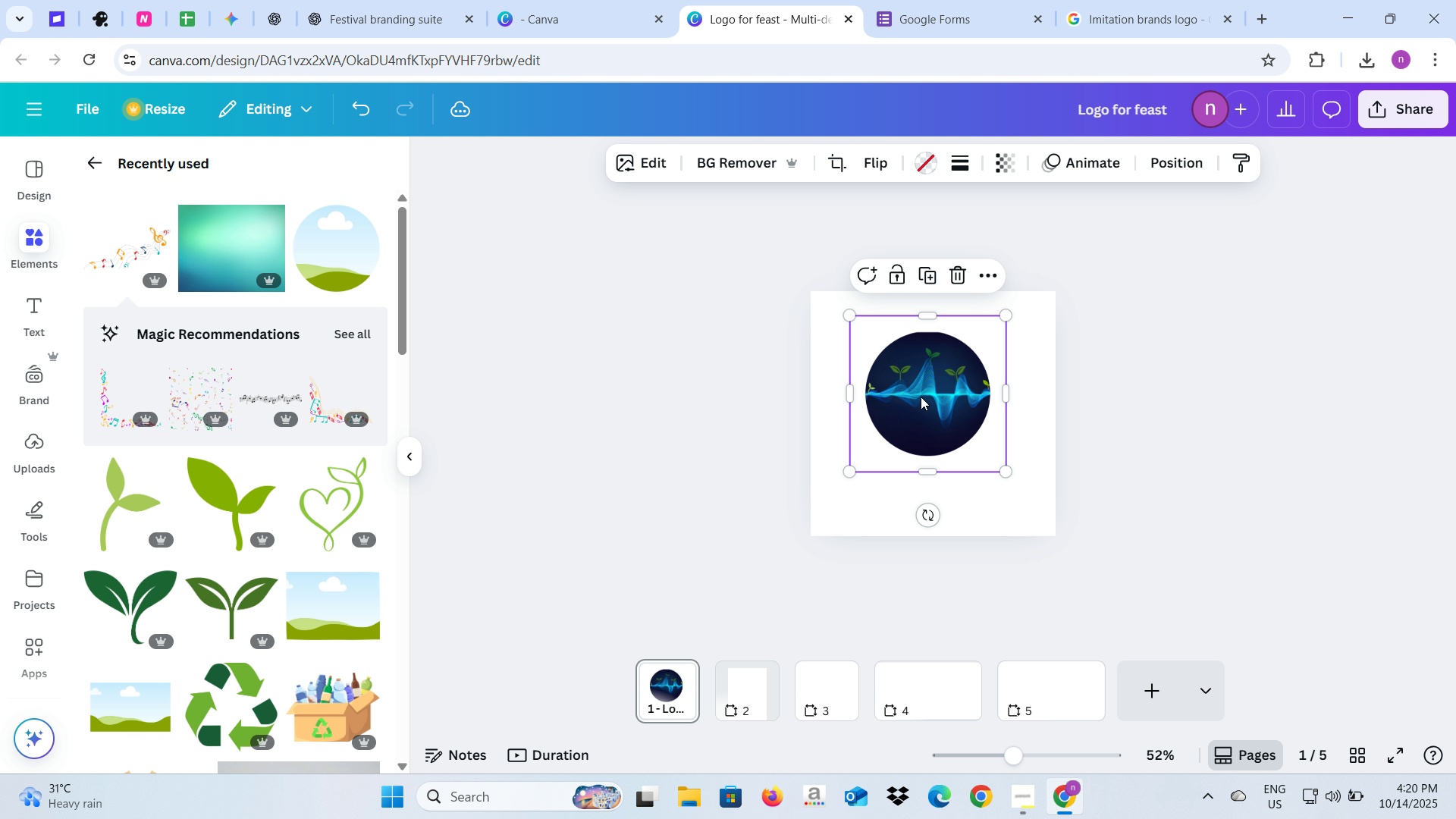 
double_click([921, 397])
 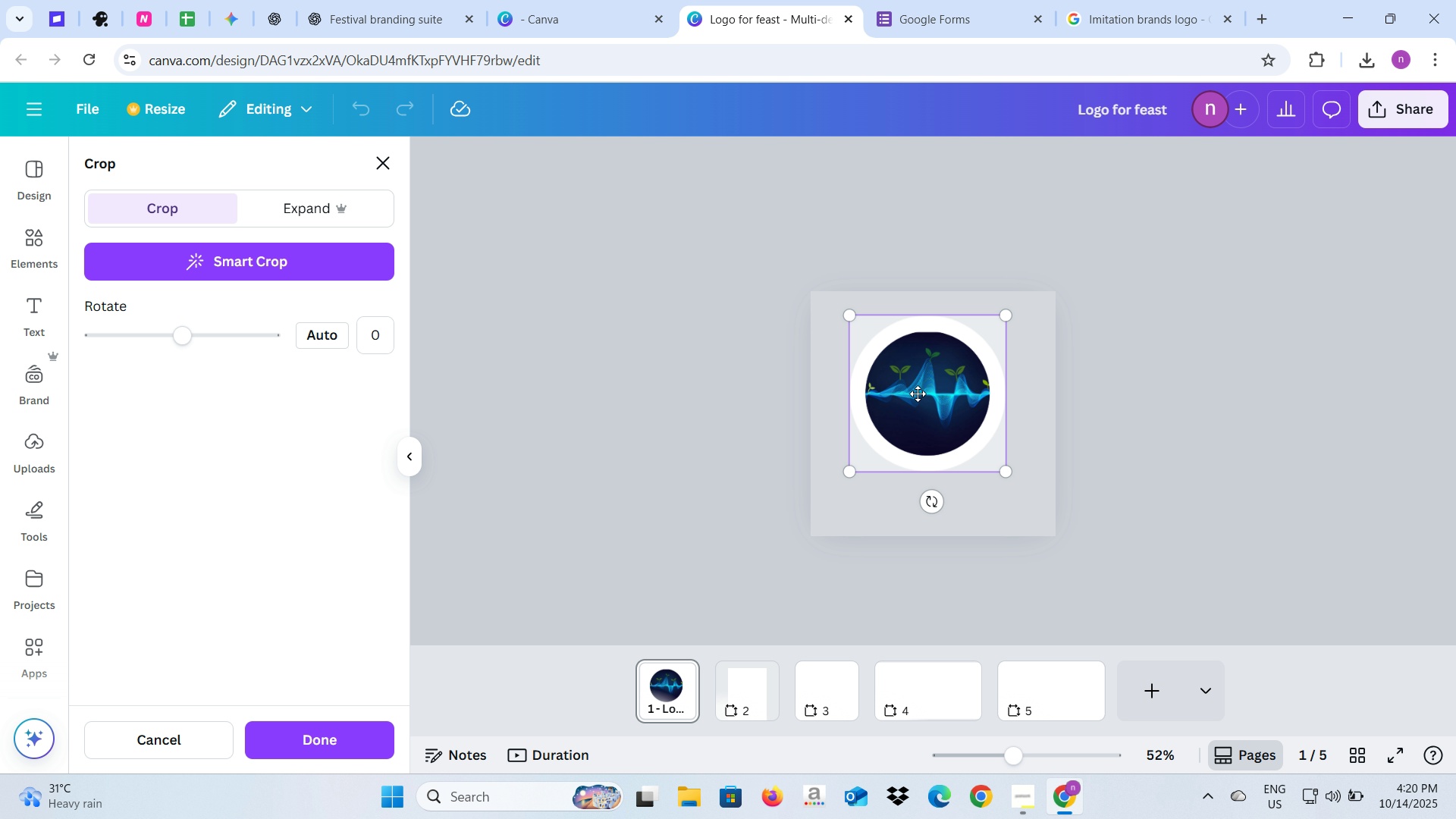 
left_click([918, 394])
 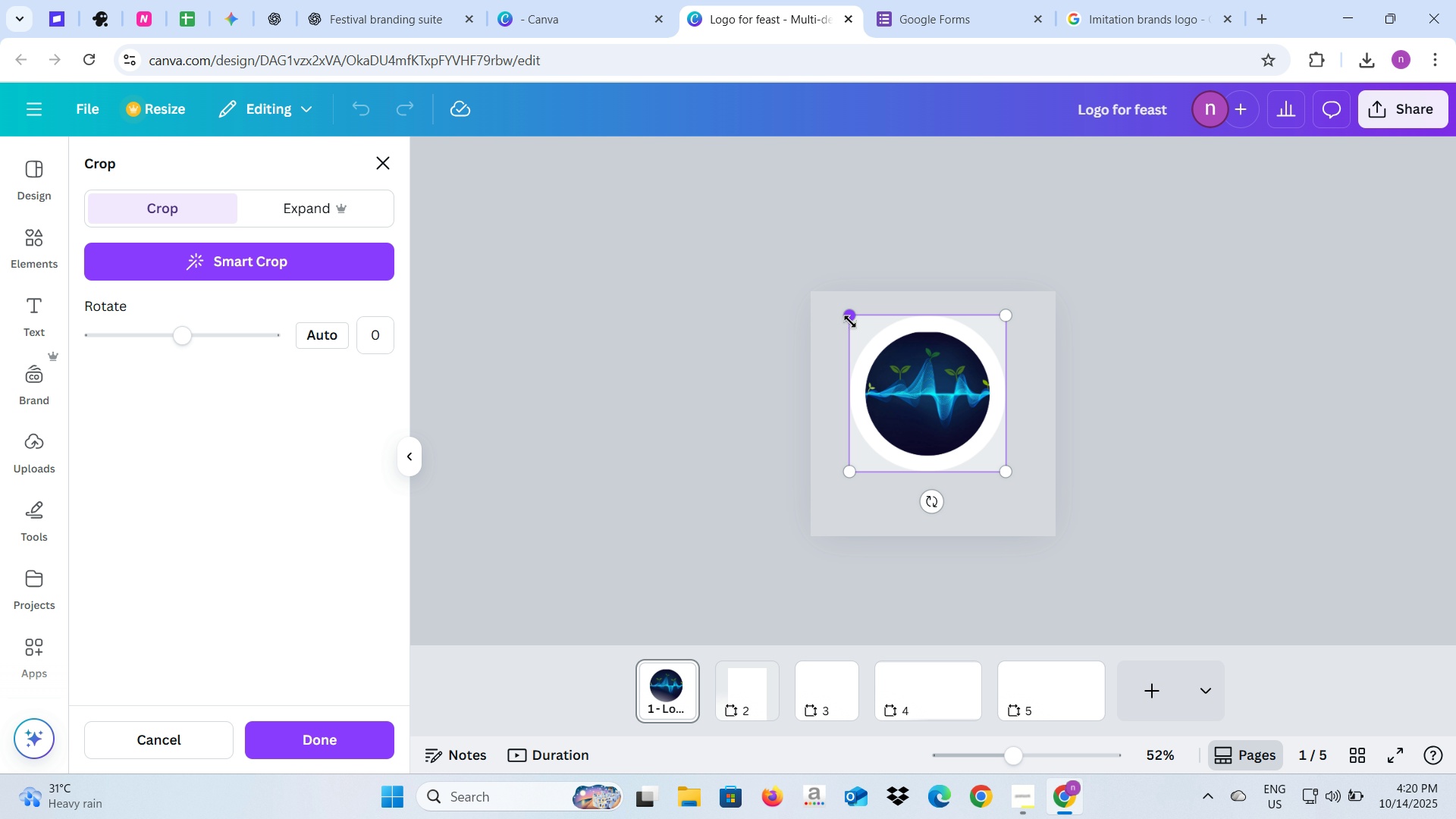 
left_click_drag(start_coordinate=[850, 321], to_coordinate=[845, 303])
 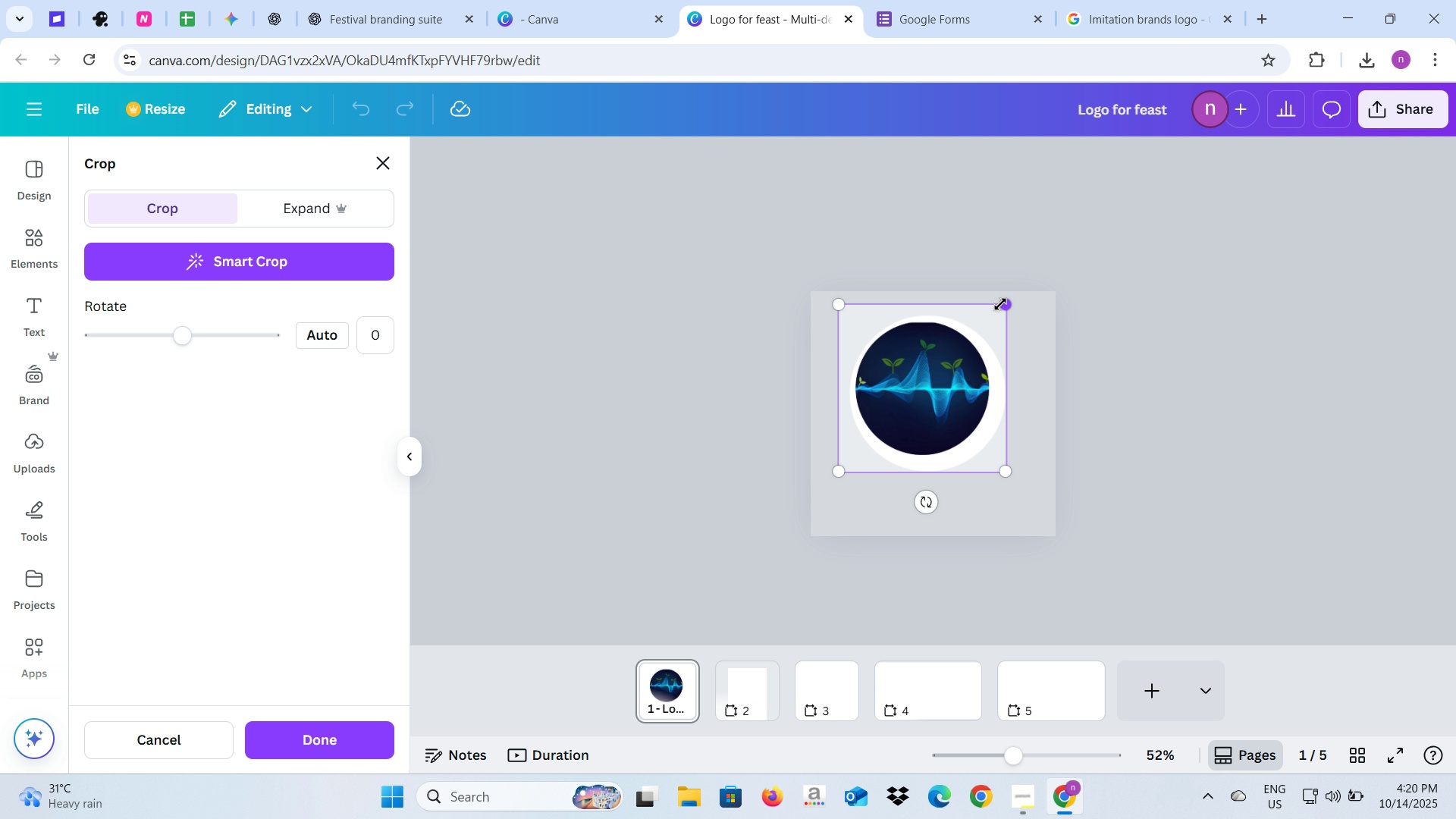 
left_click_drag(start_coordinate=[1004, 307], to_coordinate=[1014, 306])
 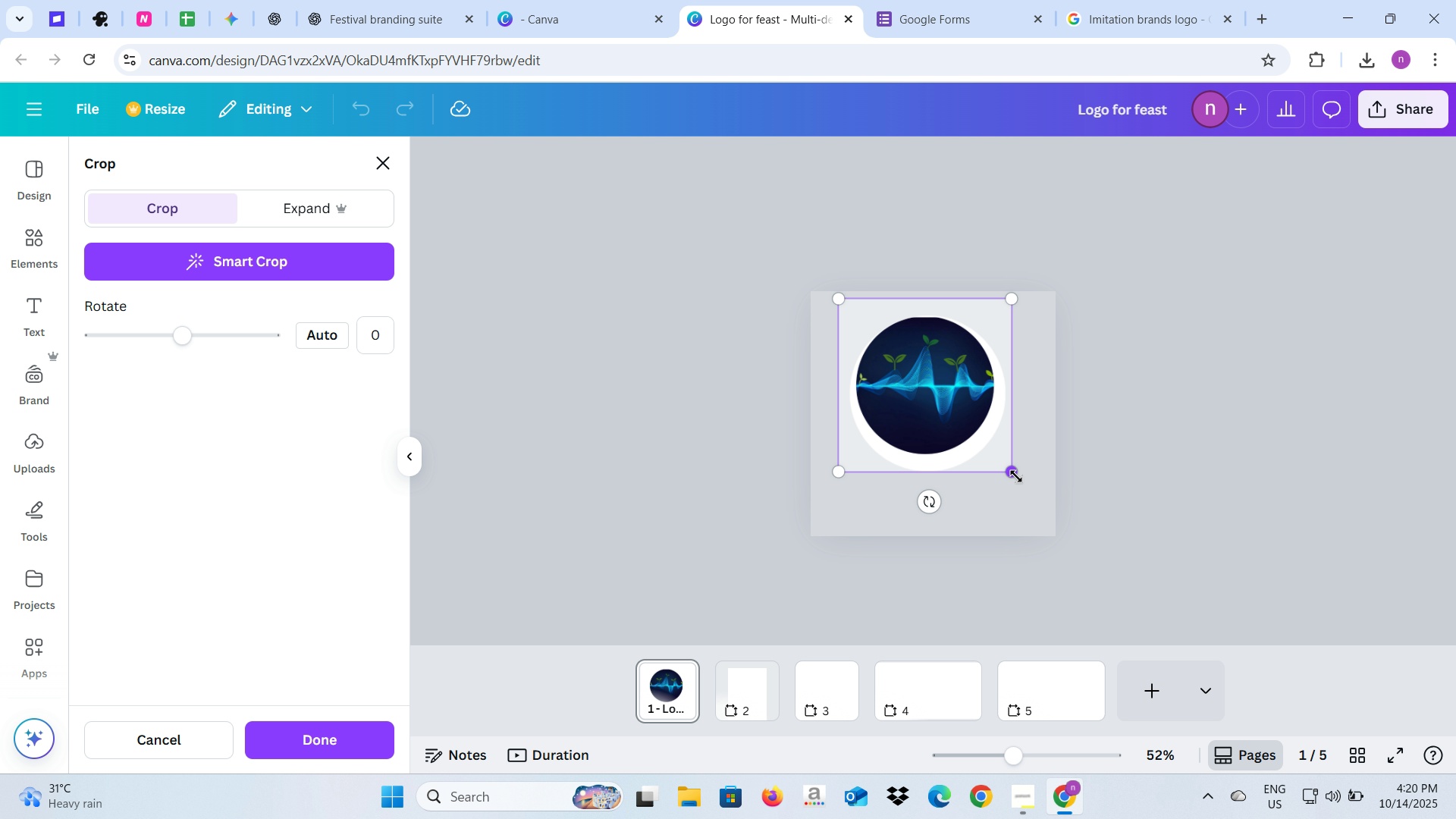 
left_click_drag(start_coordinate=[1014, 475], to_coordinate=[1023, 494])
 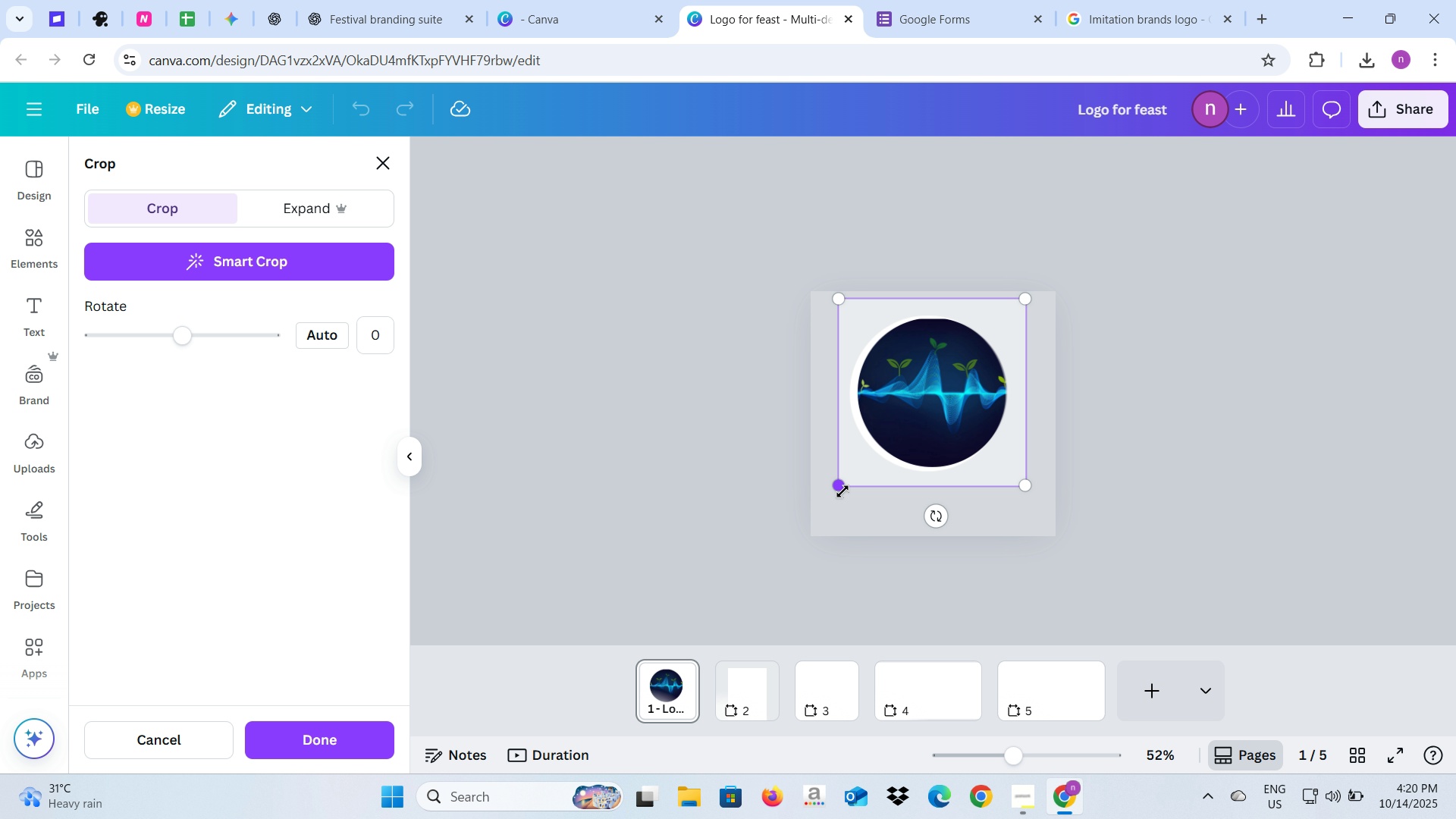 
left_click_drag(start_coordinate=[839, 488], to_coordinate=[823, 480])
 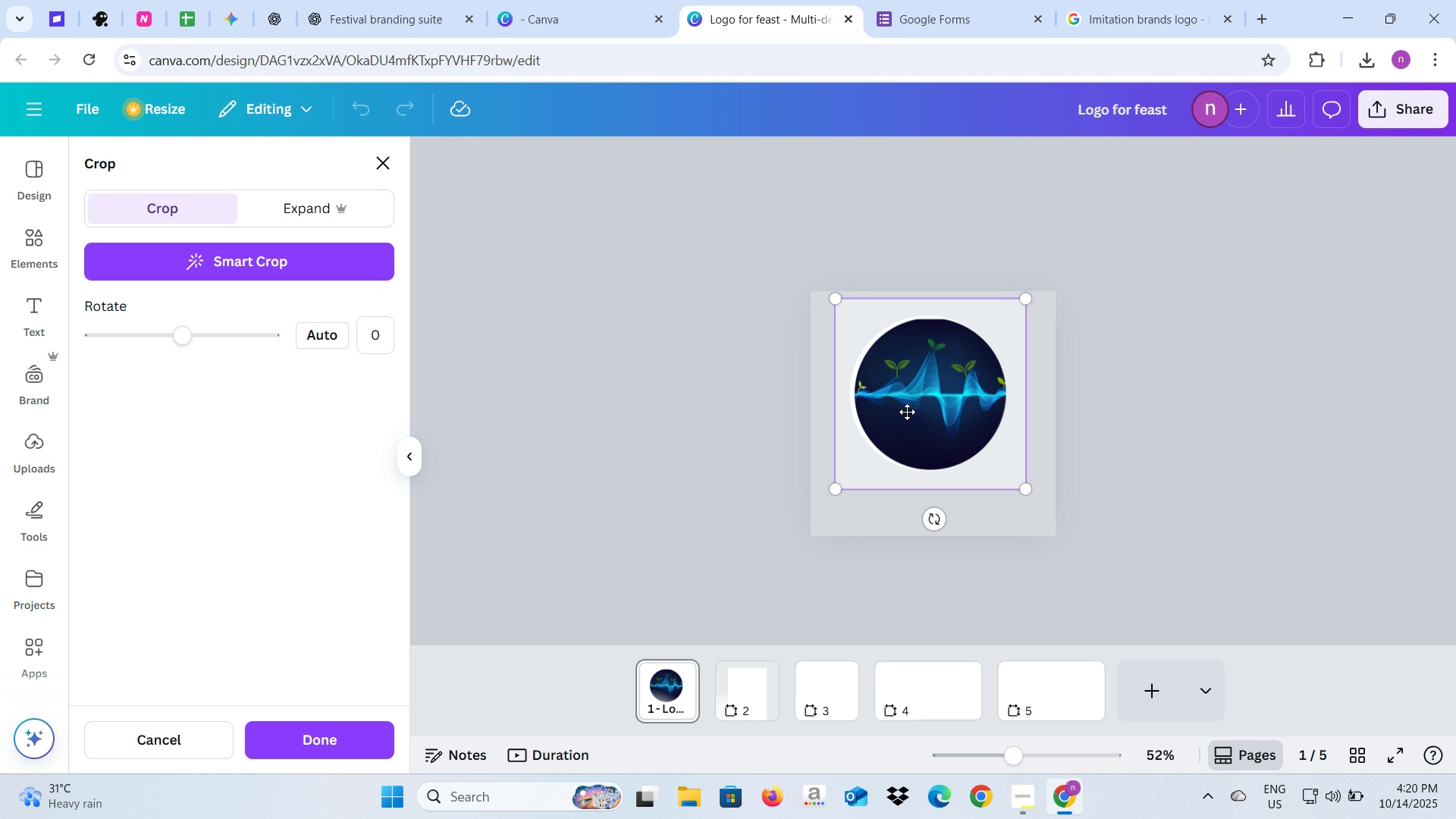 
left_click_drag(start_coordinate=[907, 412], to_coordinate=[891, 410])
 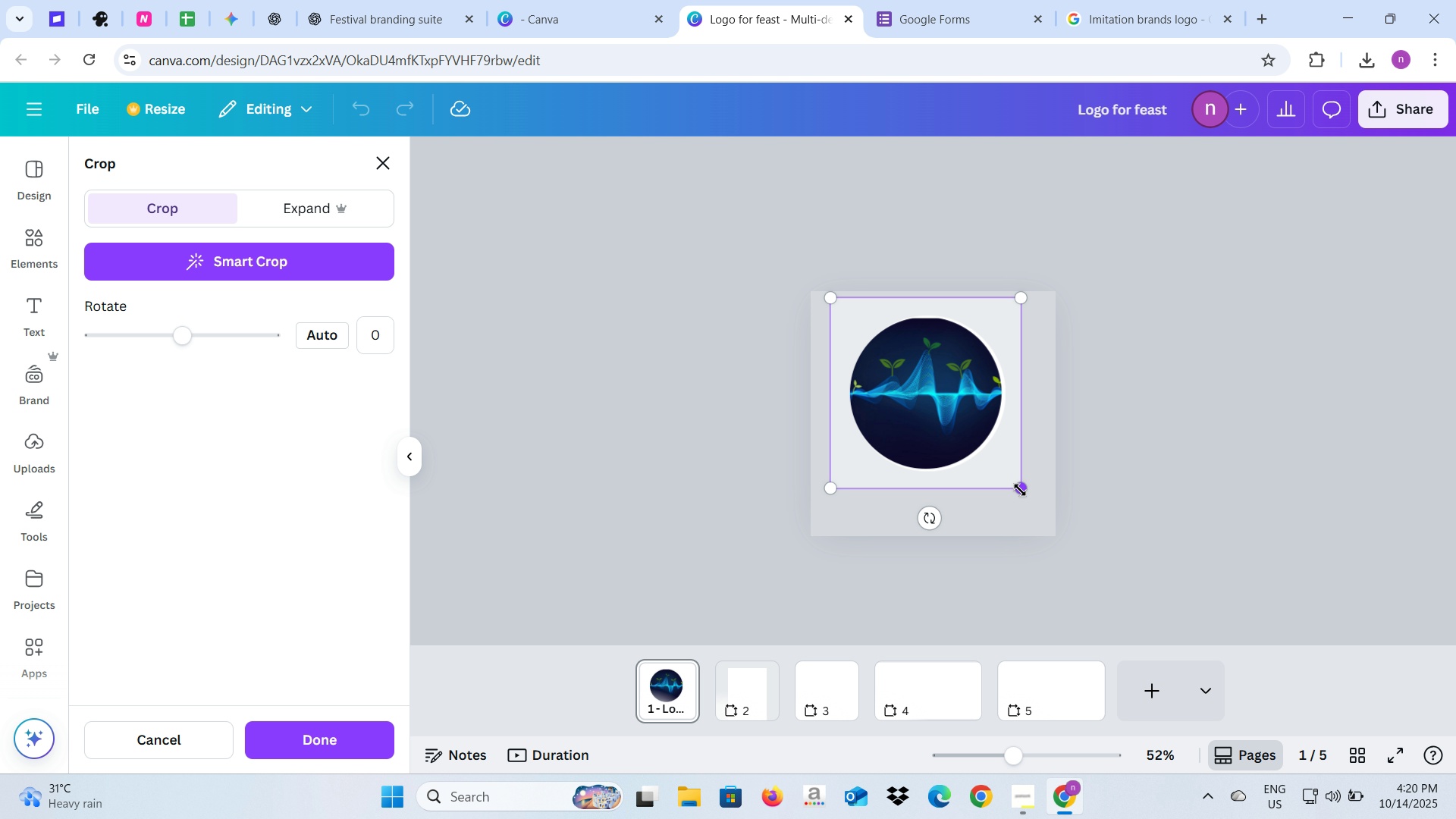 
left_click_drag(start_coordinate=[1020, 490], to_coordinate=[1028, 491])
 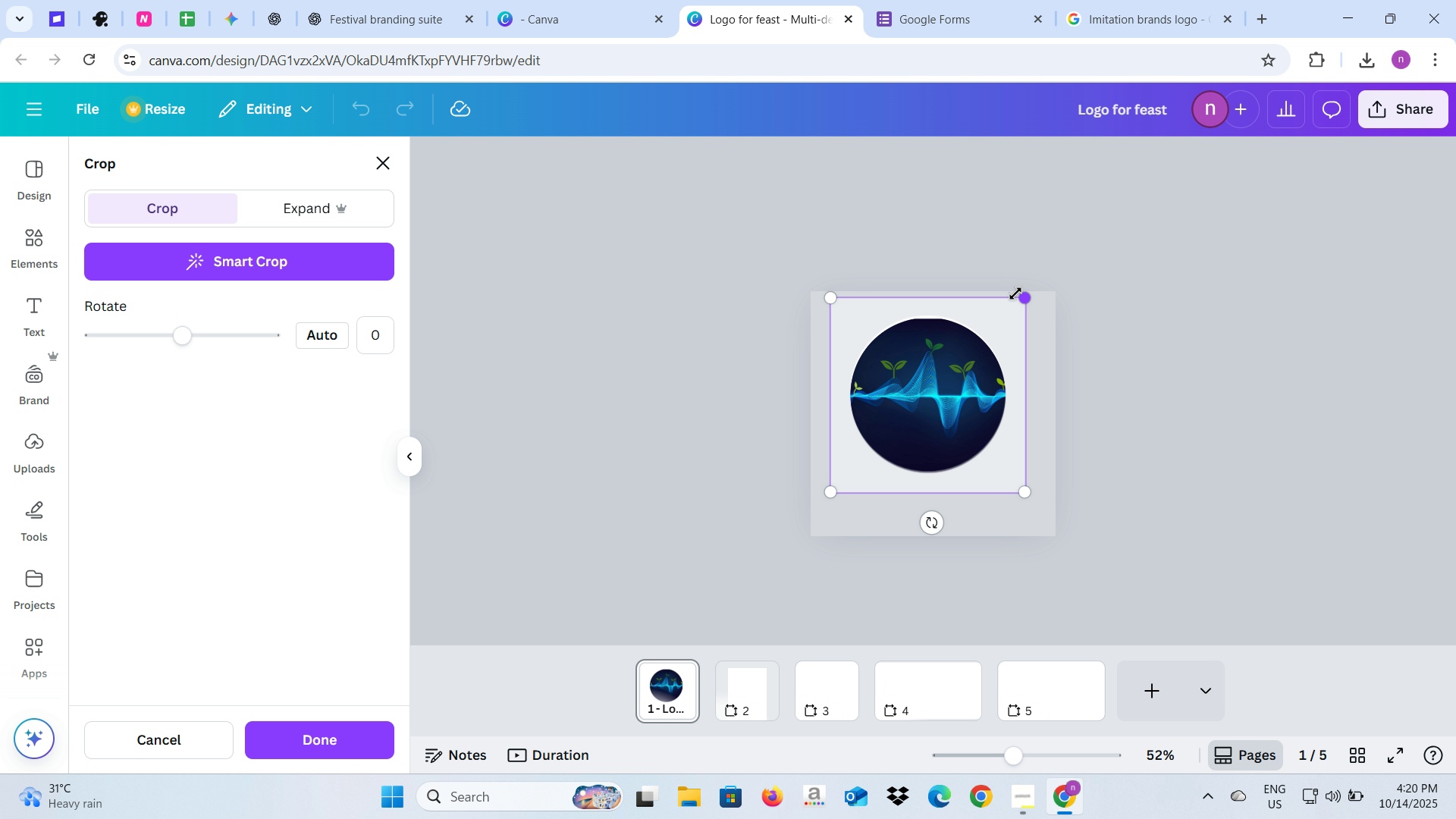 
left_click_drag(start_coordinate=[1028, 298], to_coordinate=[1031, 296])
 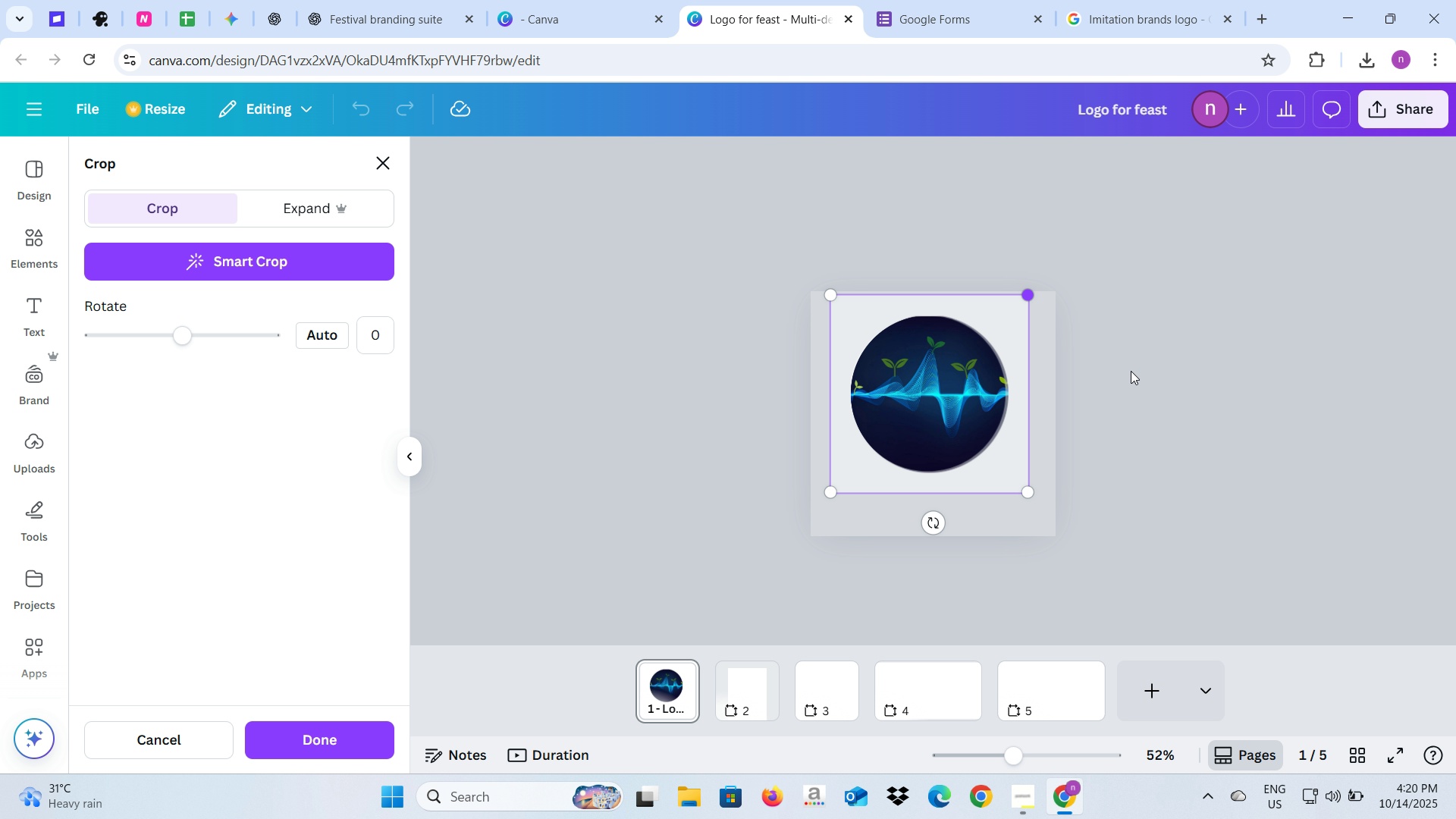 
left_click([1131, 371])
 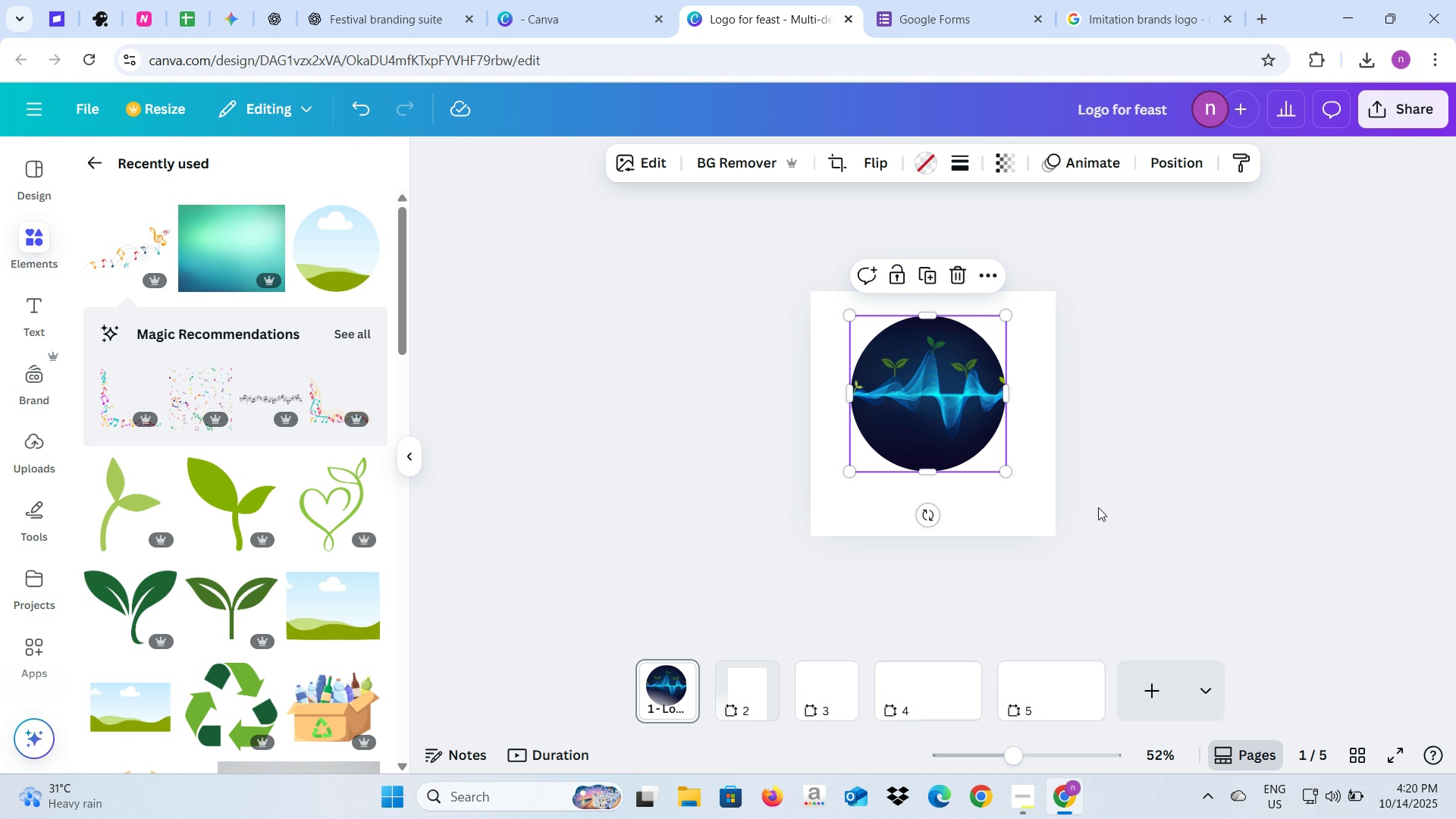 
left_click([1134, 509])
 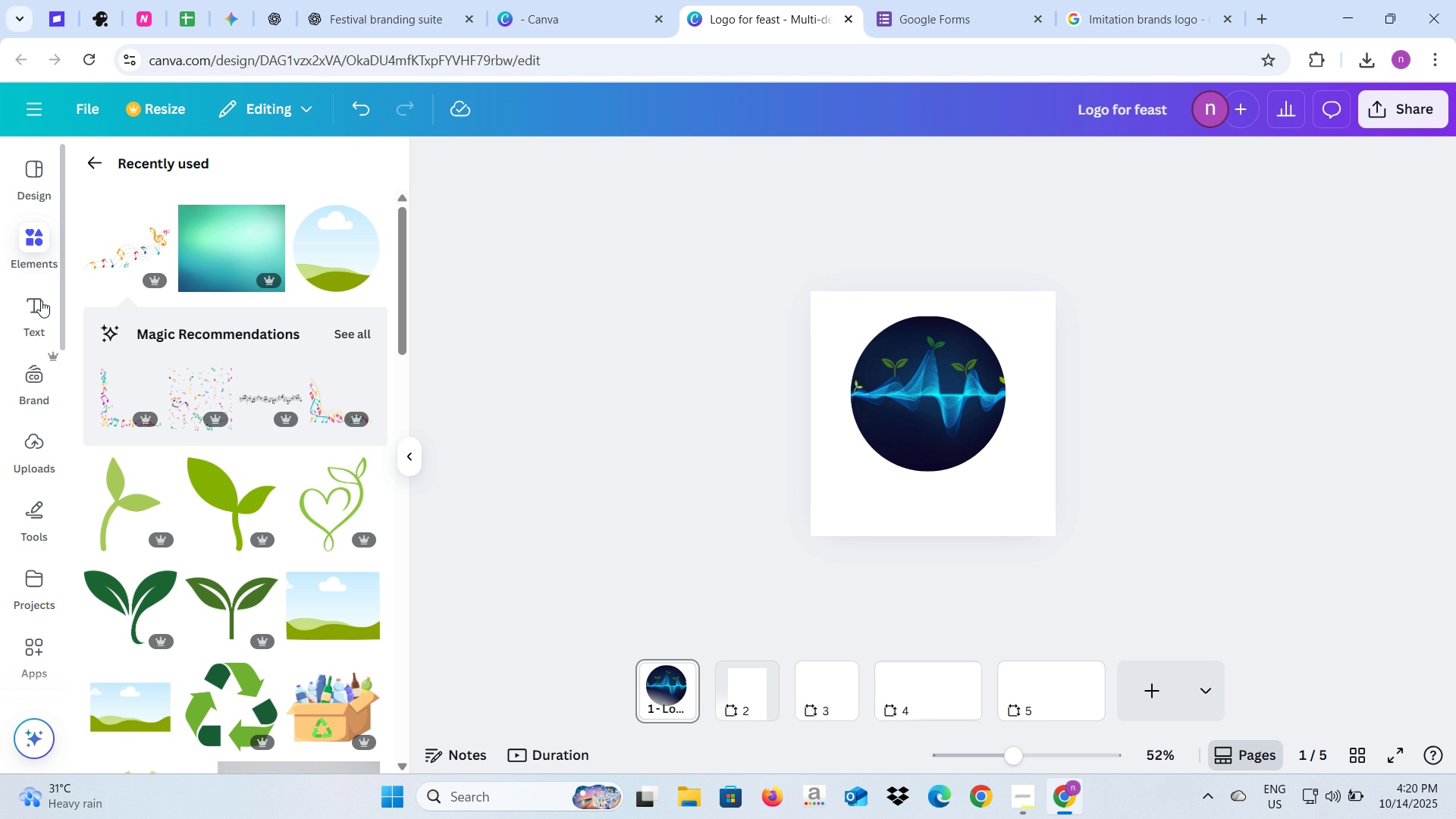 
left_click([31, 324])
 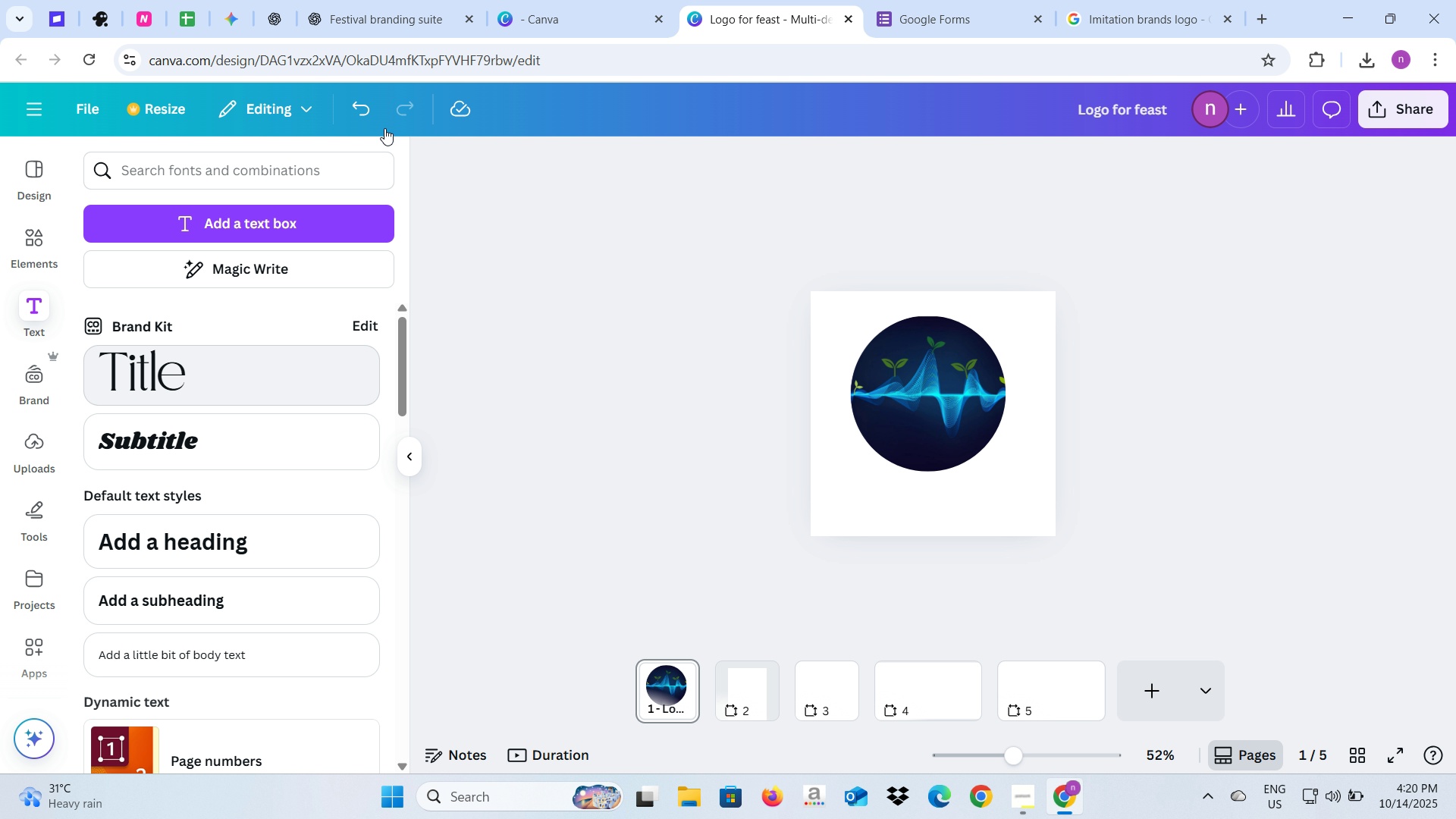 
left_click([349, 0])
 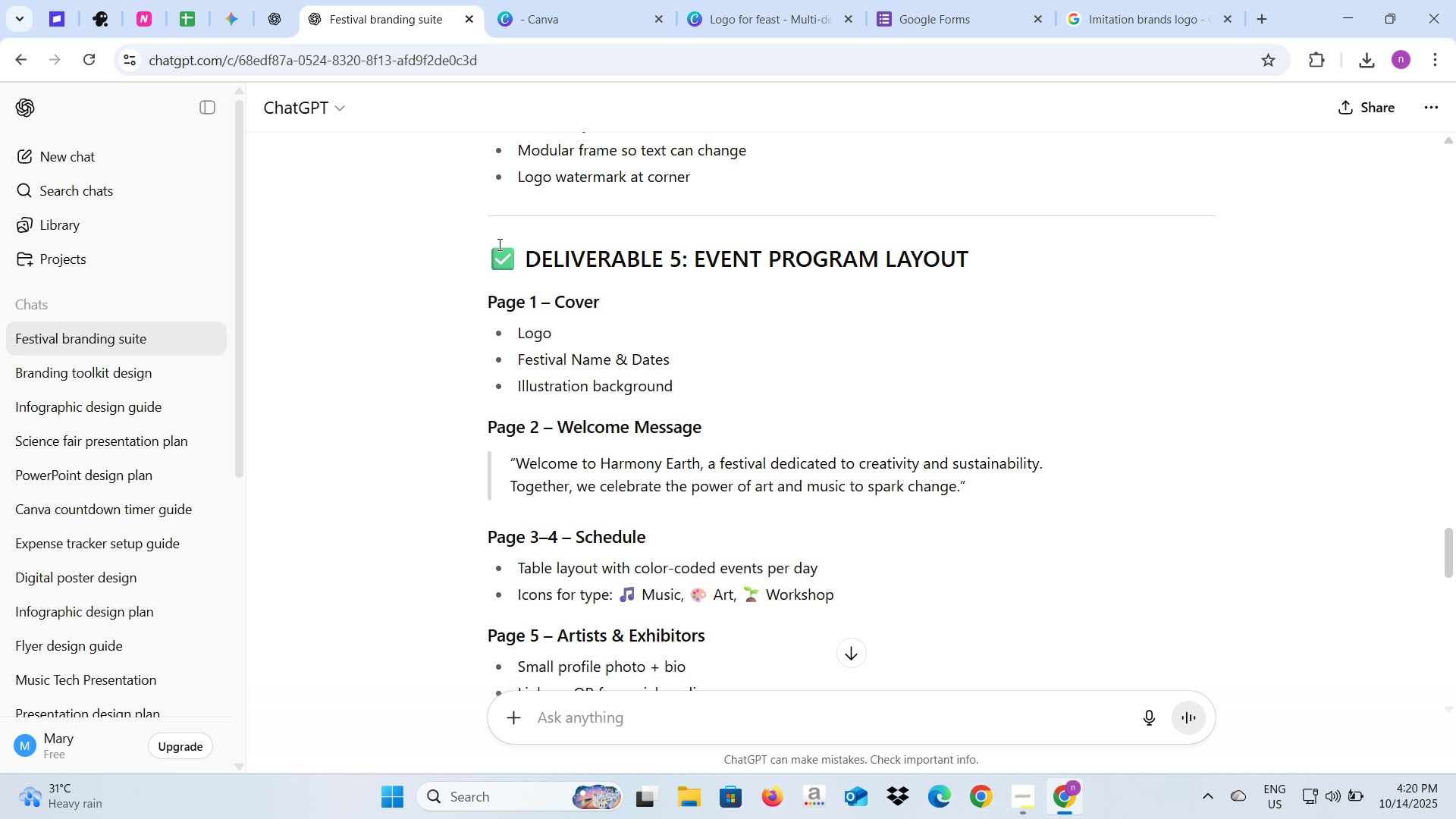 
scroll: coordinate [498, 244], scroll_direction: up, amount: 9.0
 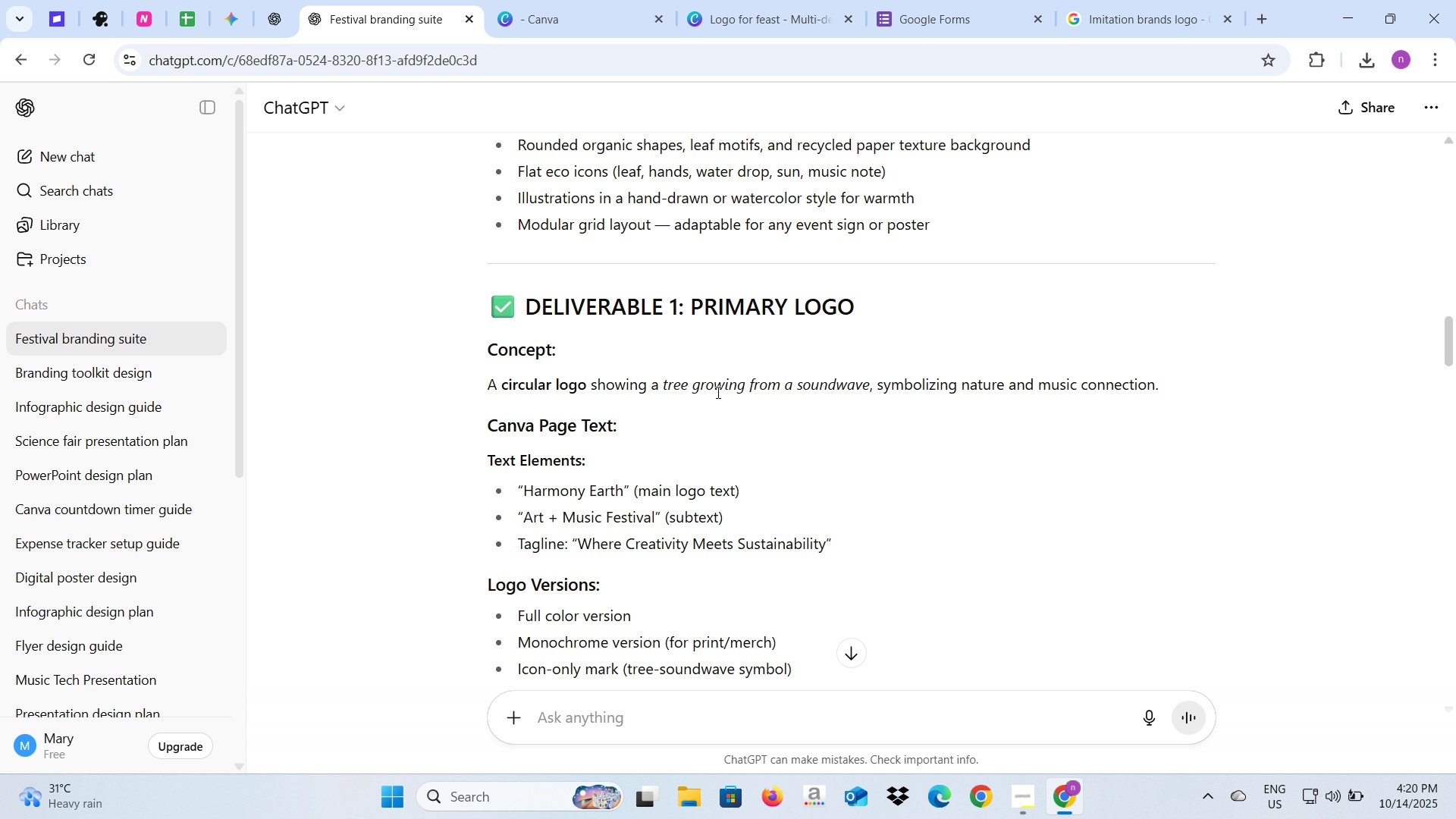 
left_click_drag(start_coordinate=[522, 494], to_coordinate=[620, 498])
 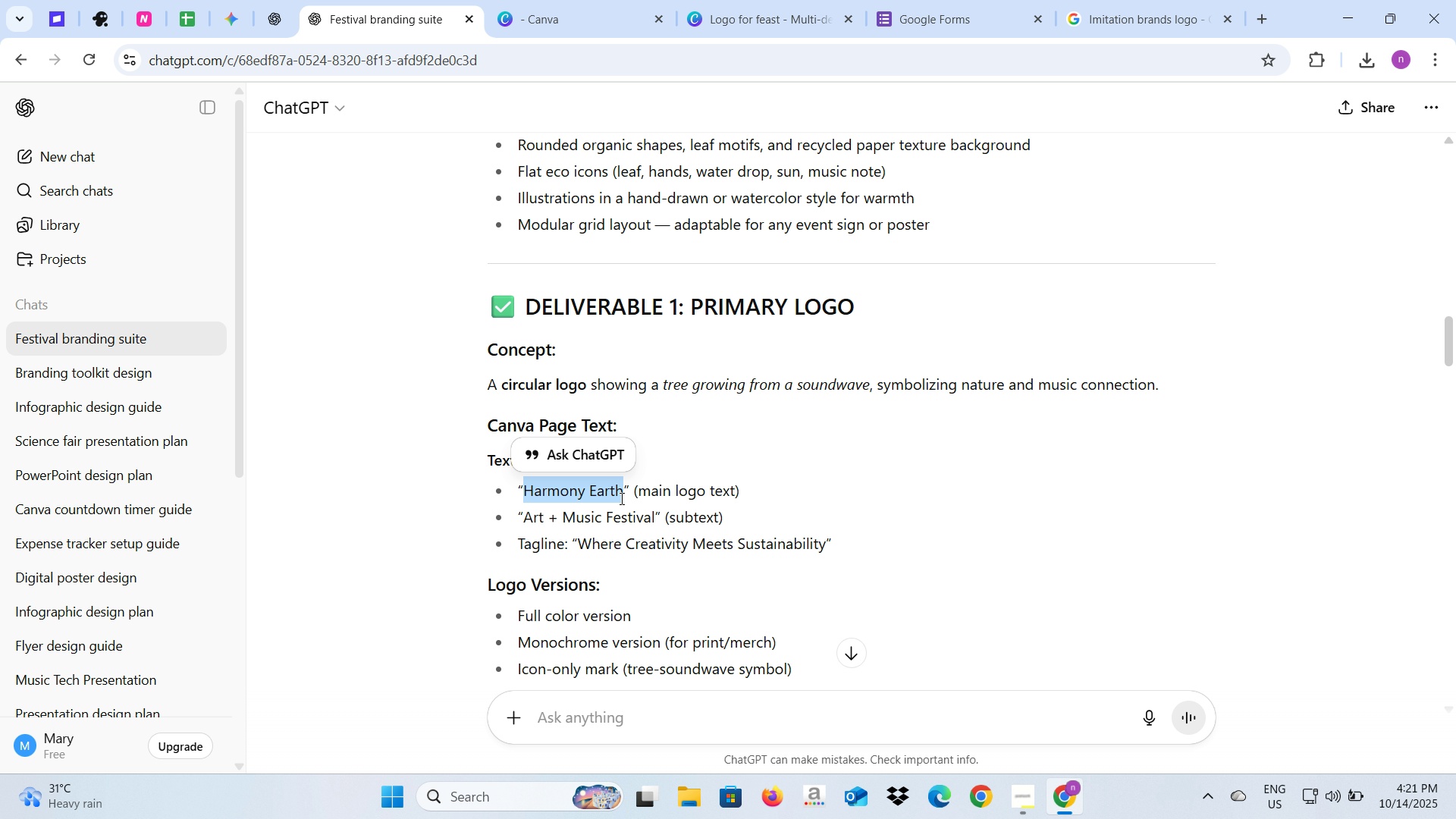 
key(Control+C)
 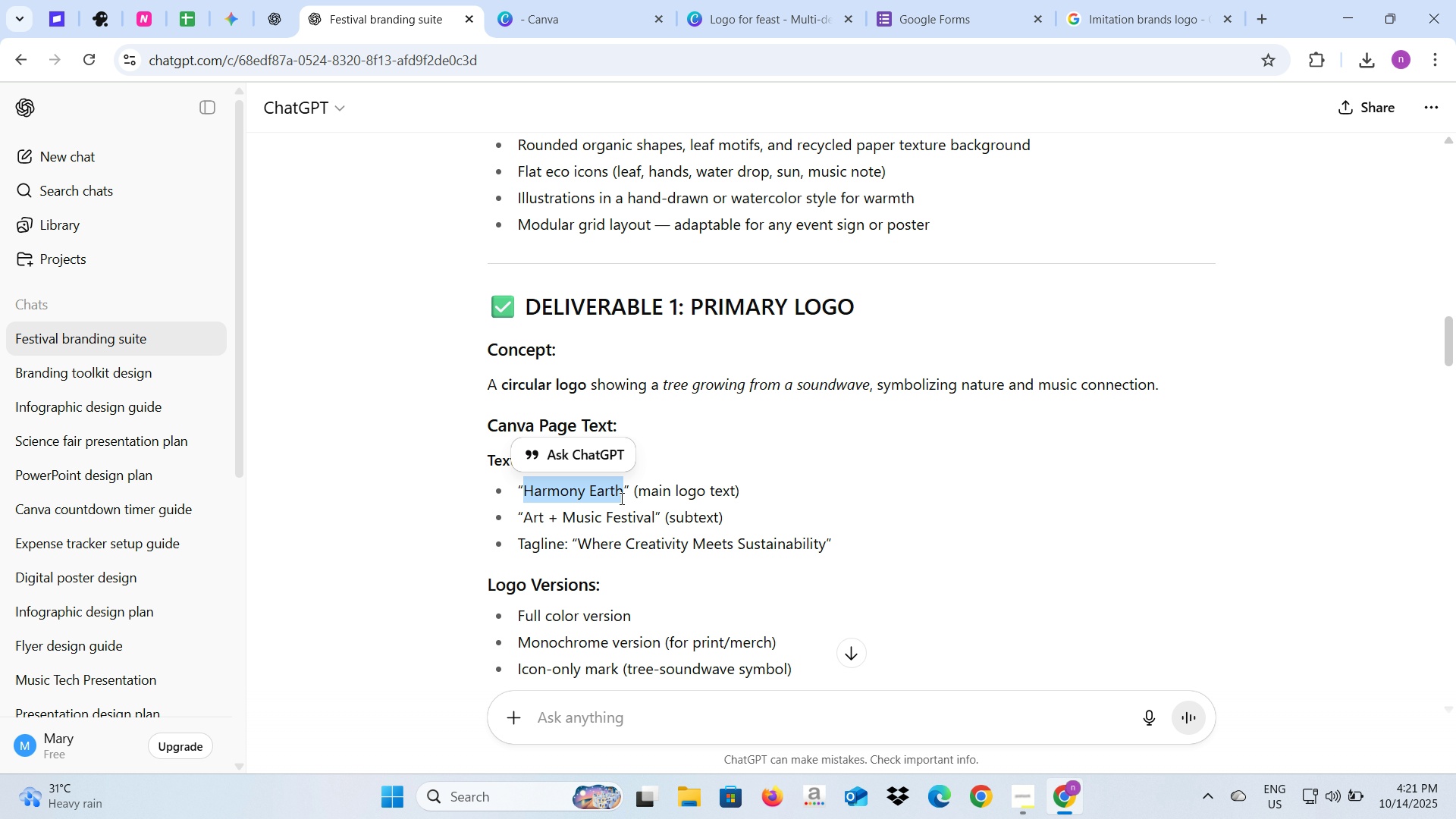 
key(Control+C)
 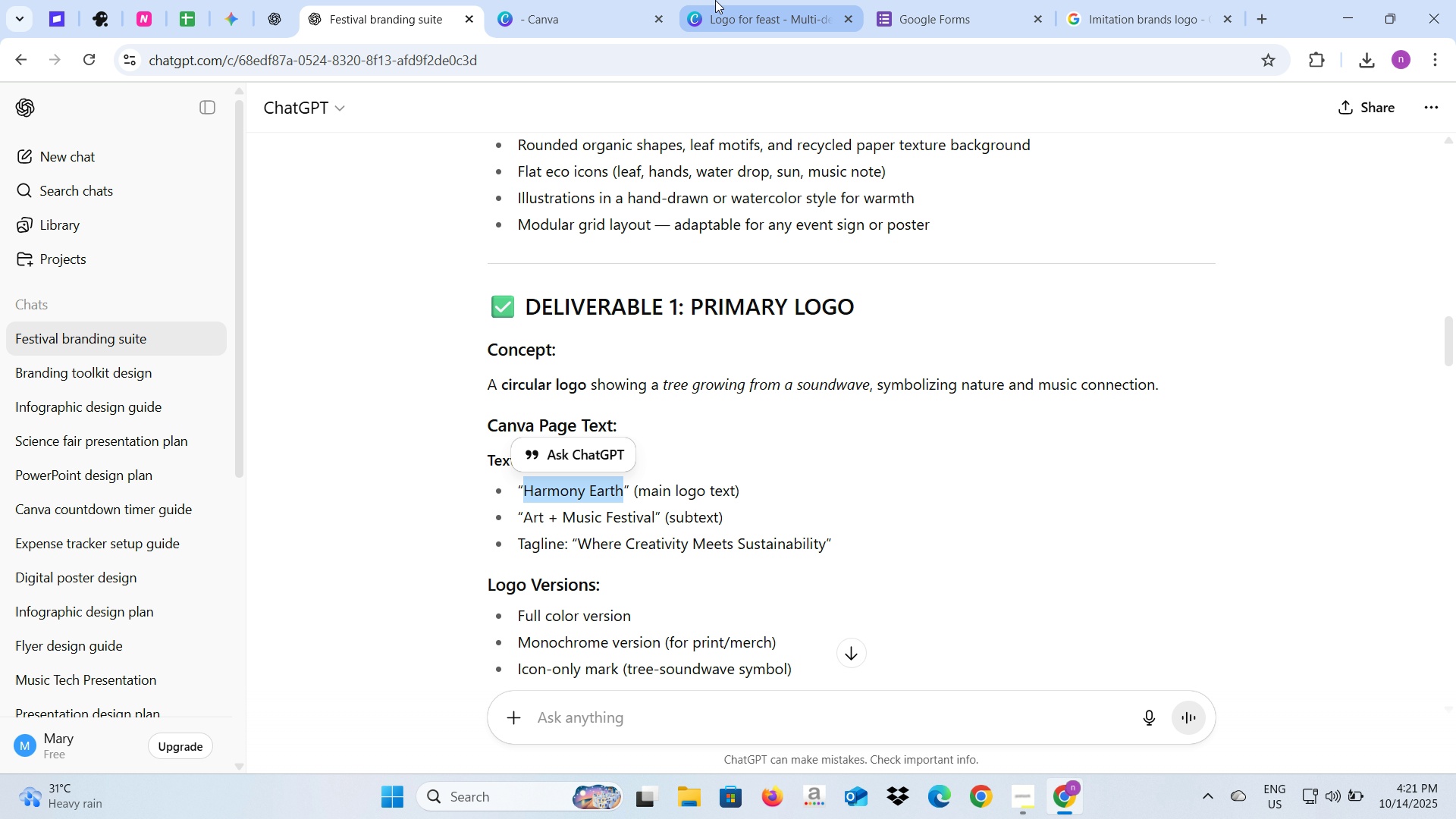 
left_click([716, 0])
 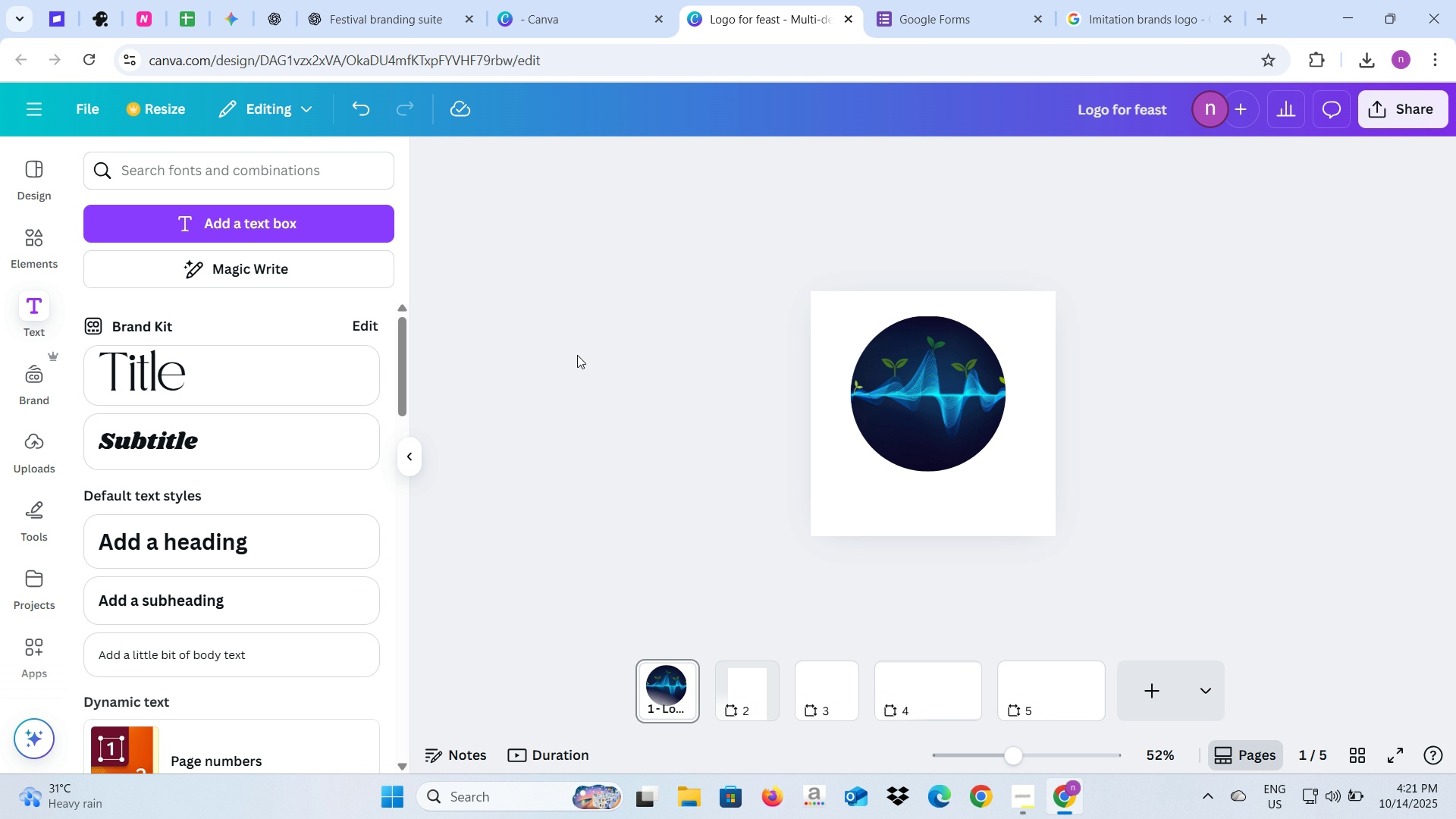 
left_click([577, 355])
 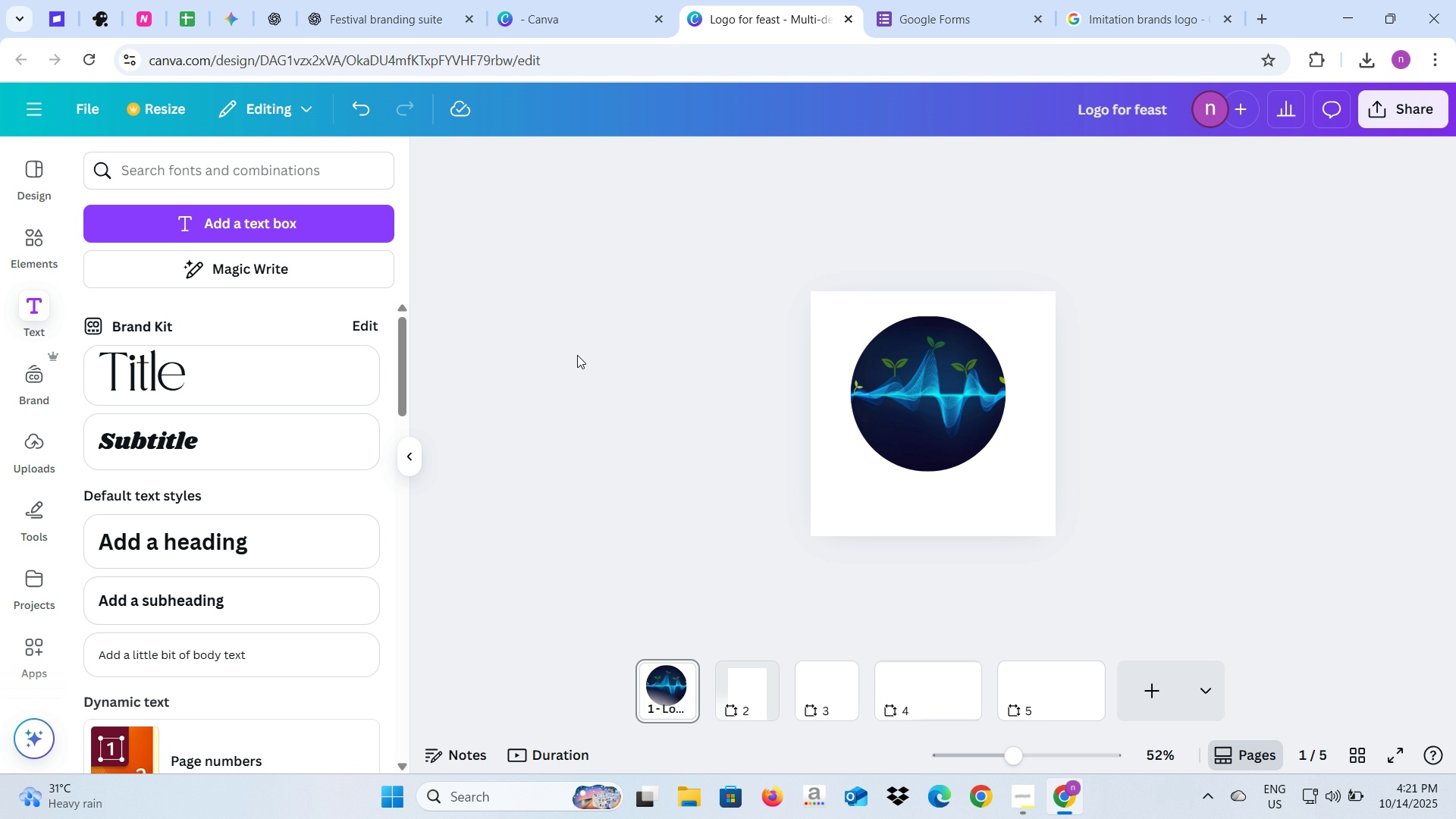 
key(Control+V)
 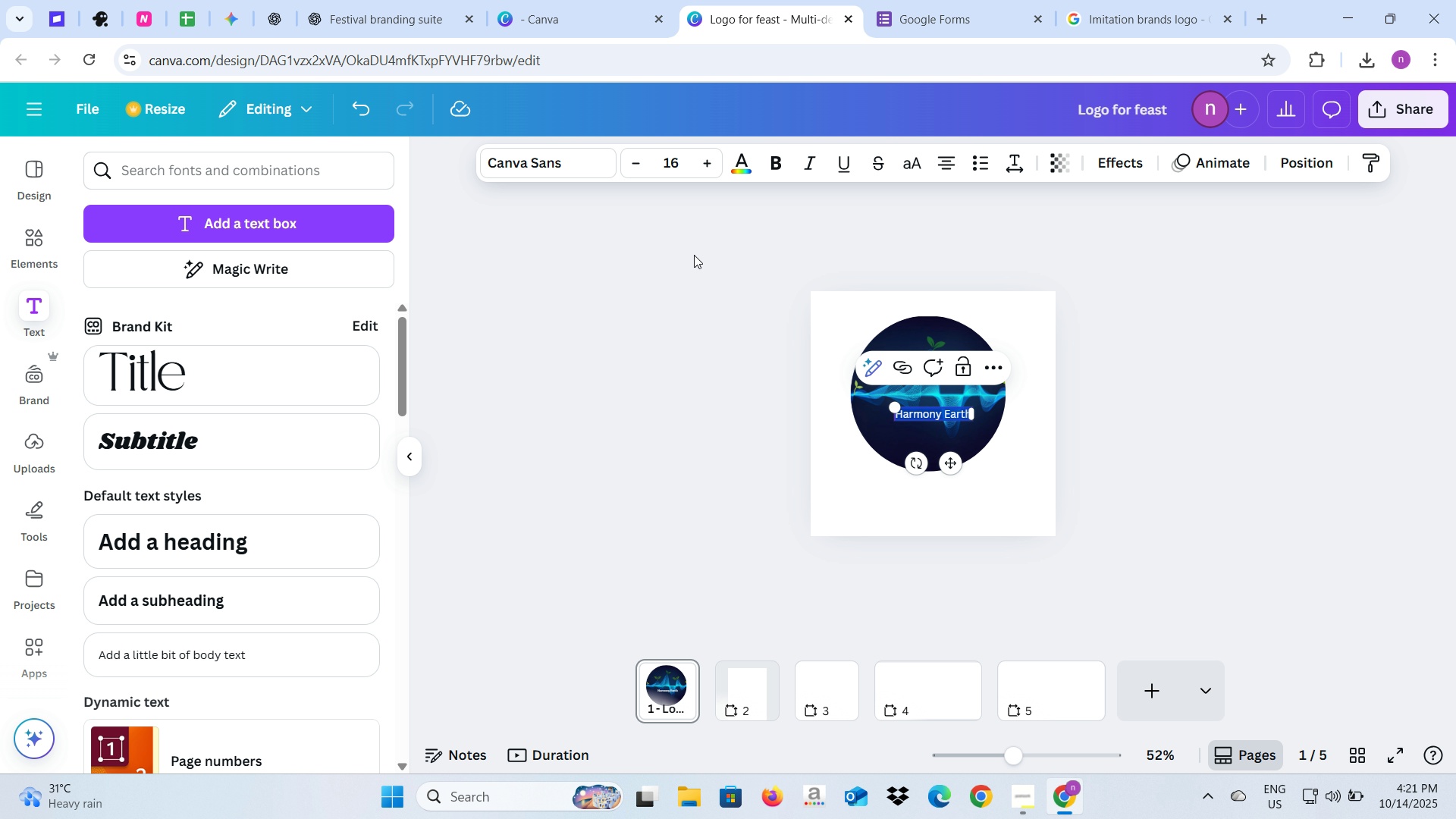 
left_click([541, 168])
 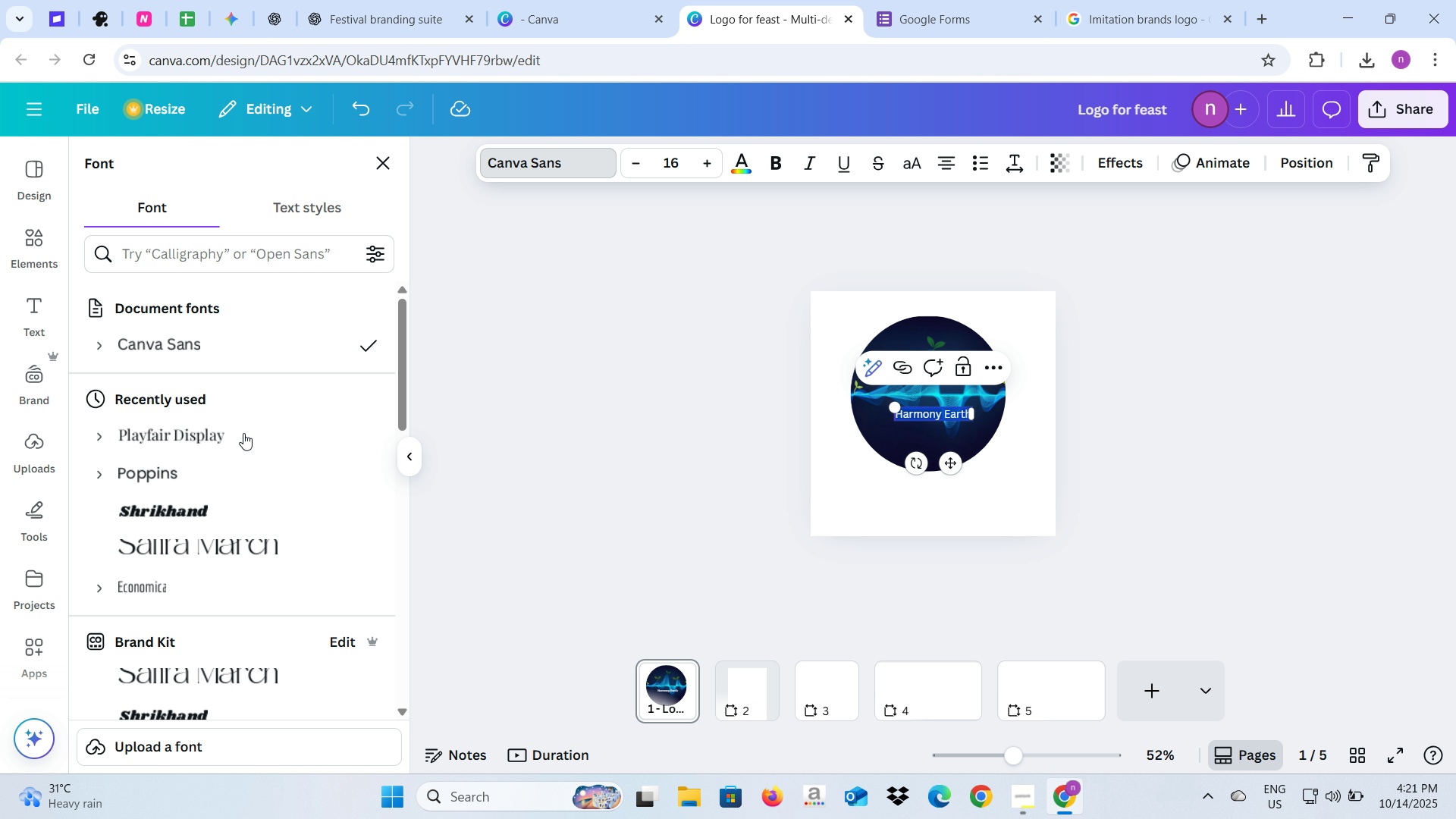 
left_click([243, 438])
 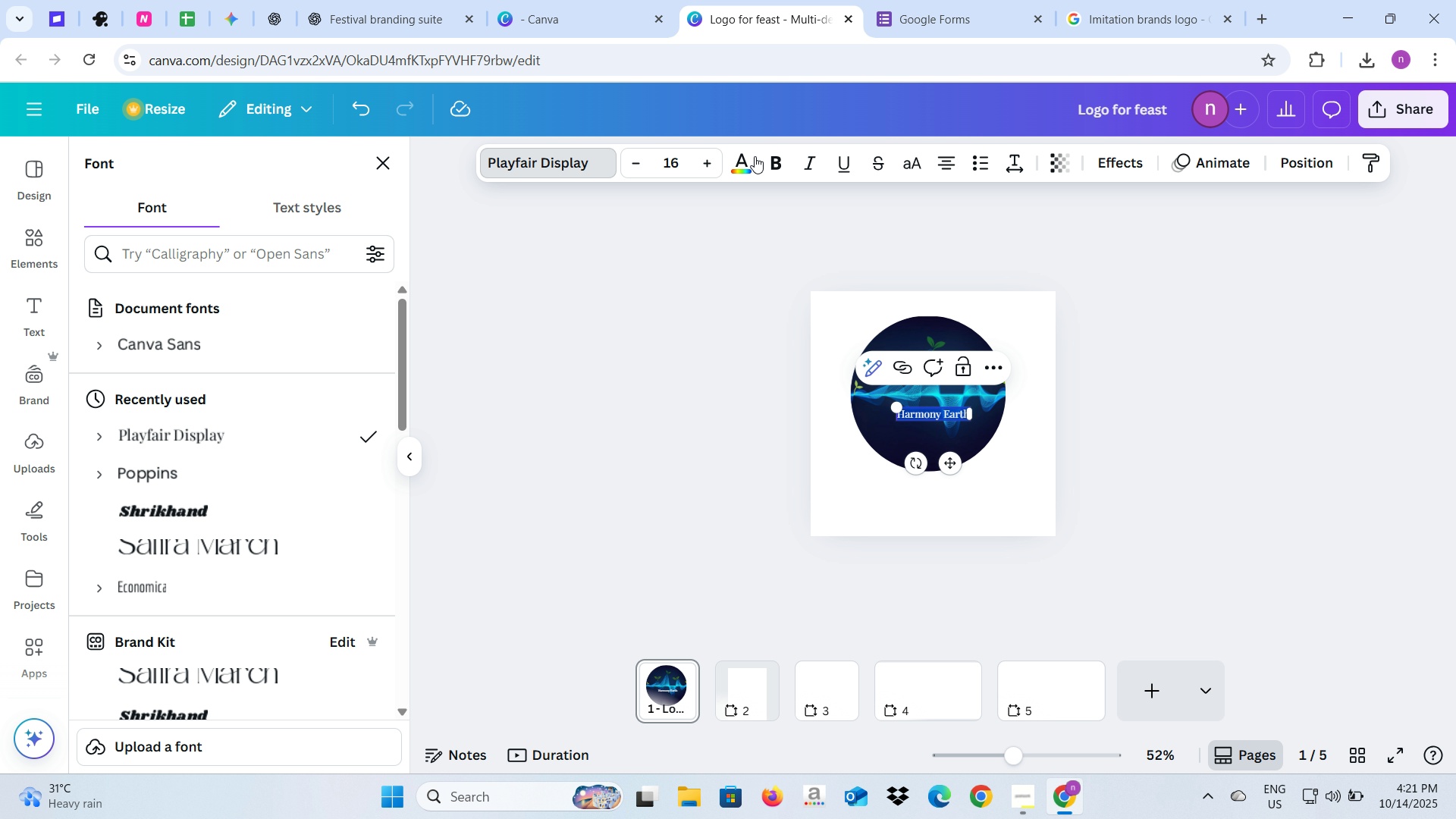 
left_click([773, 161])
 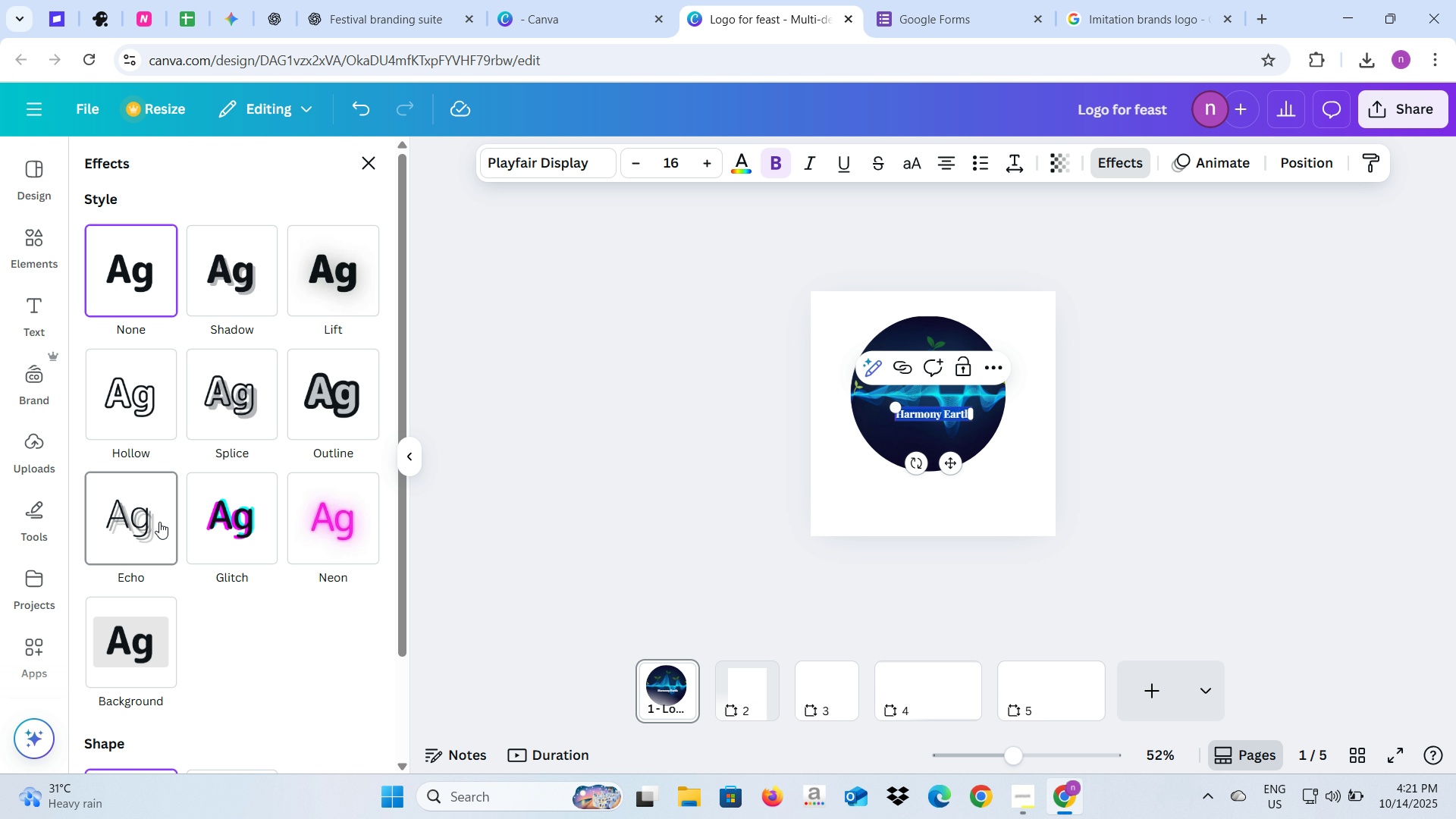 
wait(8.82)
 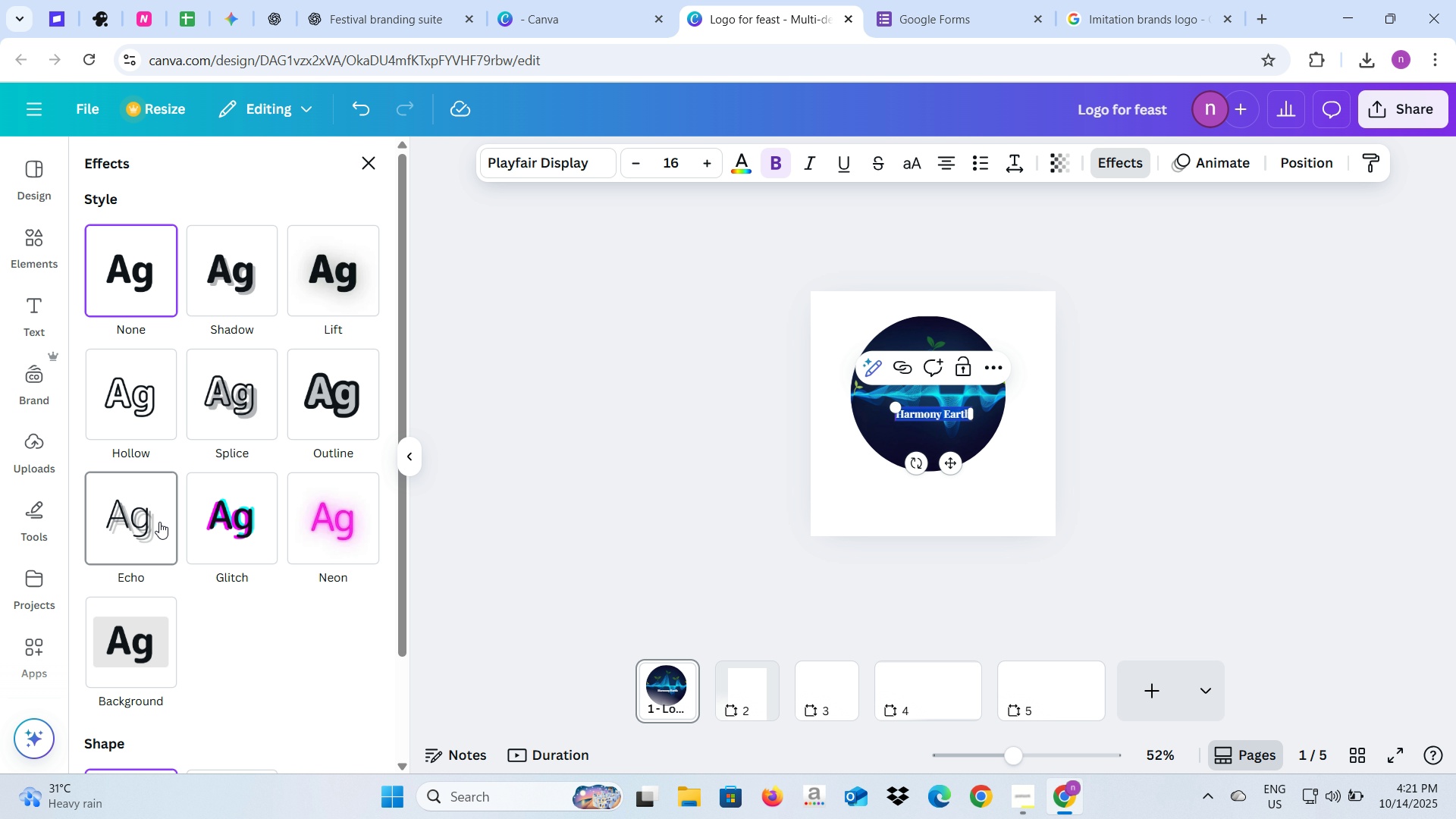 
left_click([148, 535])
 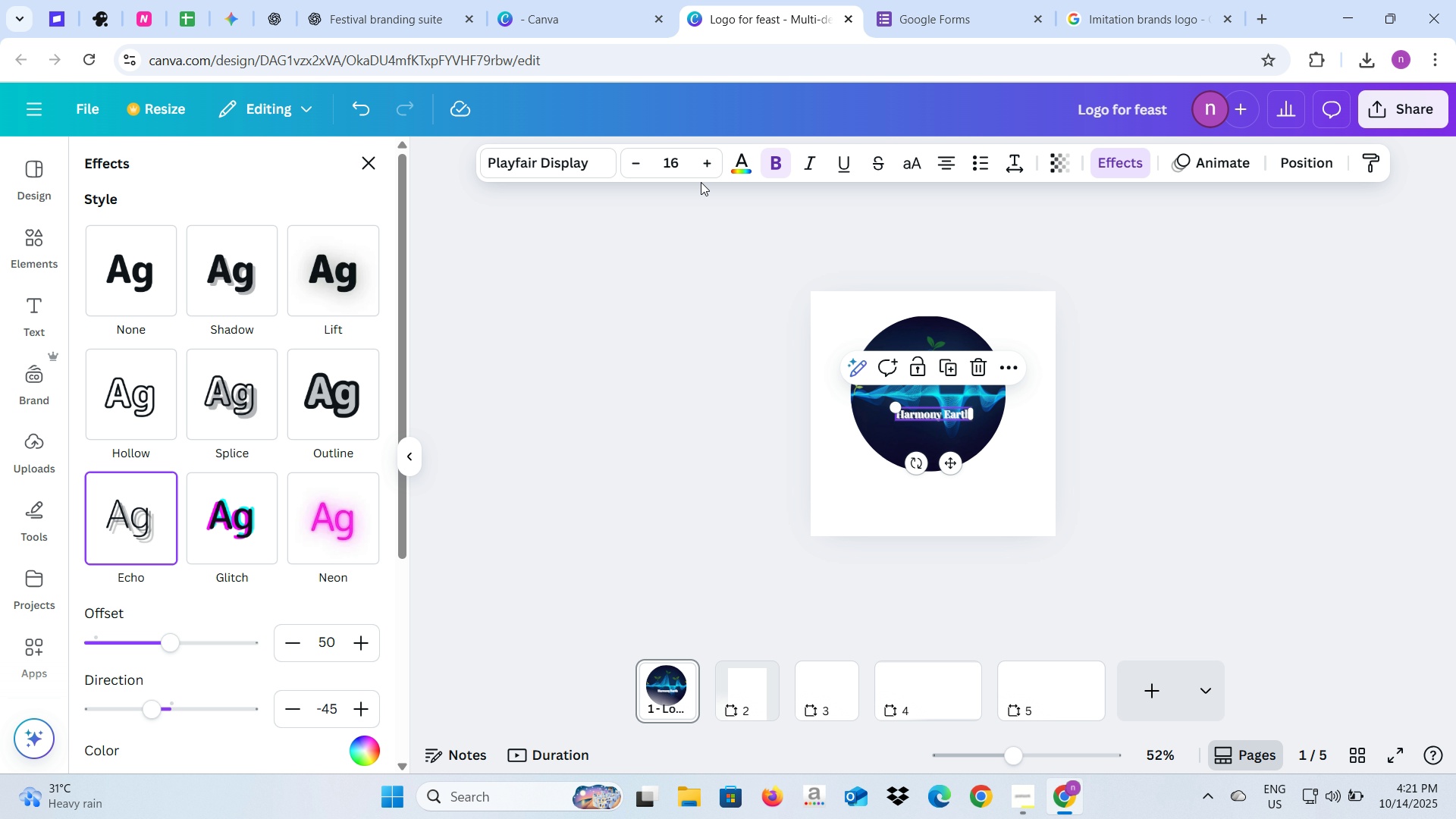 
double_click([704, 165])
 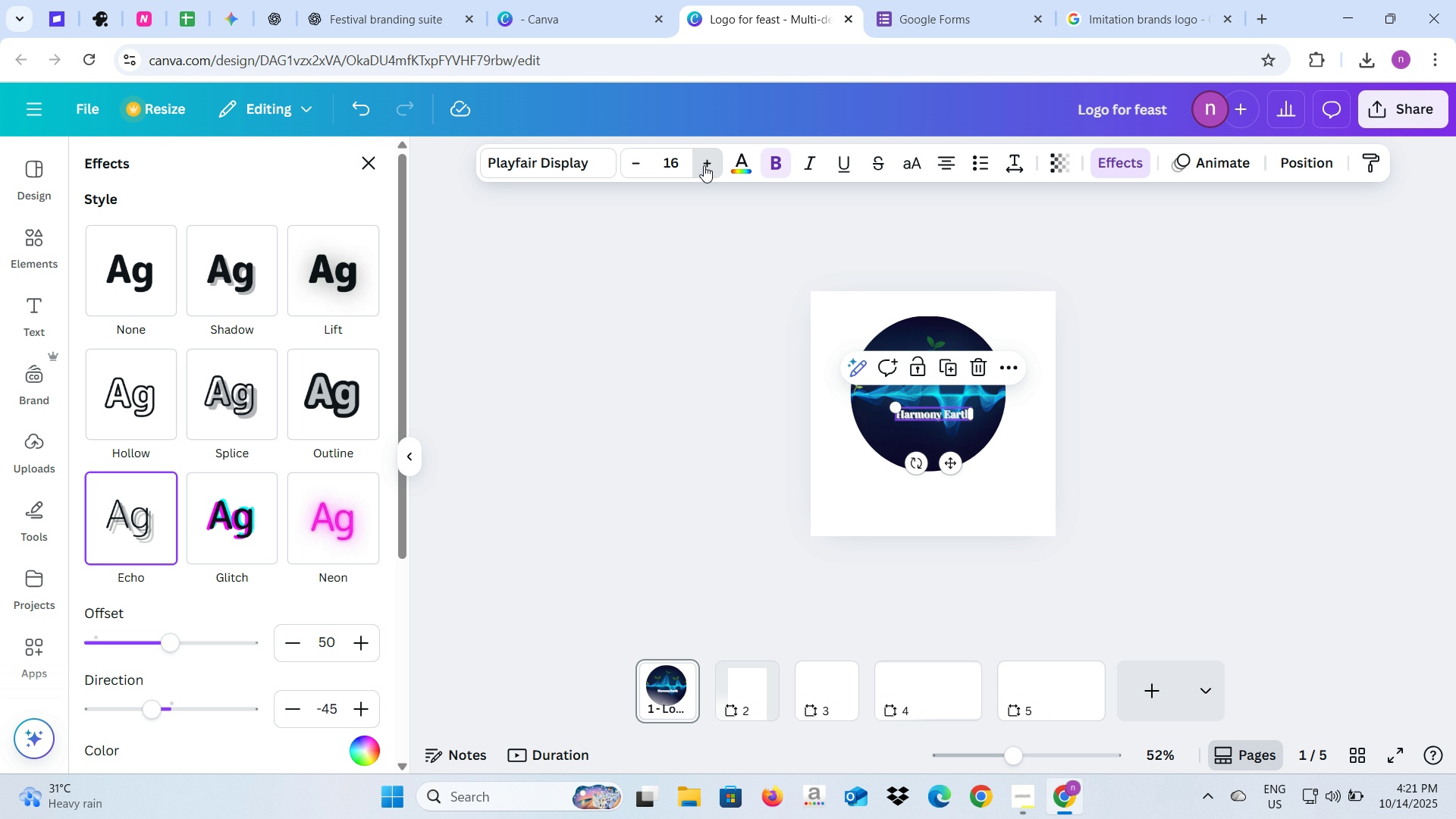 
triple_click([704, 165])
 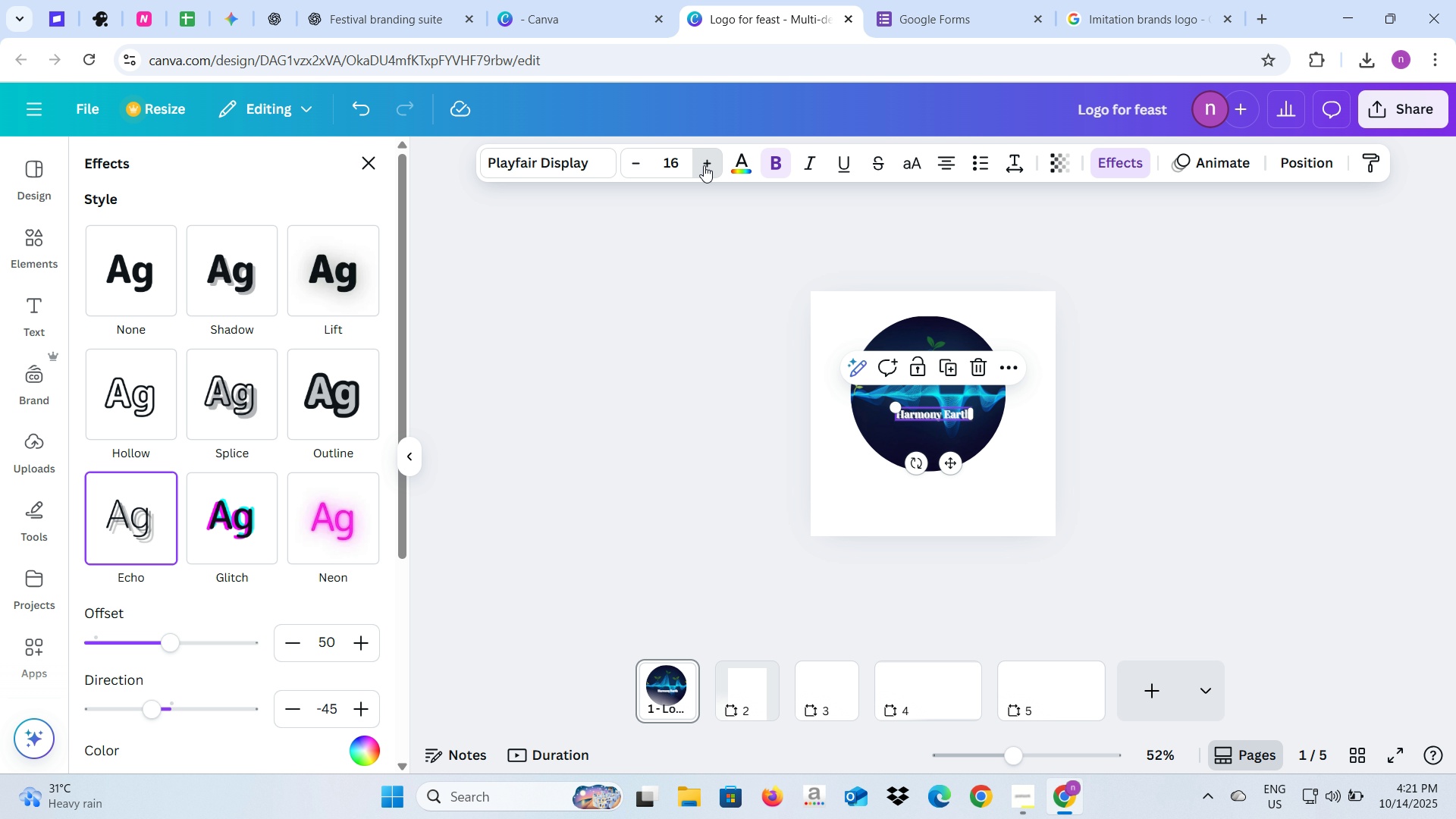 
triple_click([704, 165])
 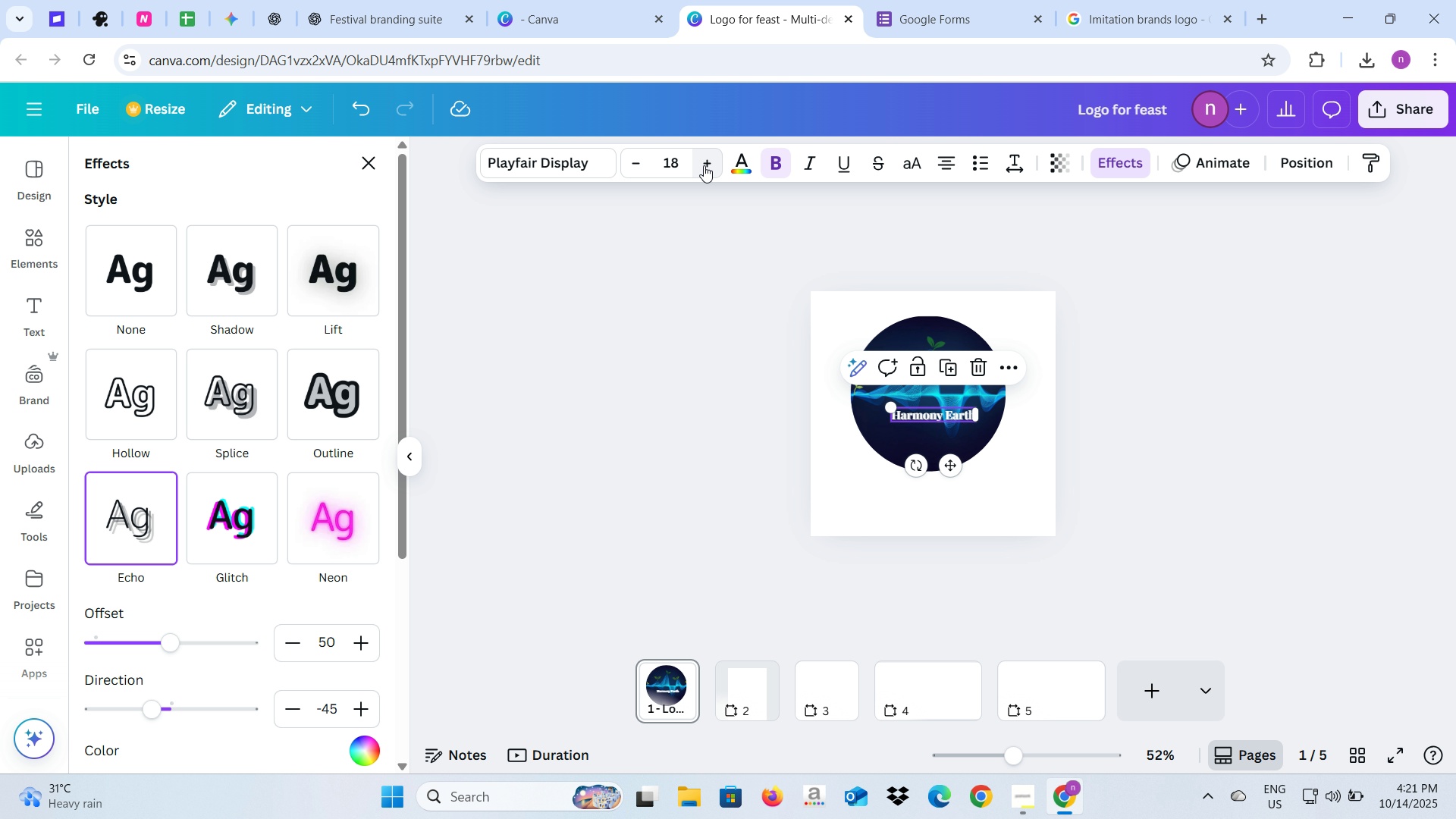 
triple_click([704, 165])
 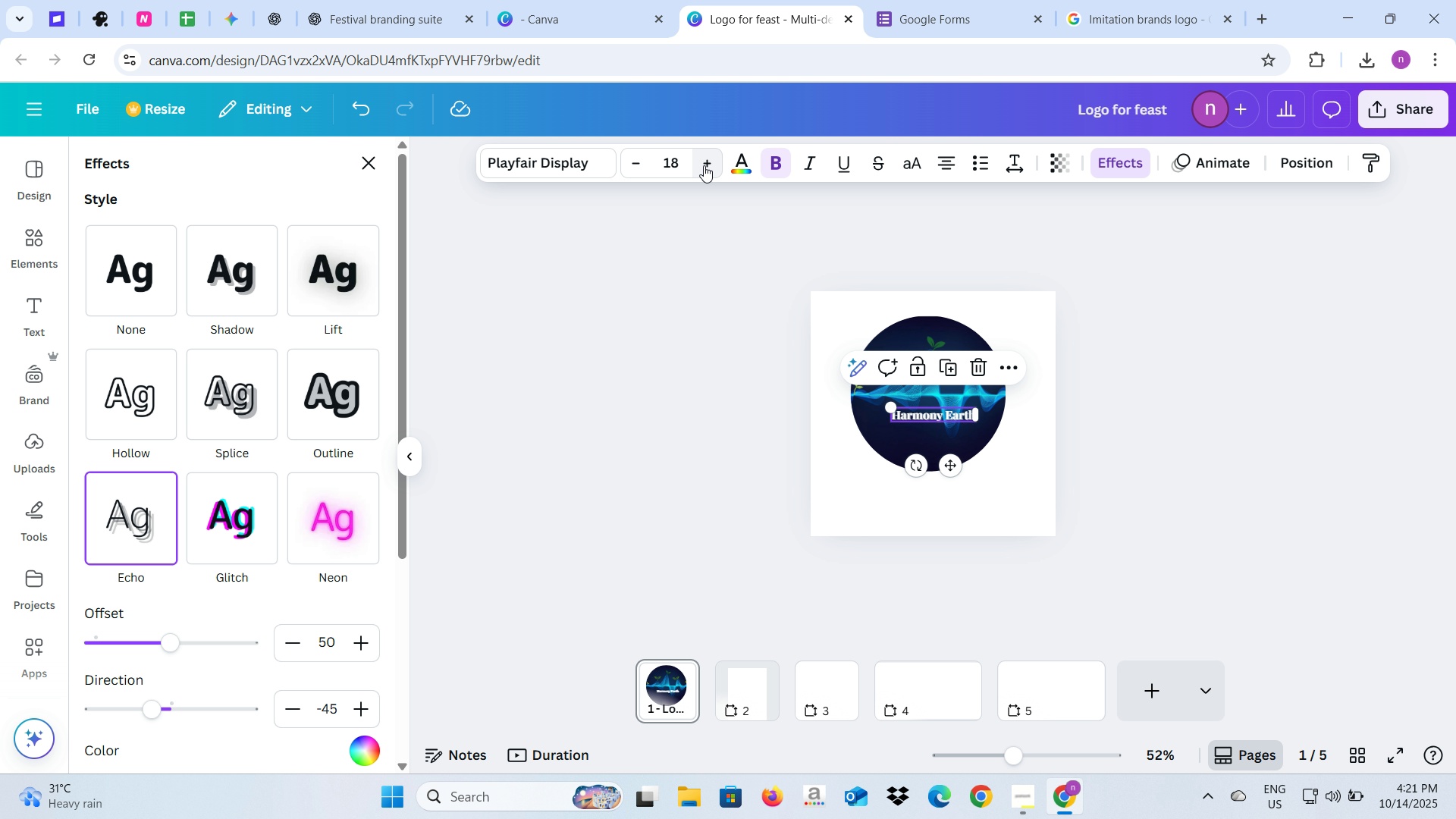 
triple_click([704, 165])
 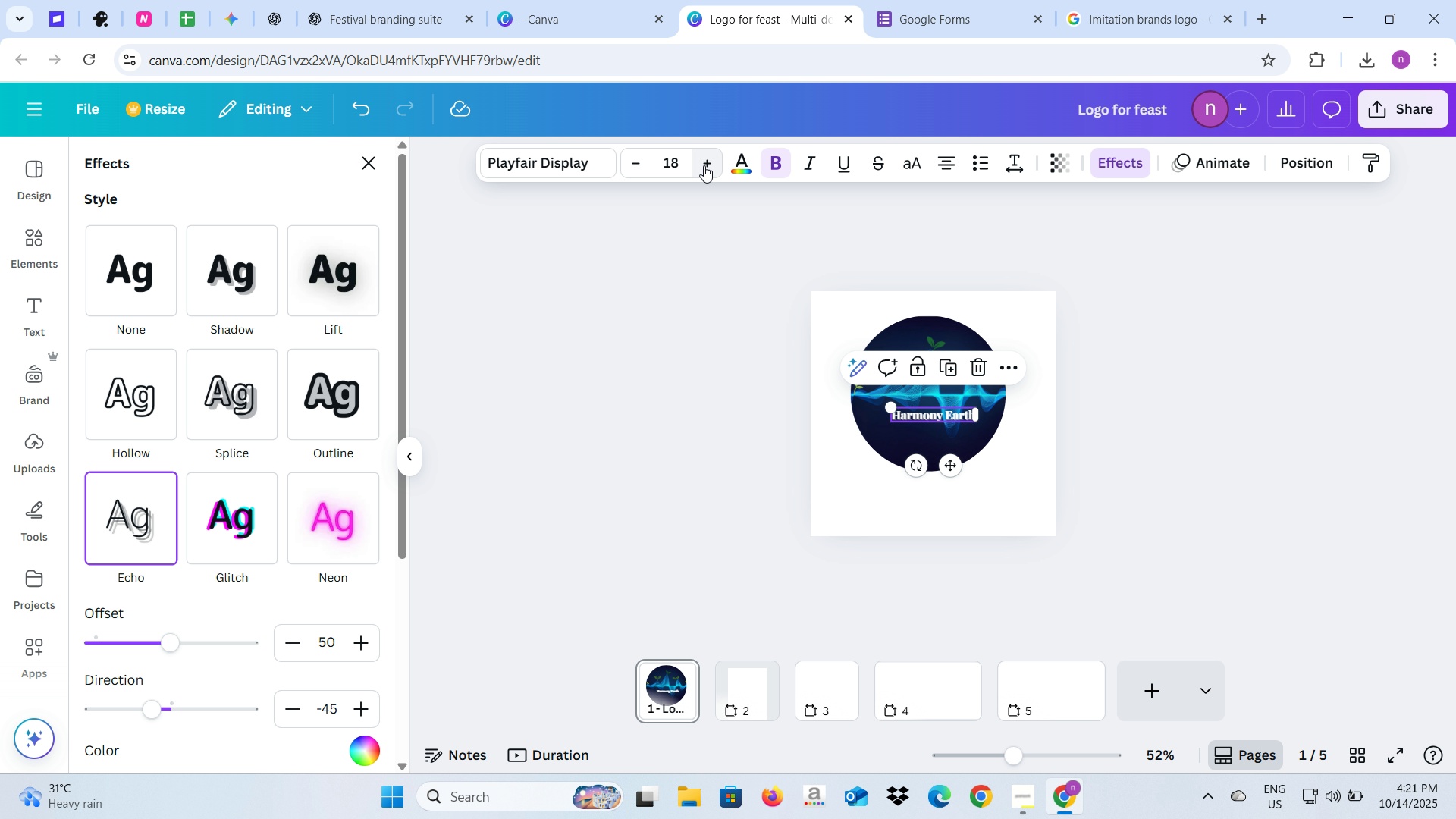 
triple_click([704, 165])
 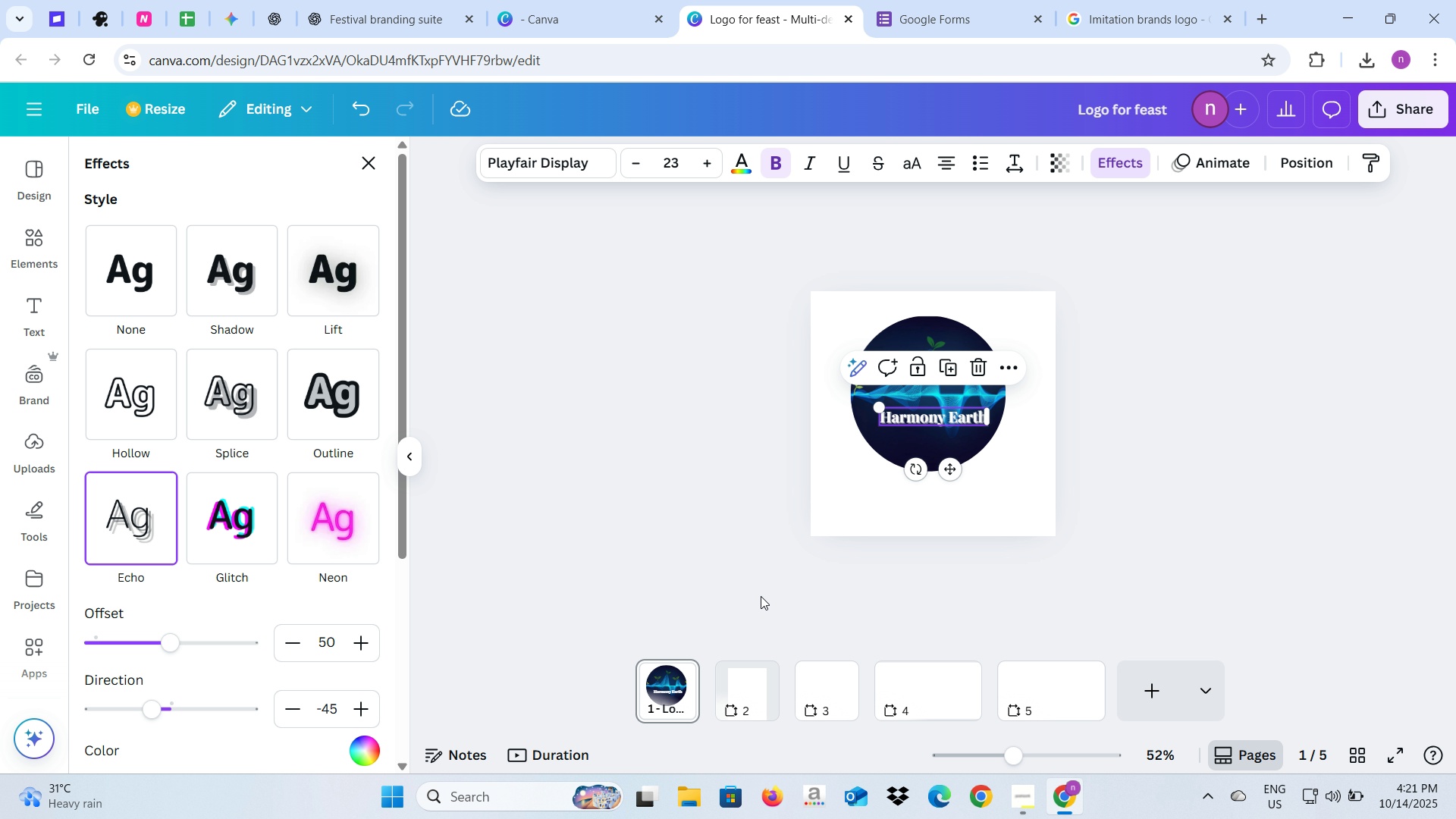 
scroll: coordinate [320, 573], scroll_direction: down, amount: 3.0
 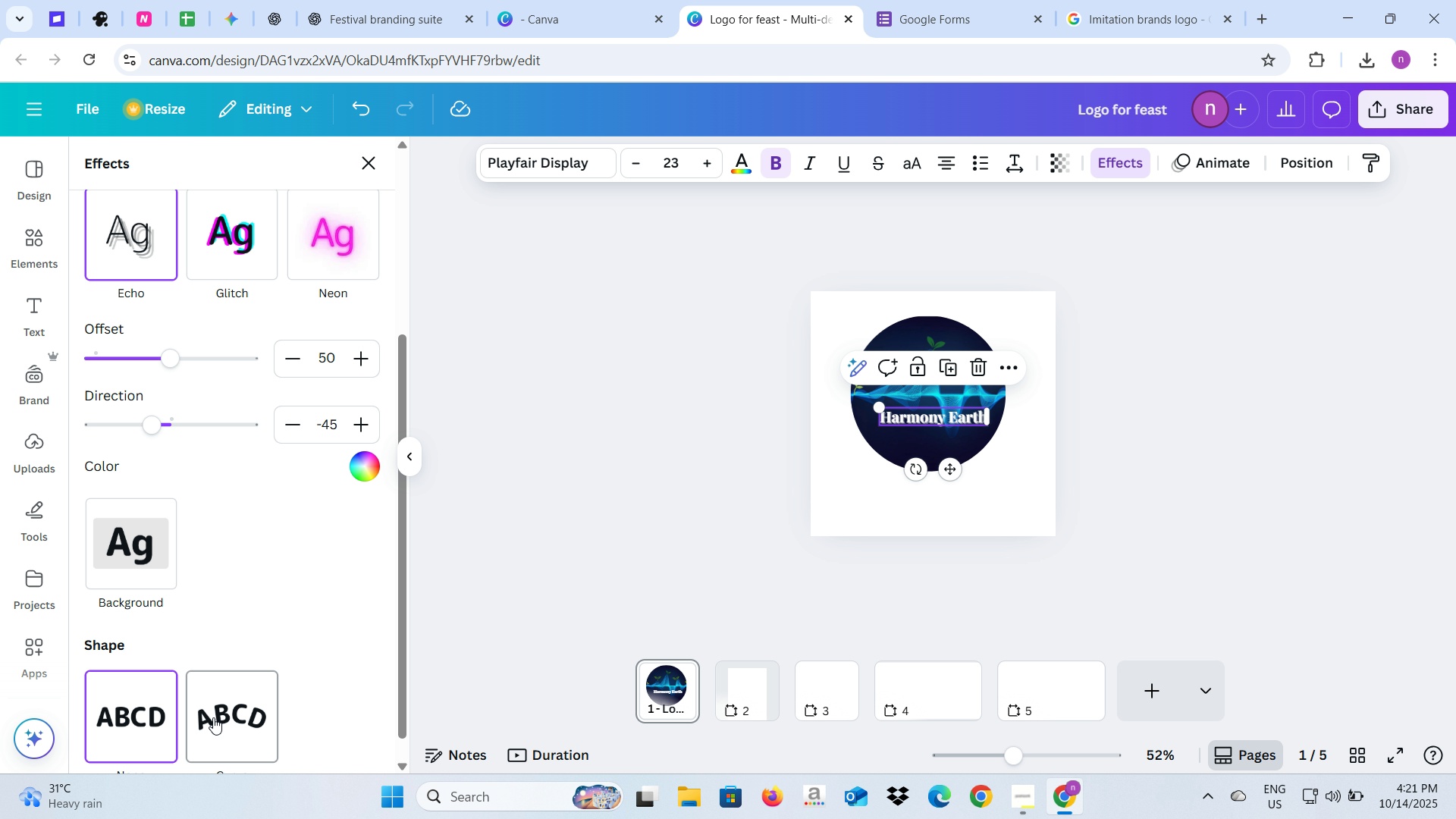 
left_click([213, 717])
 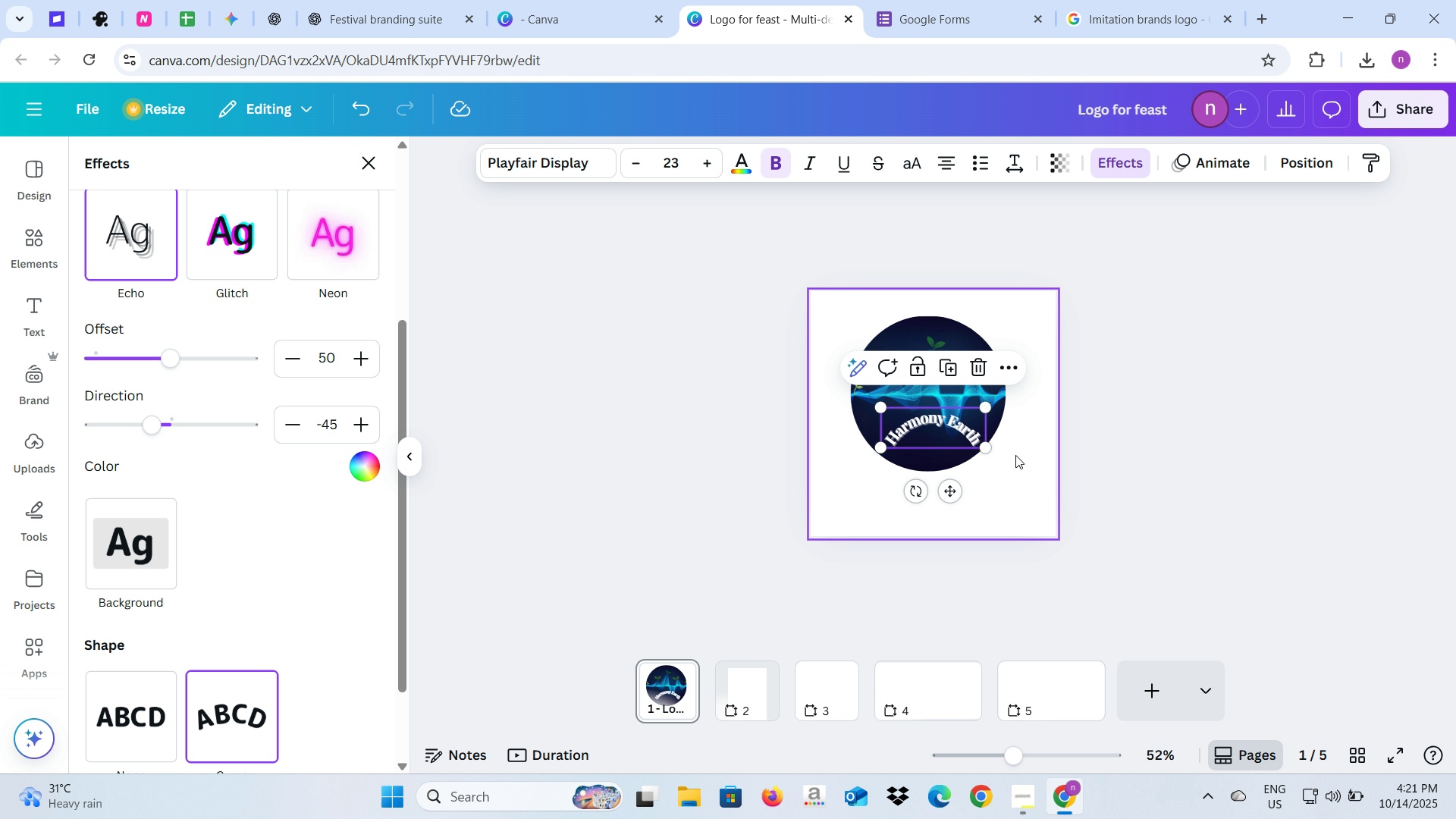 
left_click_drag(start_coordinate=[987, 448], to_coordinate=[1009, 466])
 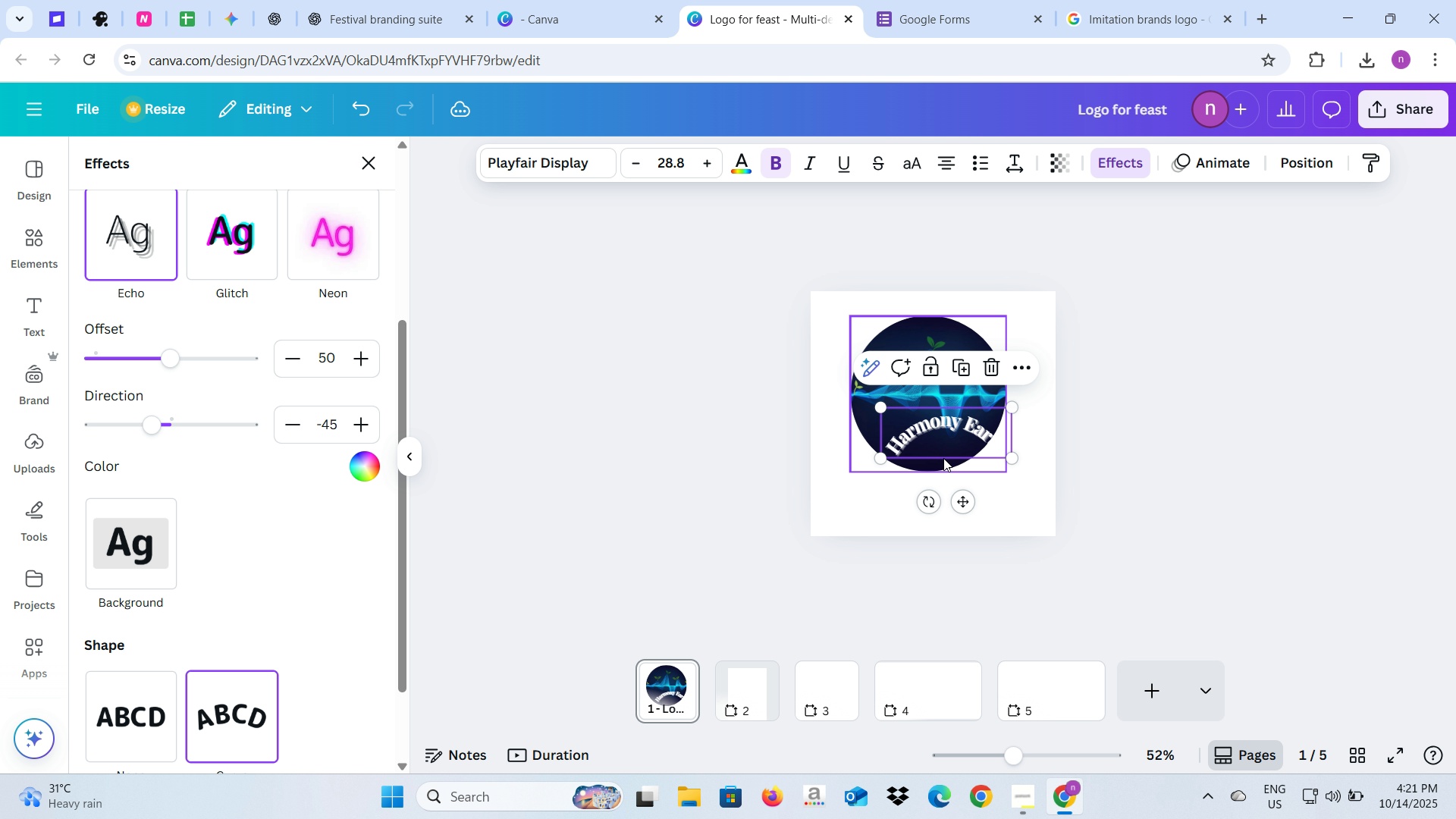 
left_click_drag(start_coordinate=[941, 447], to_coordinate=[921, 357])
 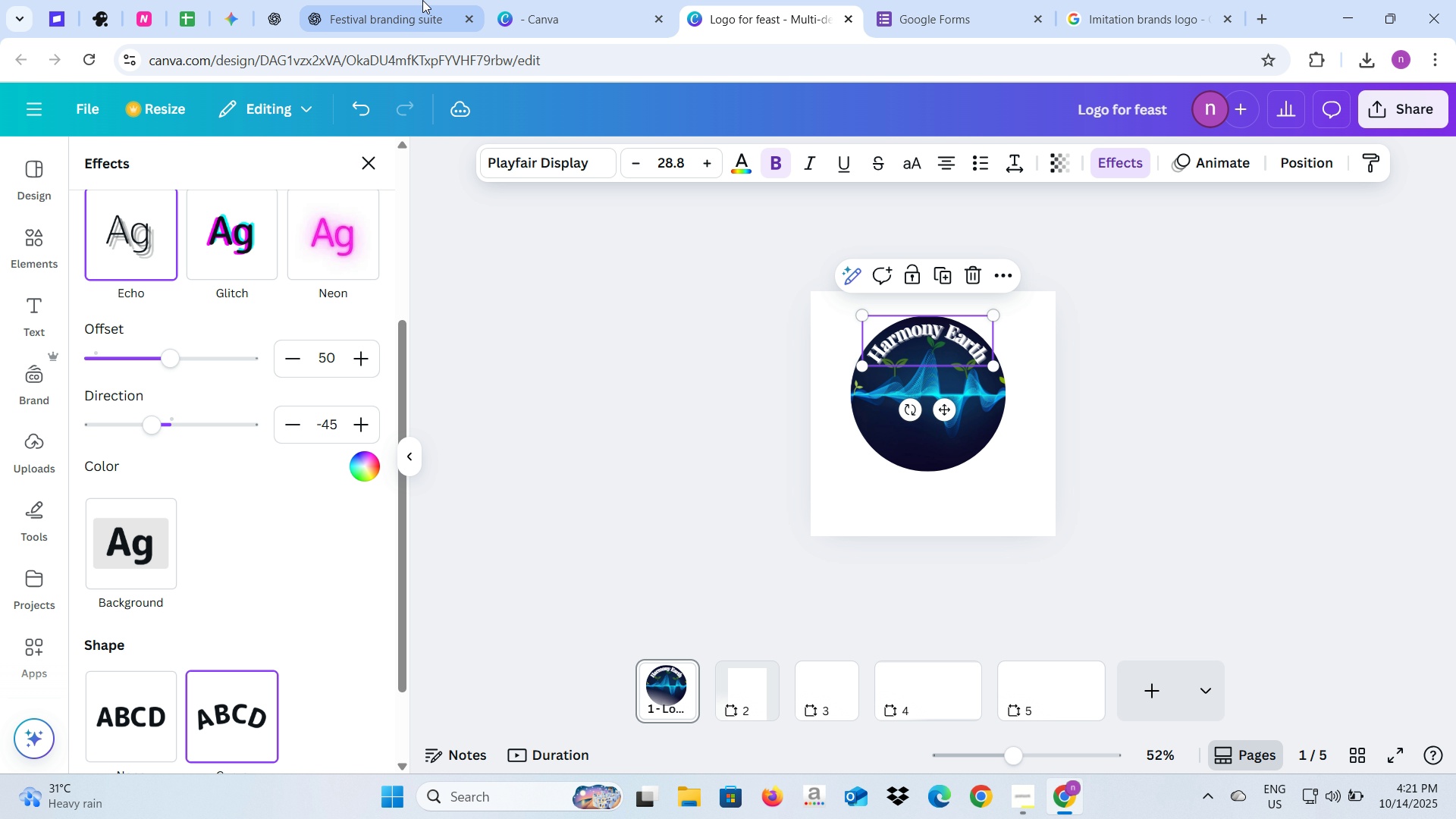 
left_click([416, 0])
 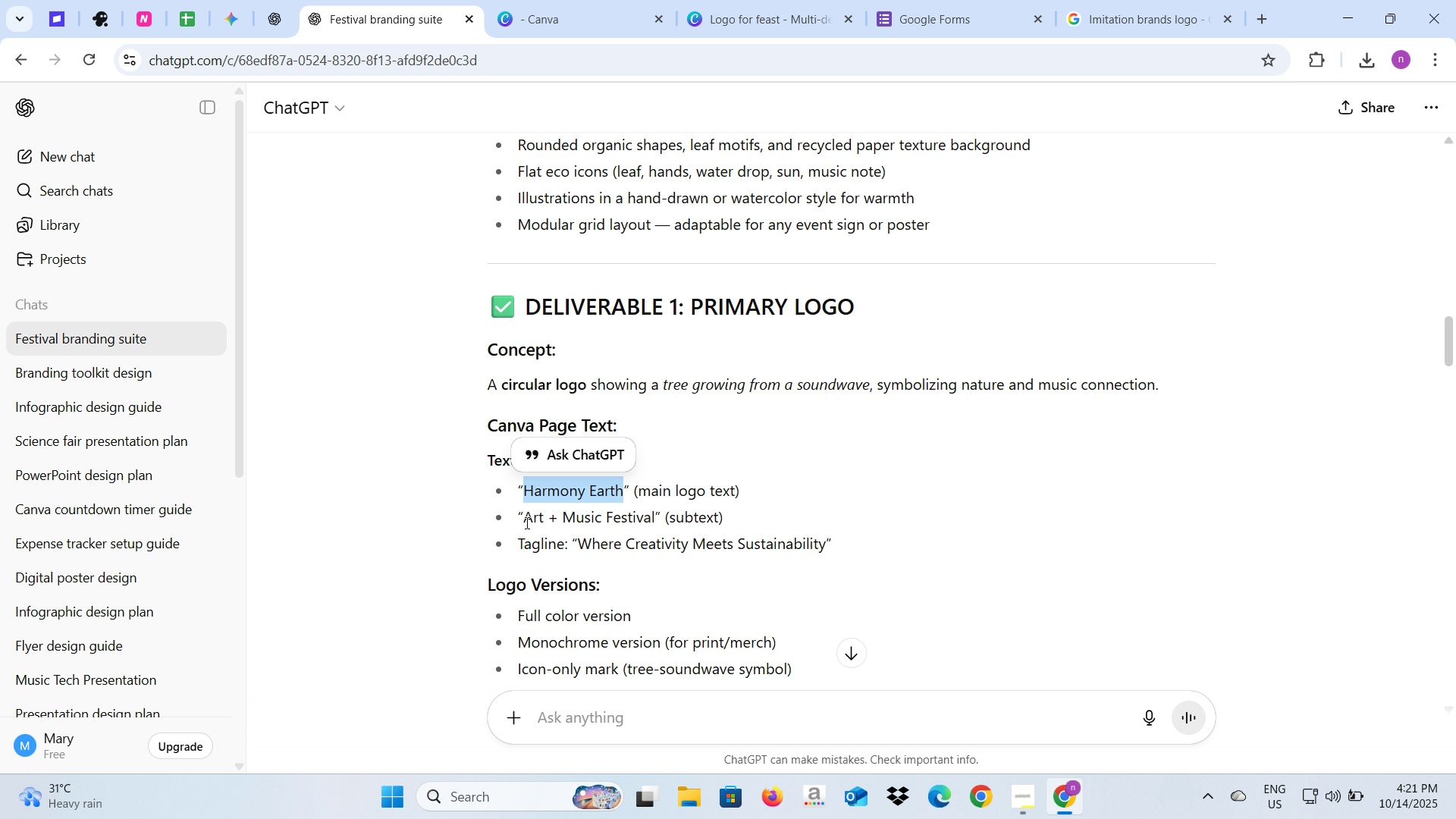 
left_click_drag(start_coordinate=[526, 519], to_coordinate=[654, 525])
 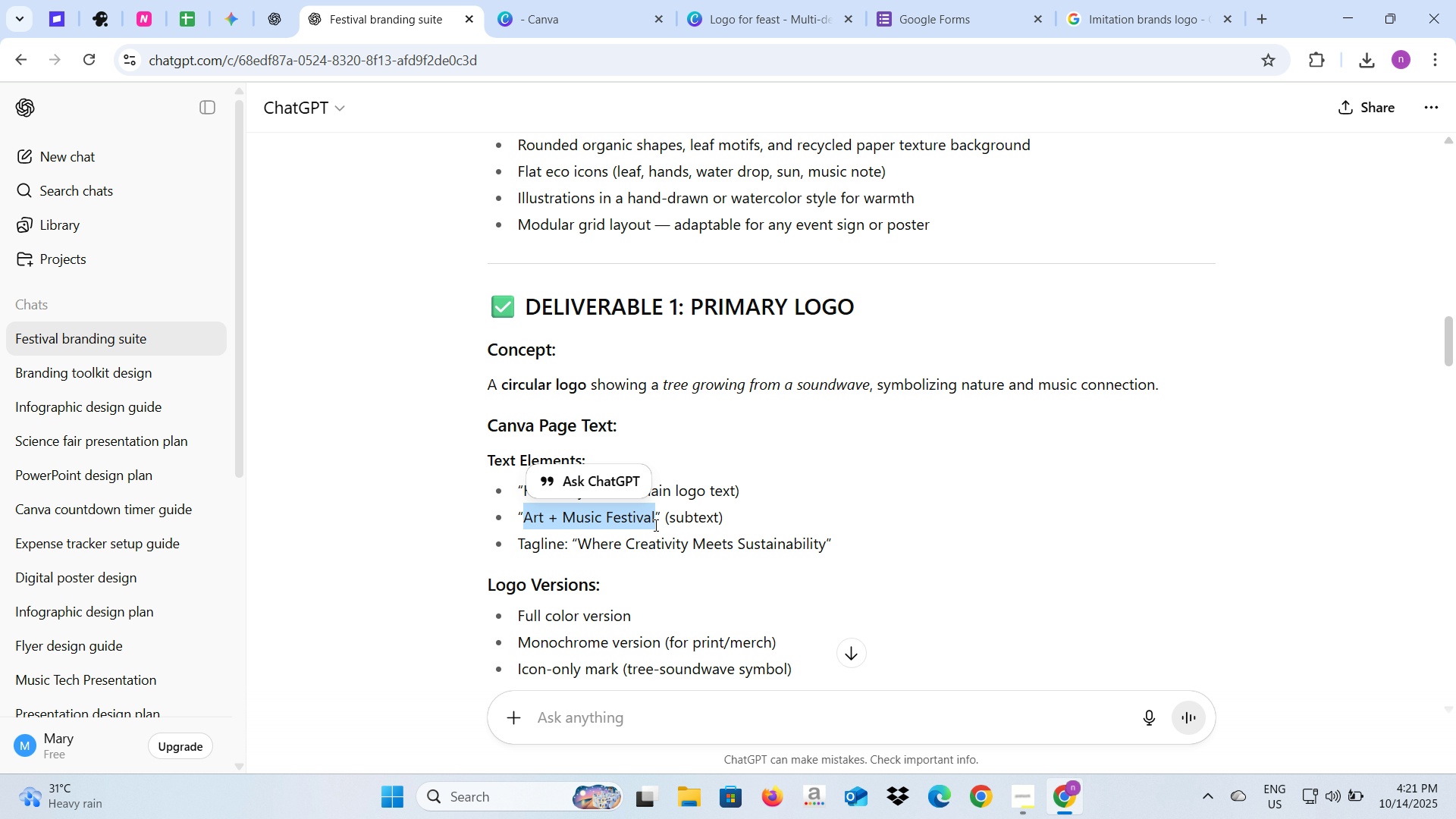 
key(Control+C)
 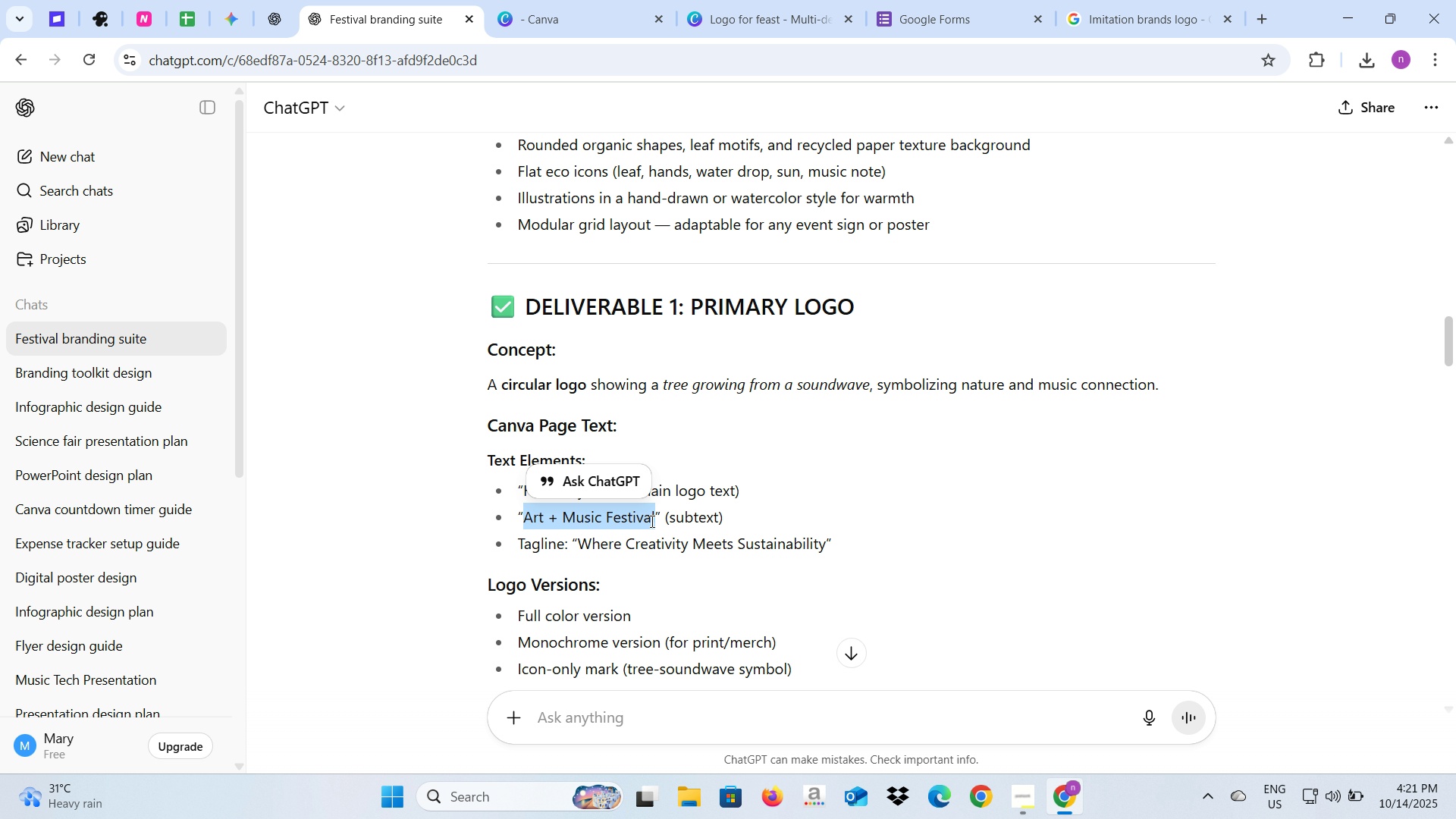 
key(Control+C)
 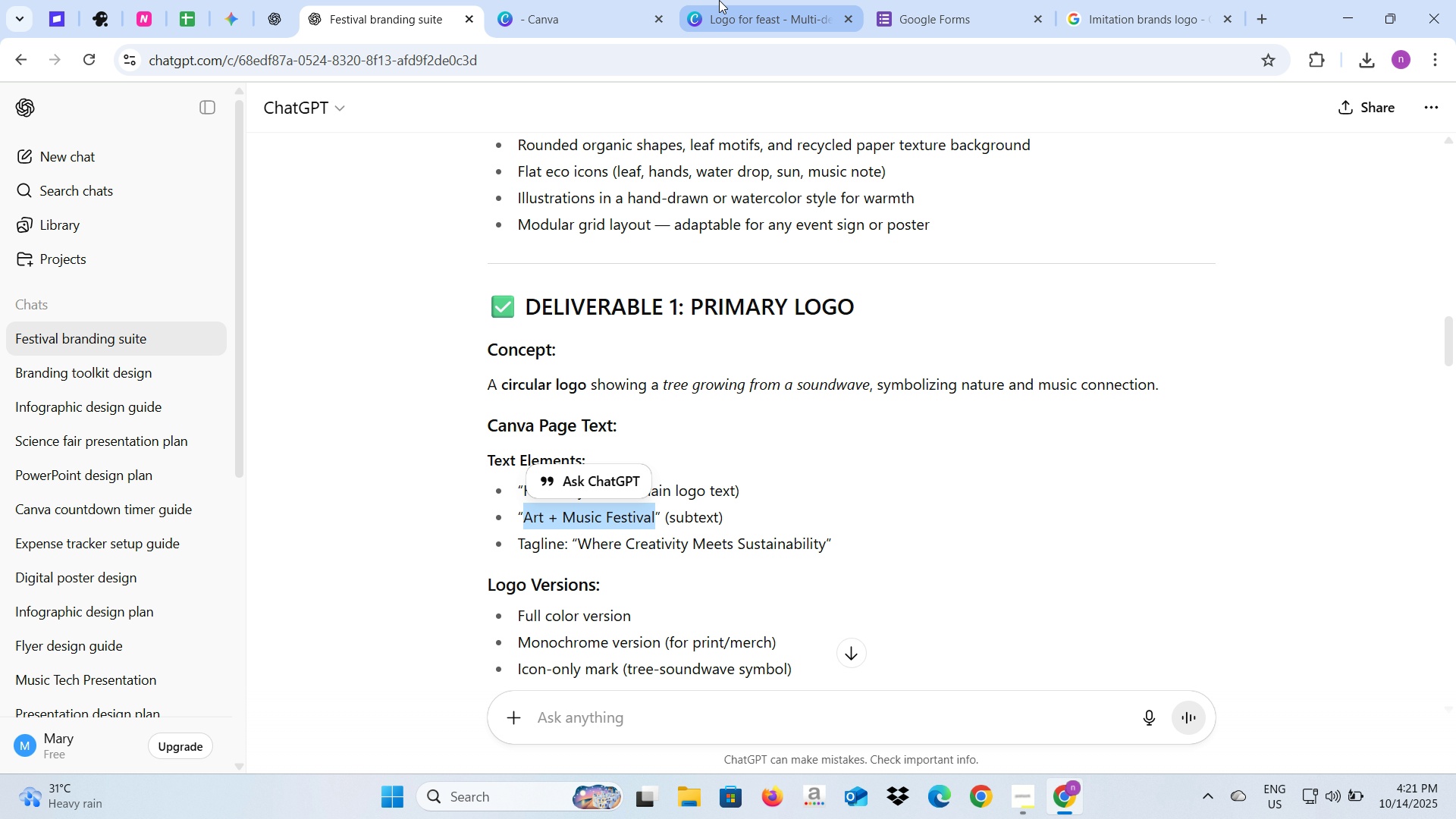 
left_click([719, 0])
 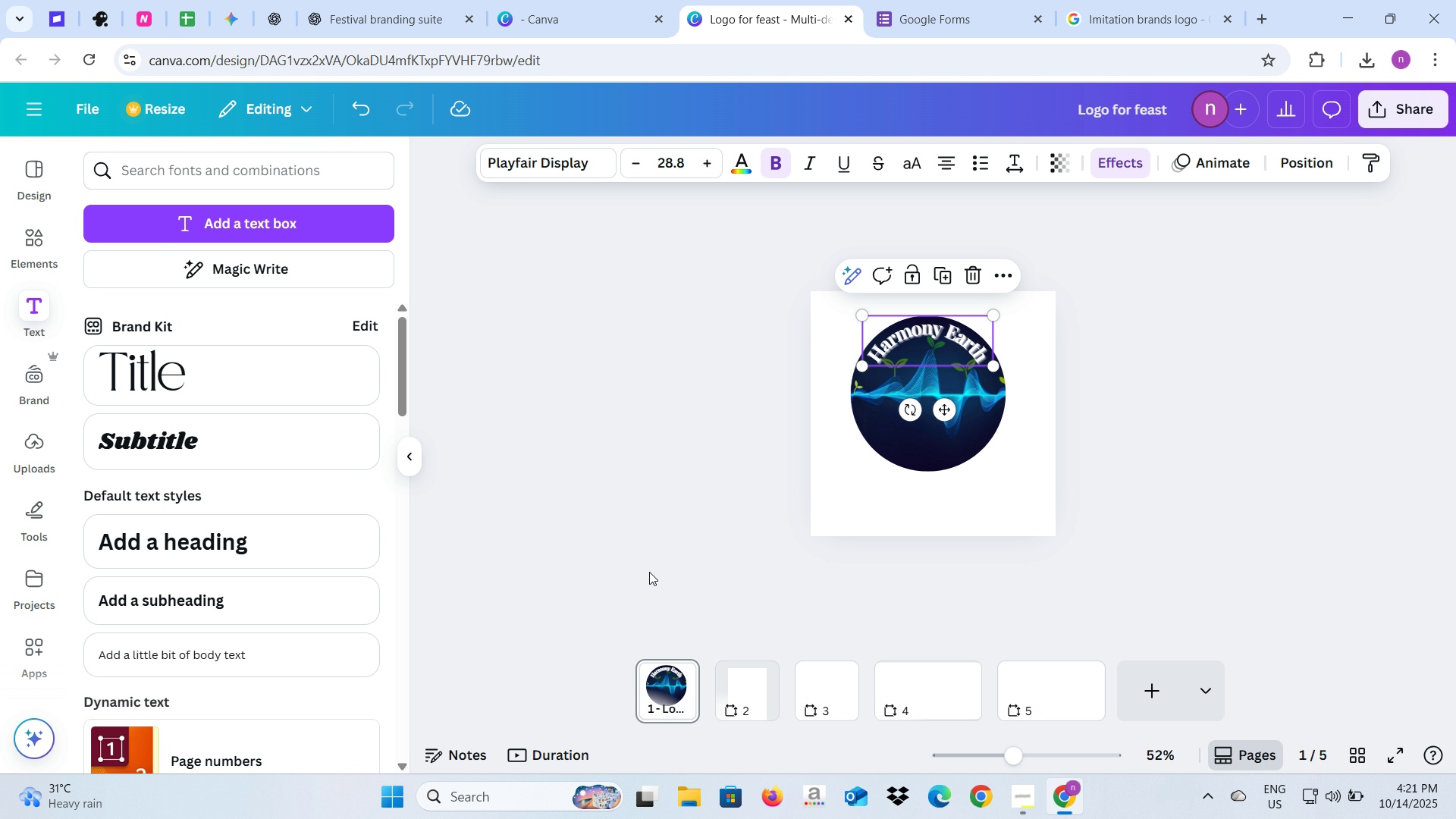 
left_click([649, 572])
 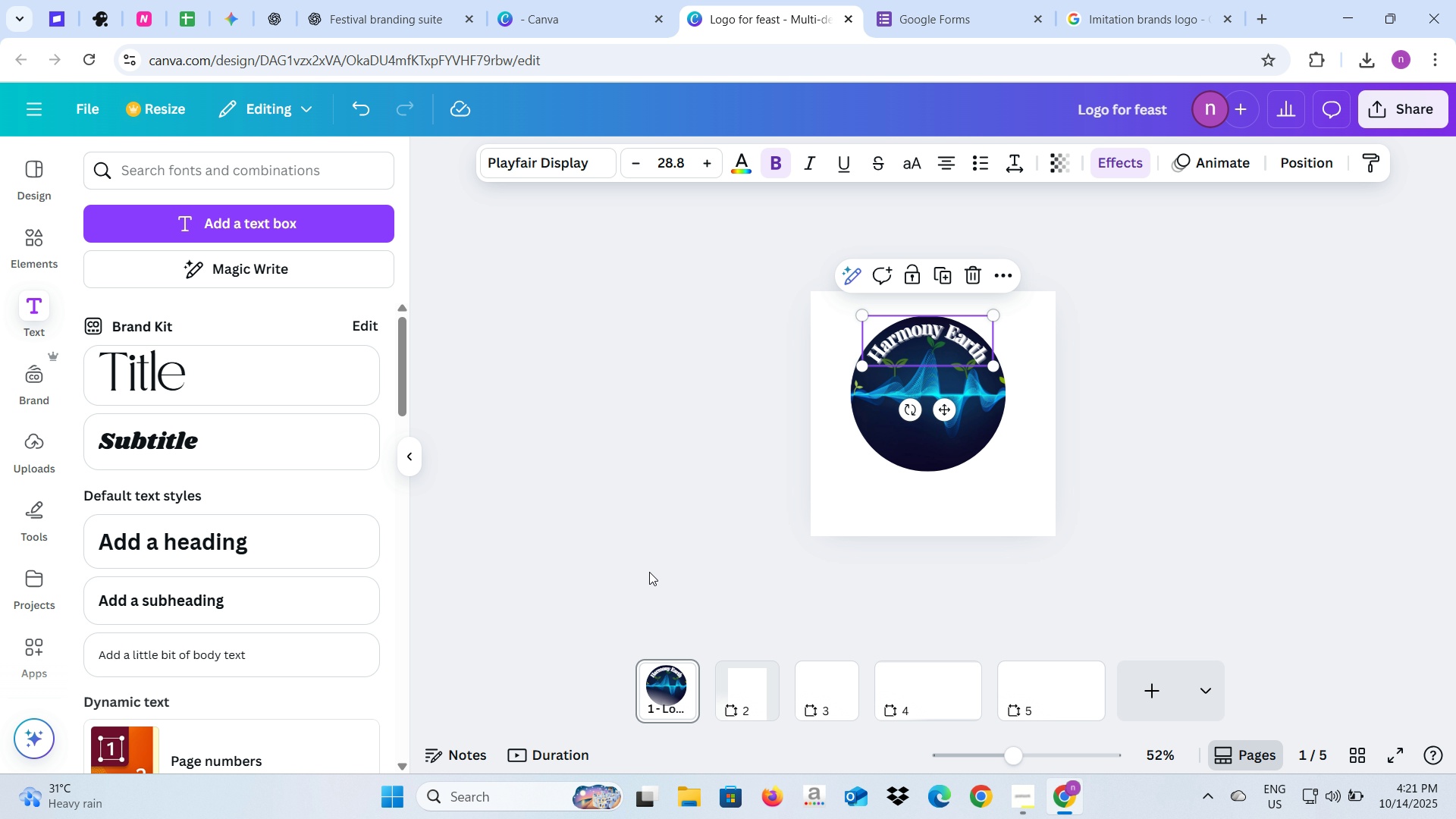 
key(Control+V)
 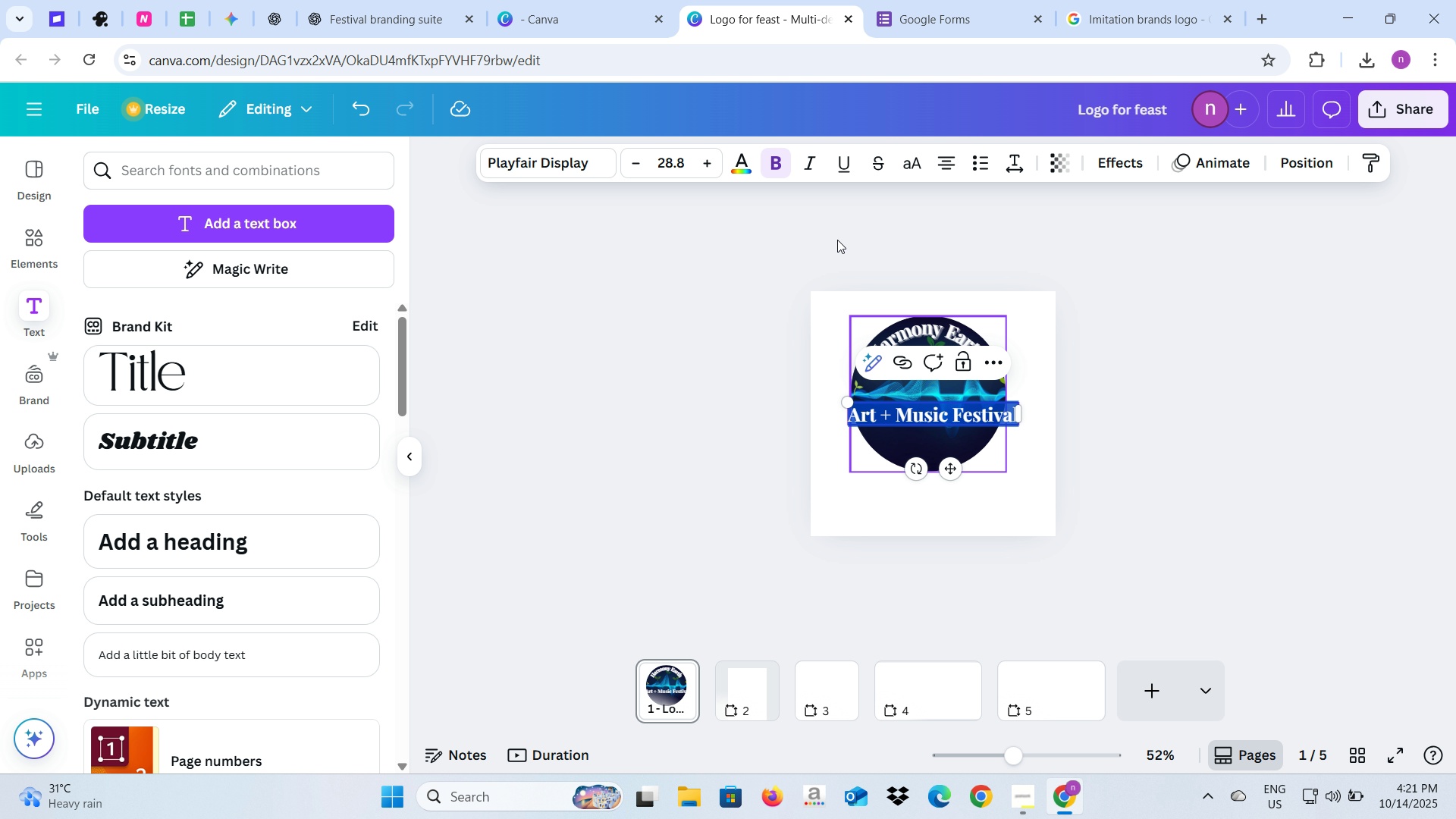 
double_click([635, 168])
 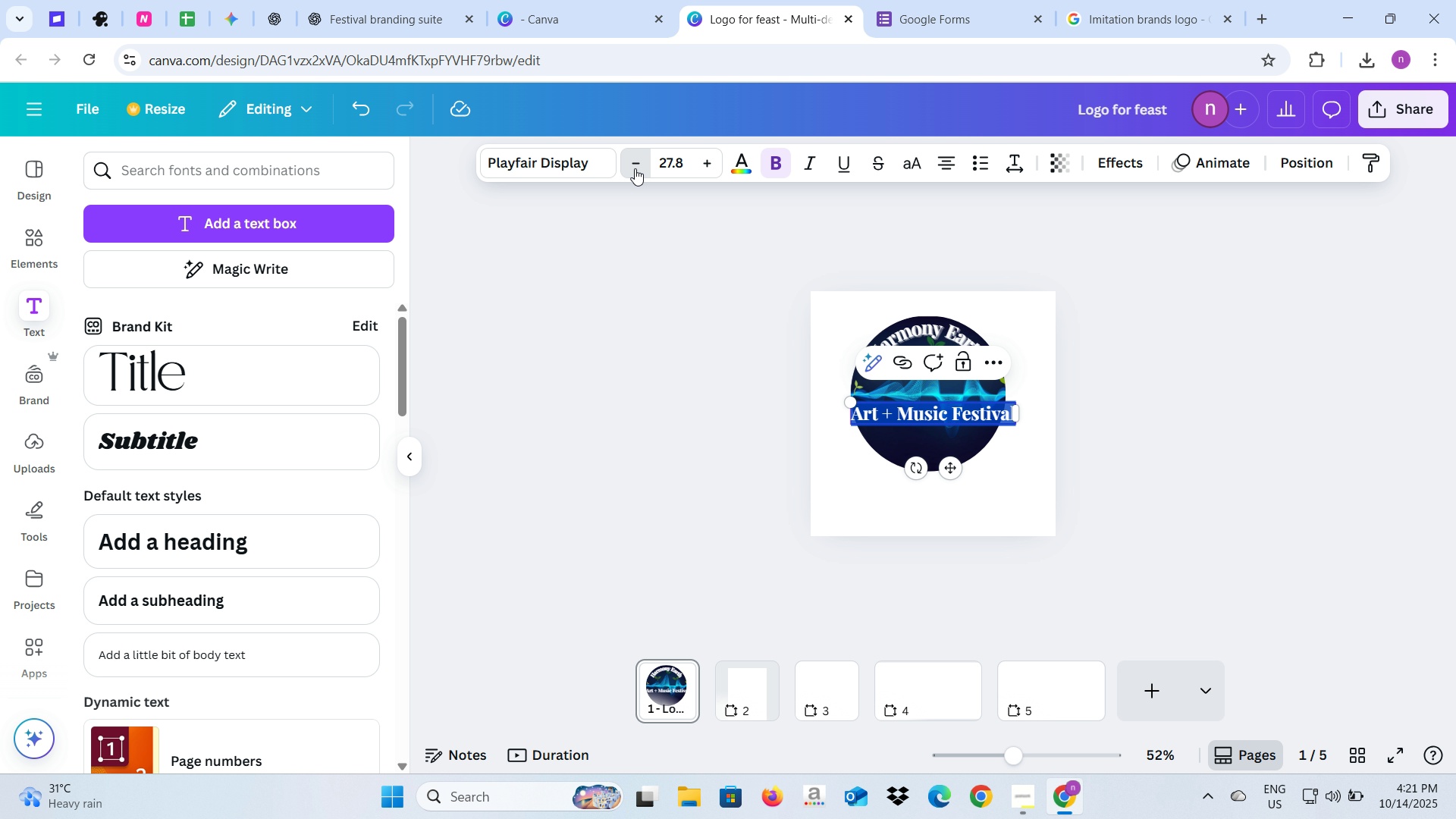 
triple_click([635, 168])
 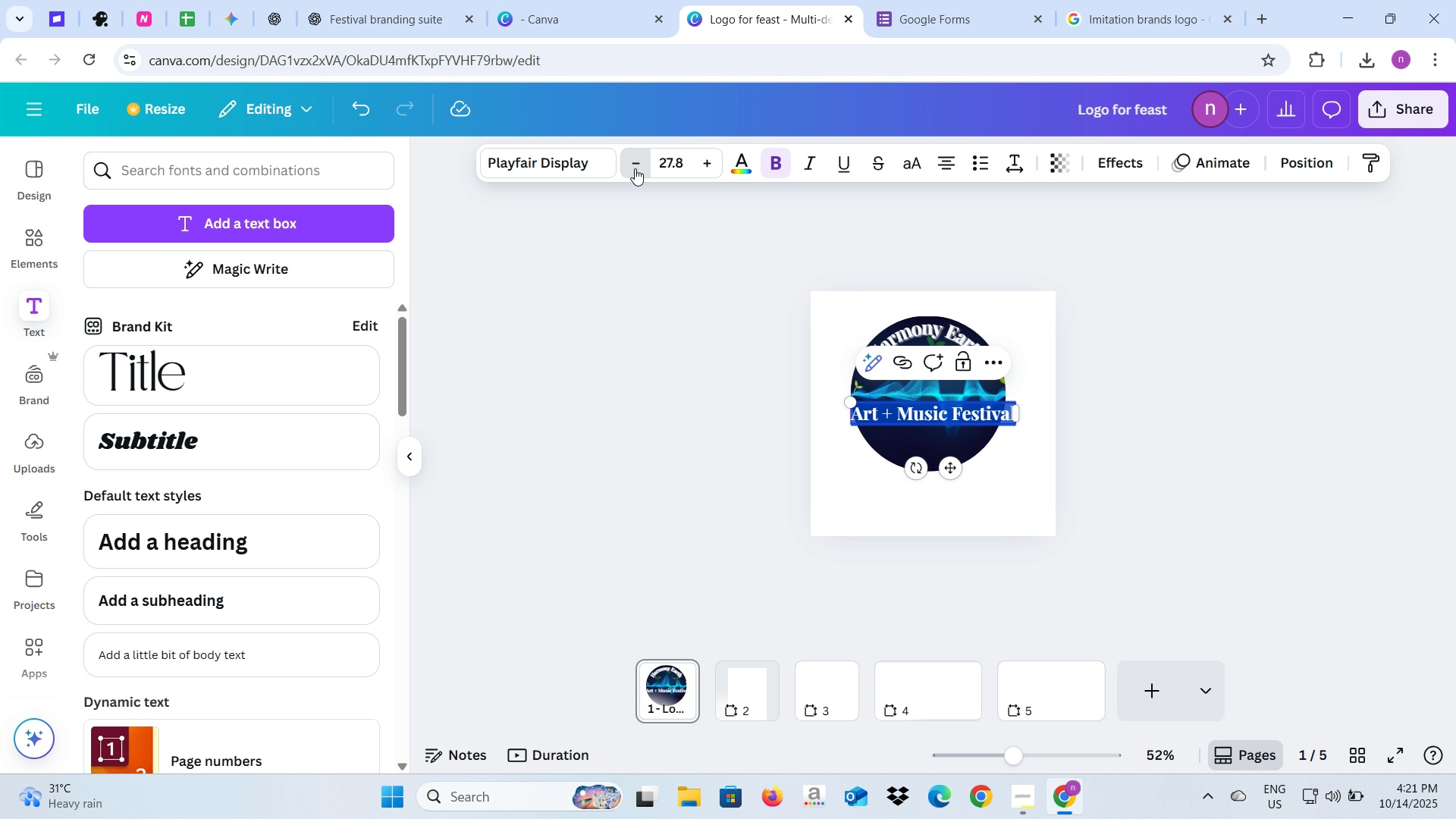 
triple_click([635, 168])
 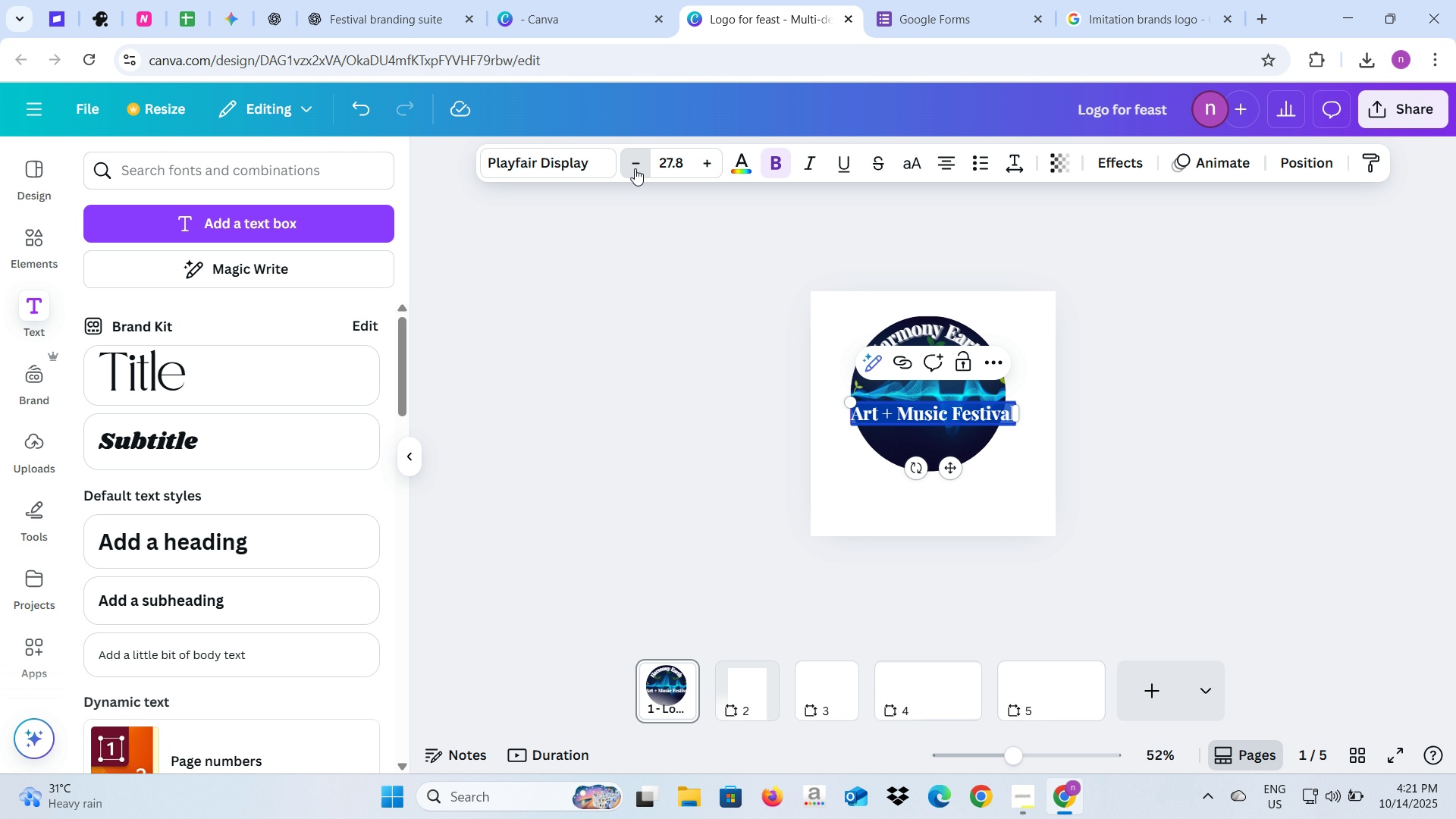 
triple_click([635, 168])
 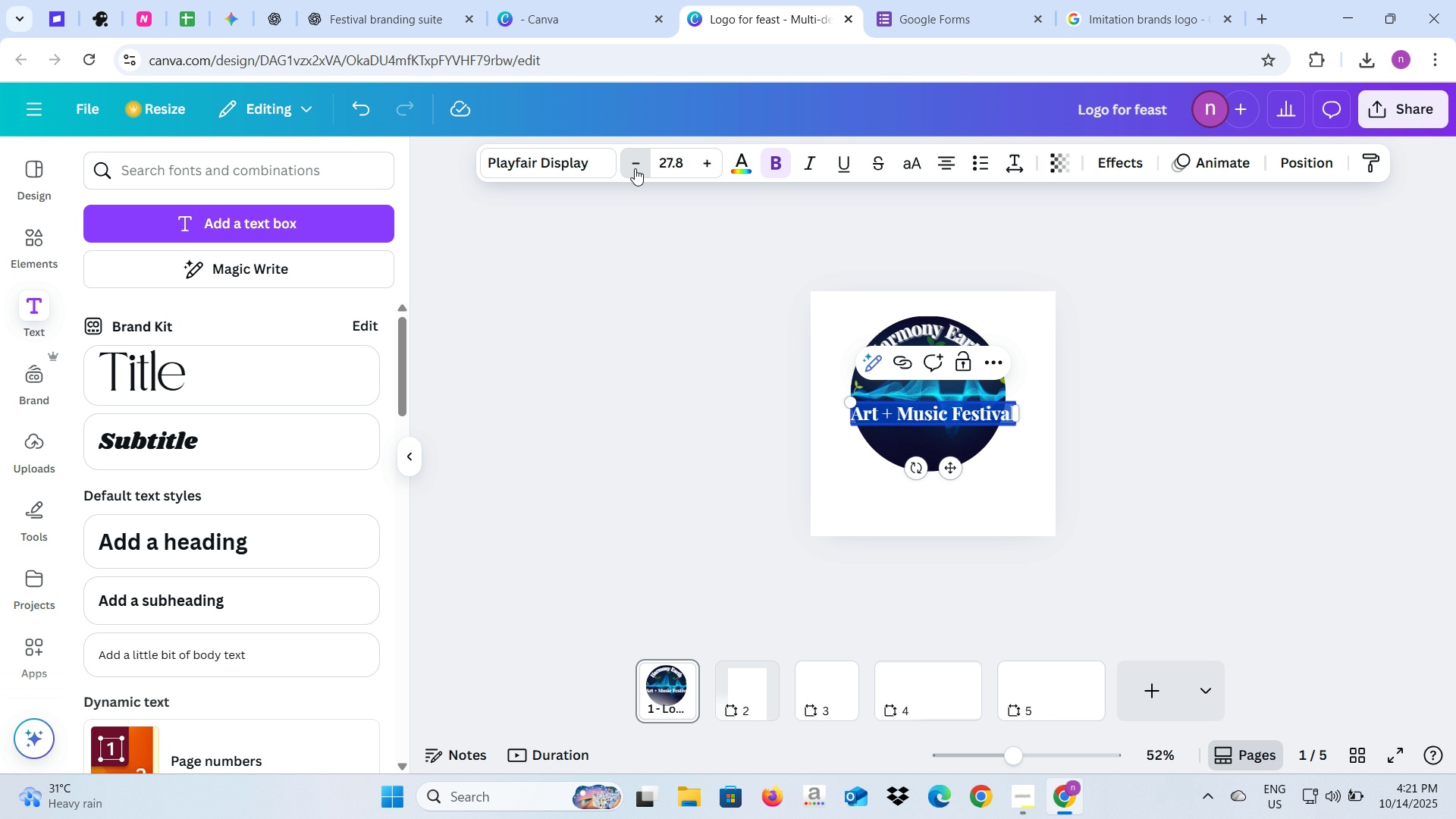 
triple_click([635, 168])
 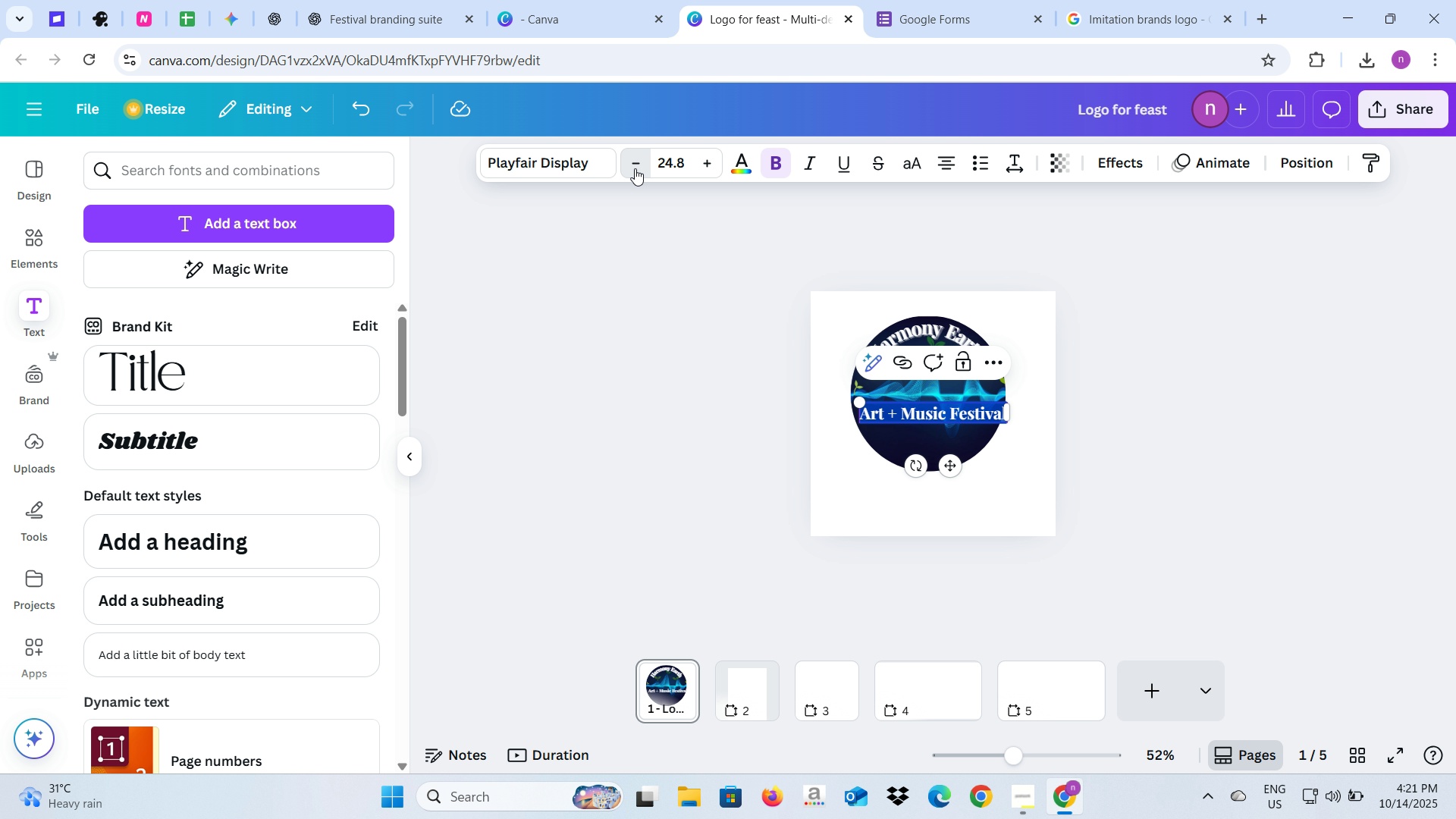 
triple_click([635, 168])
 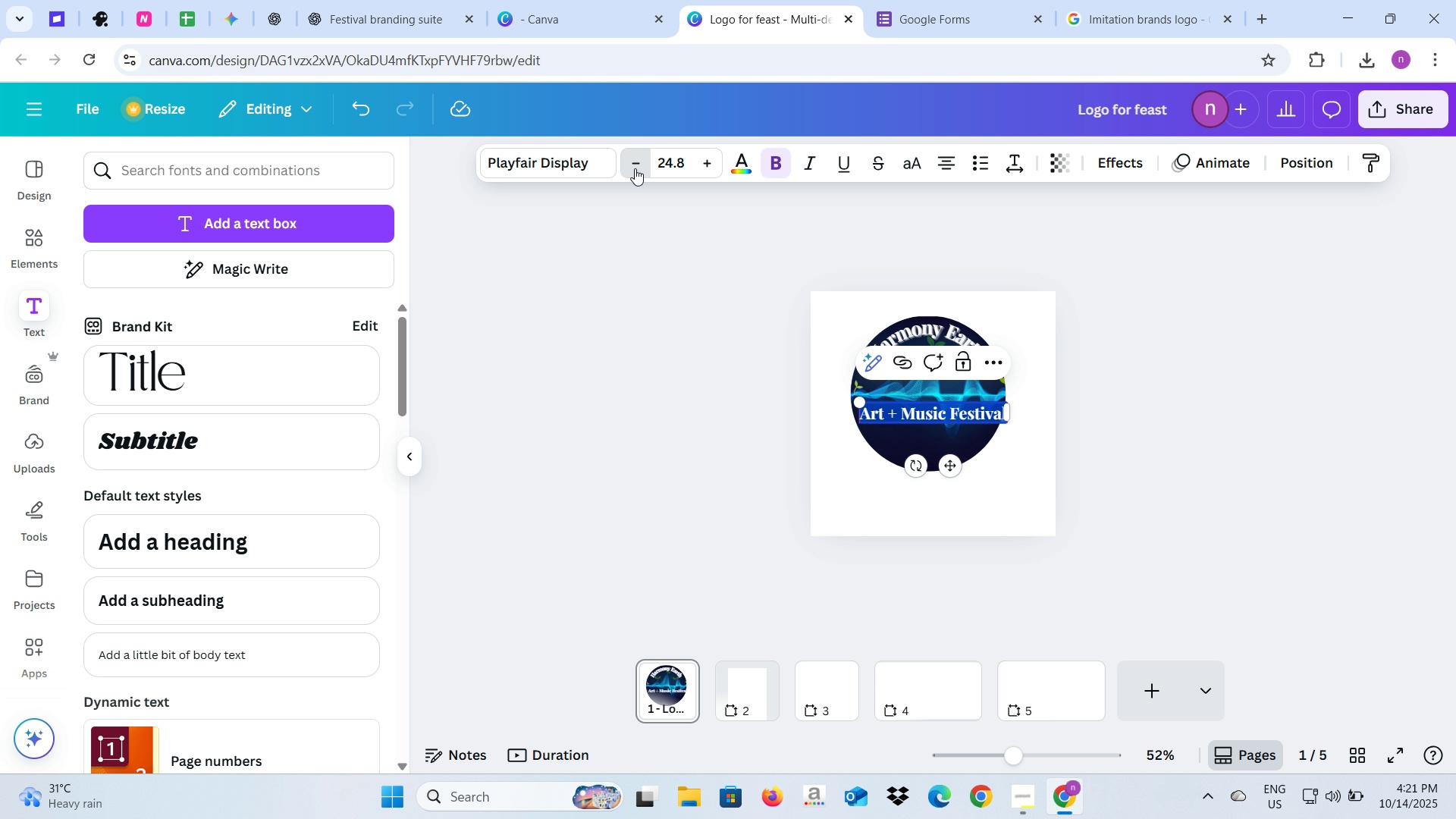 
triple_click([635, 168])
 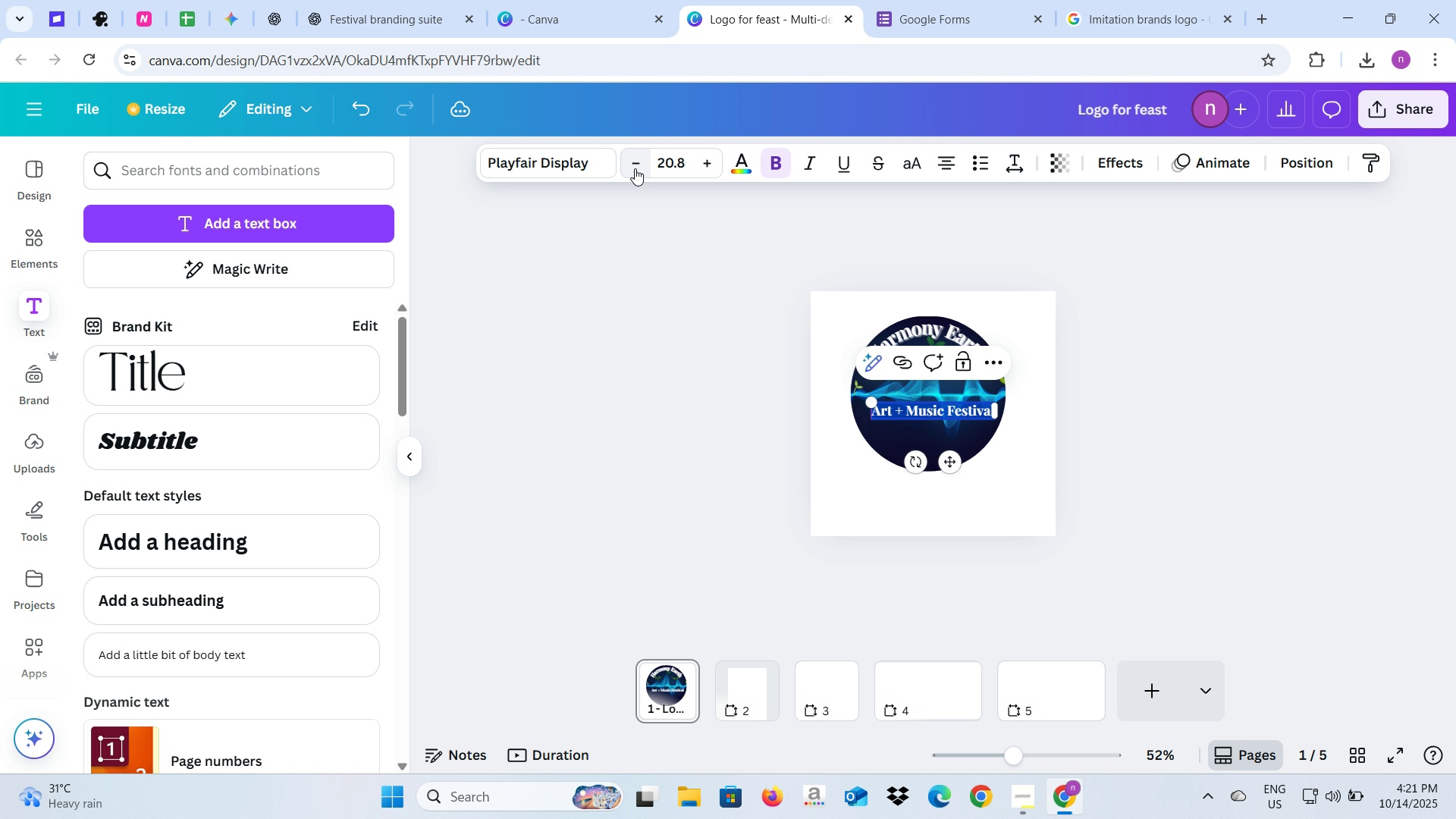 
left_click([635, 168])
 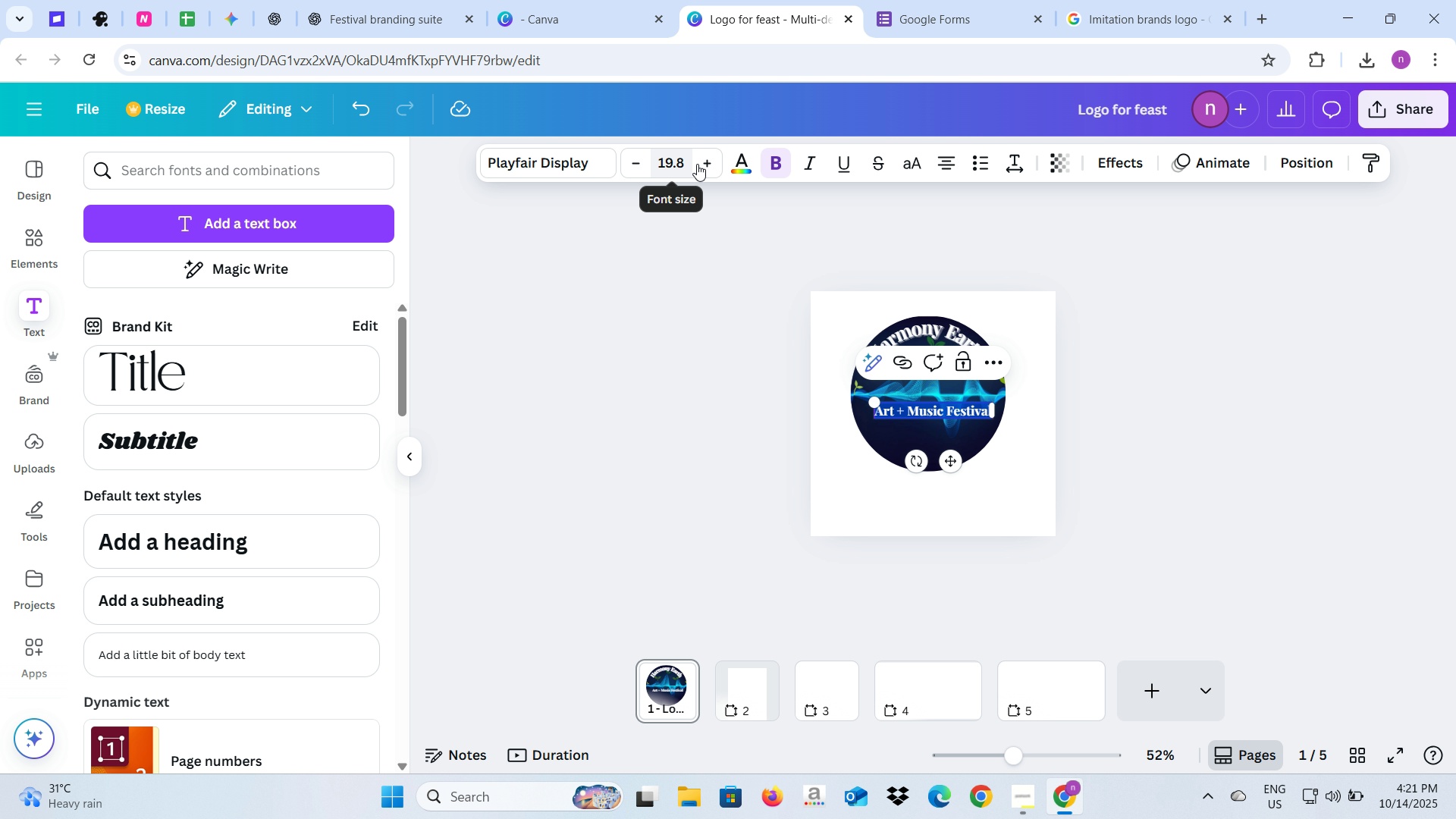 
left_click([703, 165])
 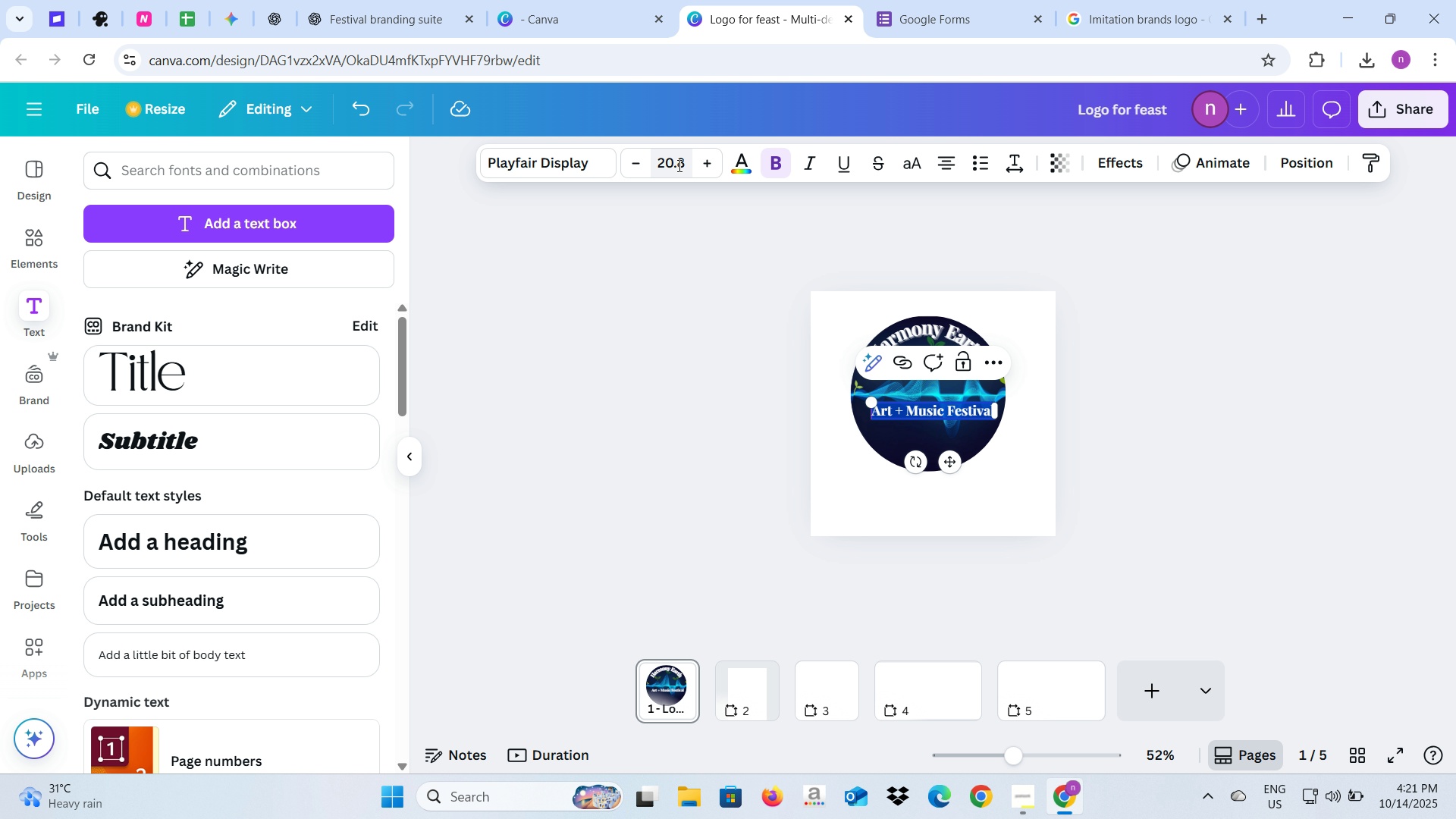 
left_click([678, 165])
 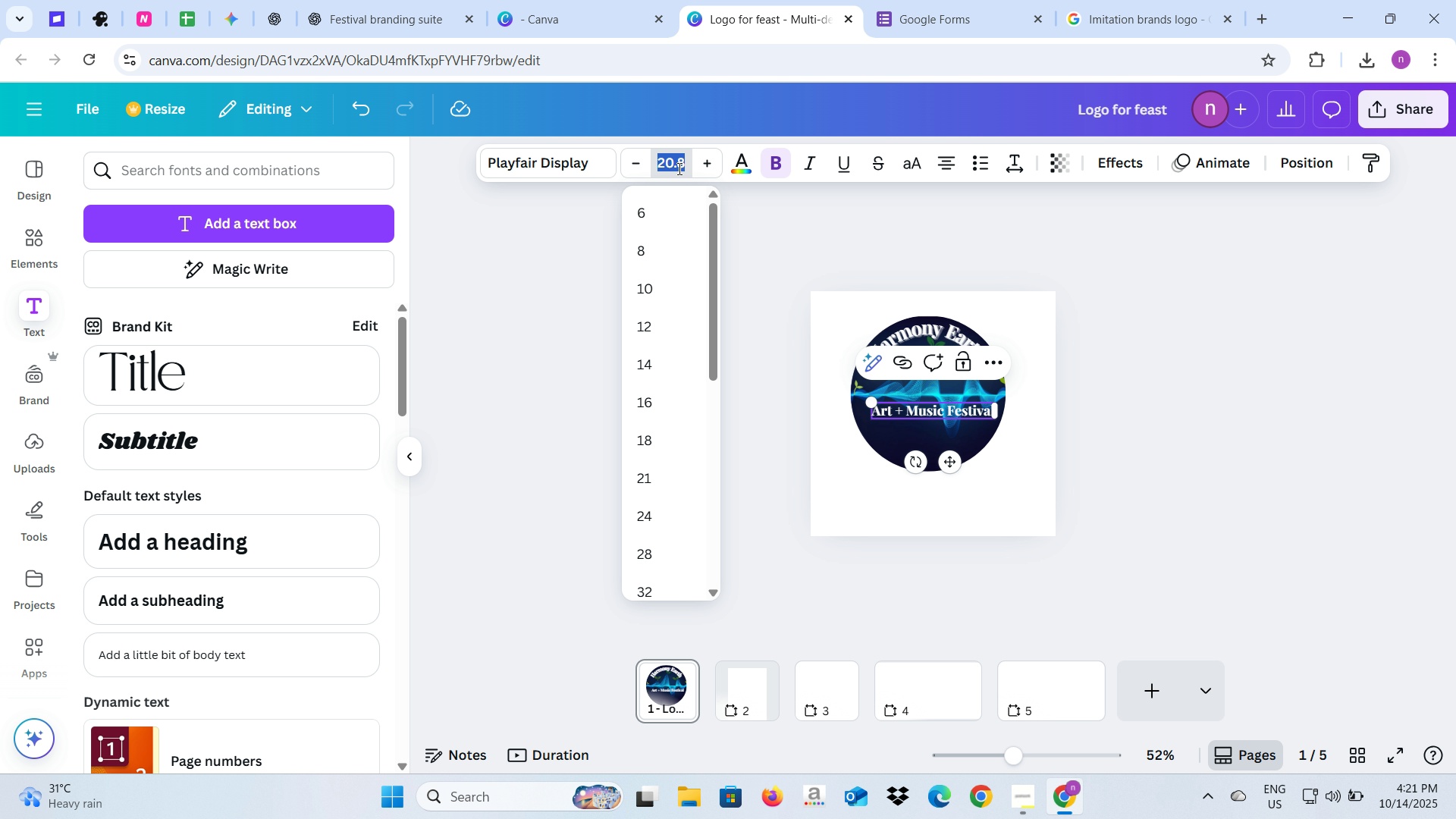 
type(20)
 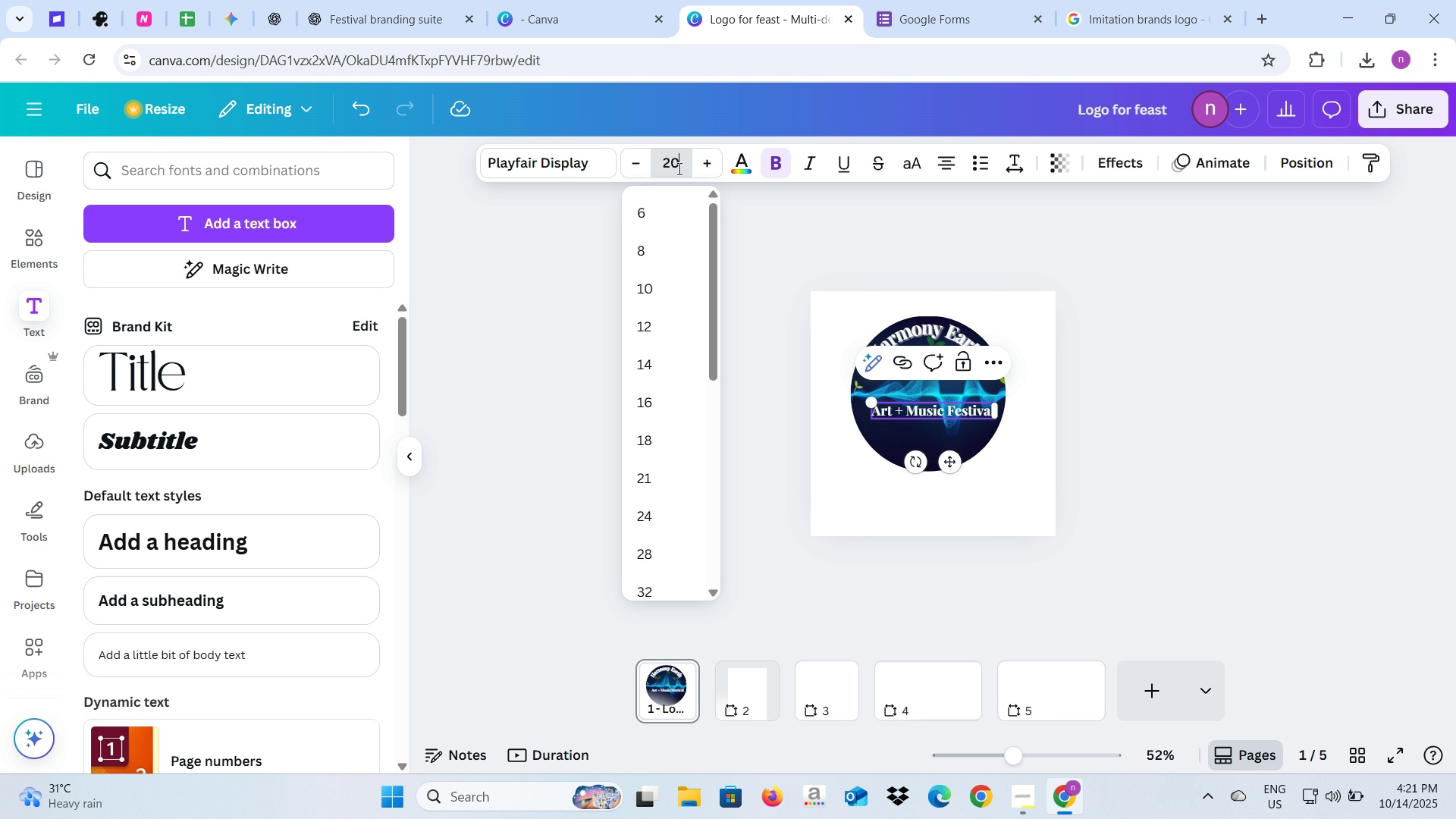 
key(Enter)
 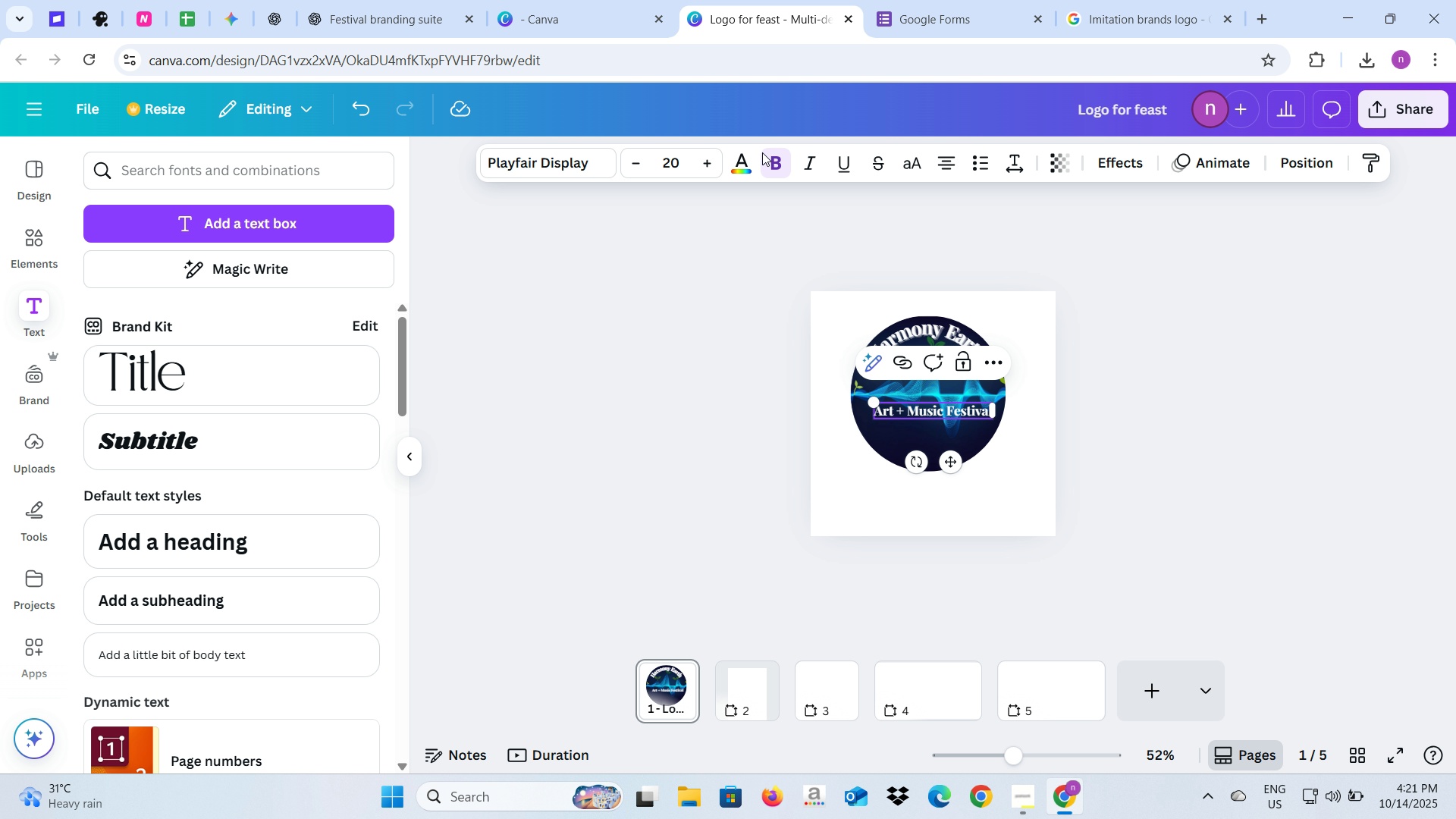 
left_click([743, 171])
 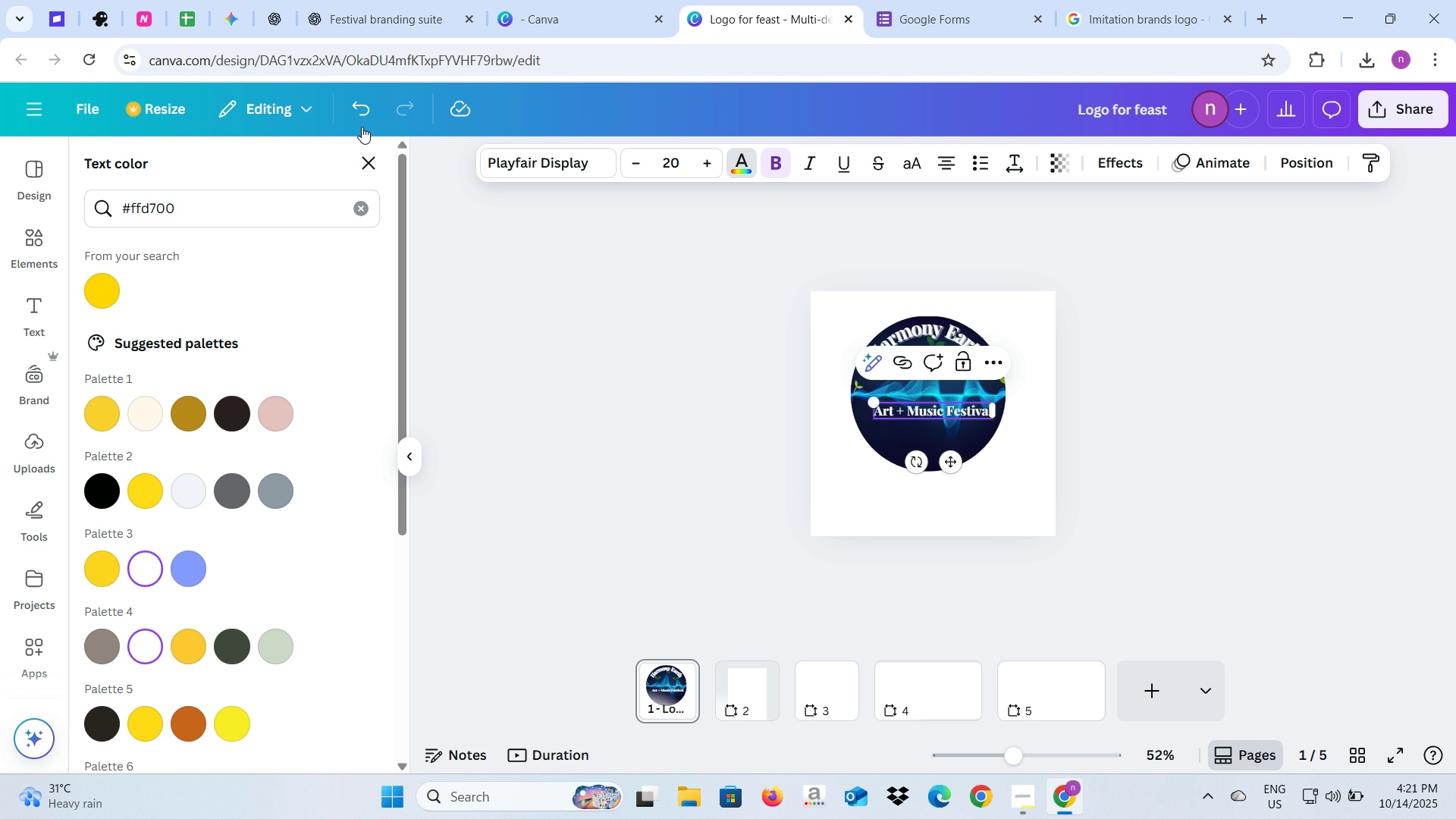 
left_click([355, 214])
 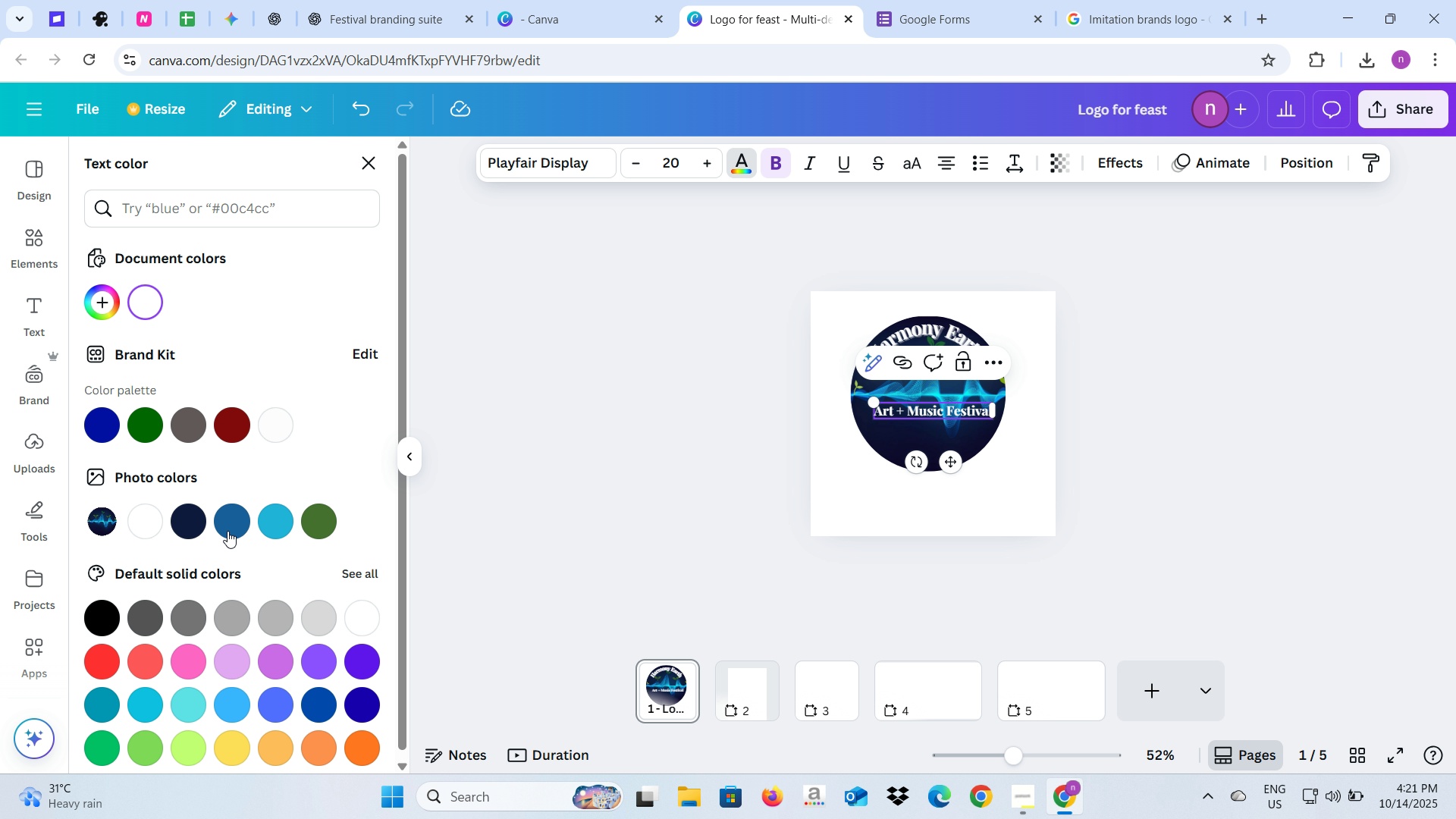 
left_click([234, 526])
 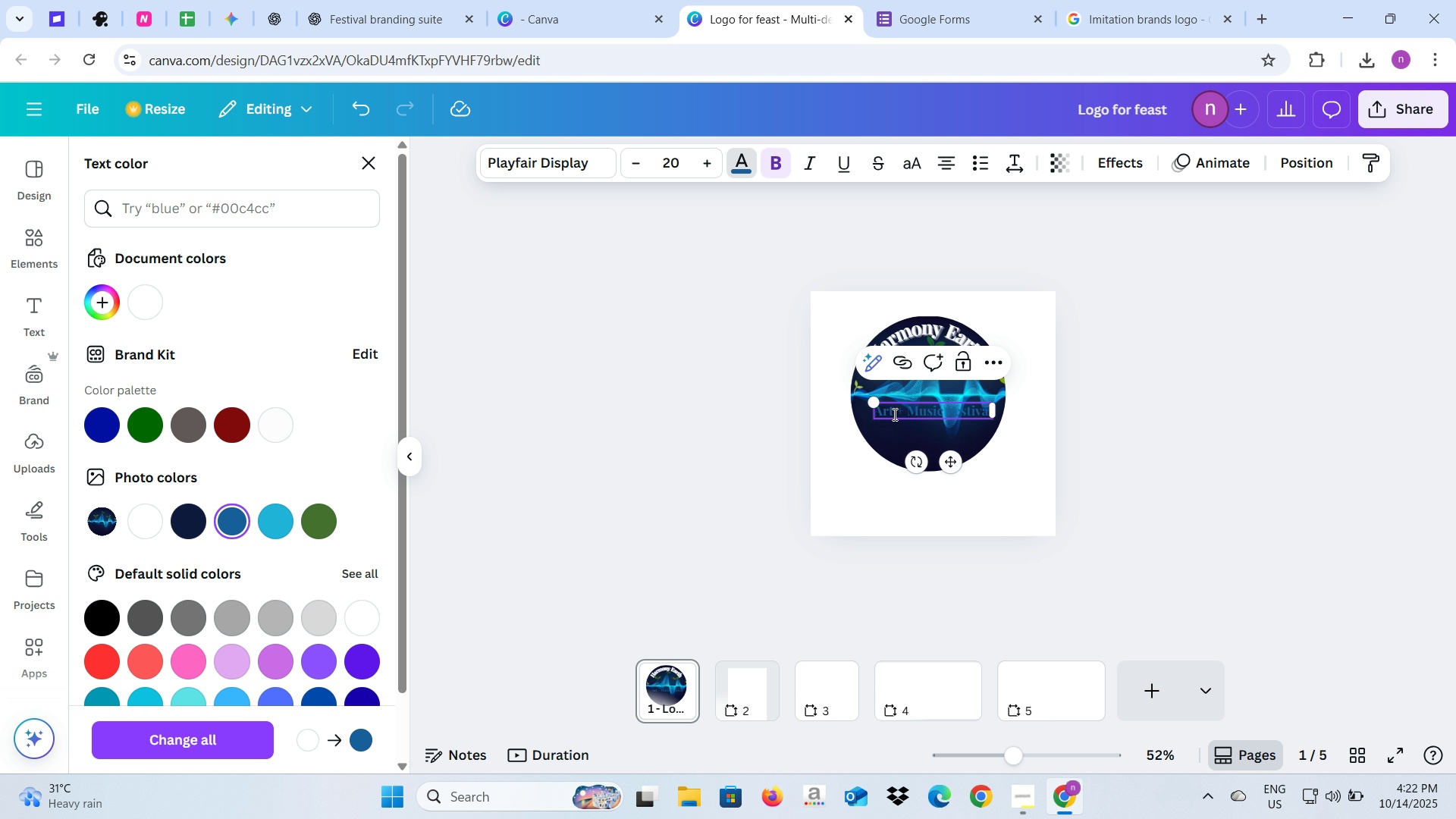 
double_click([712, 450])
 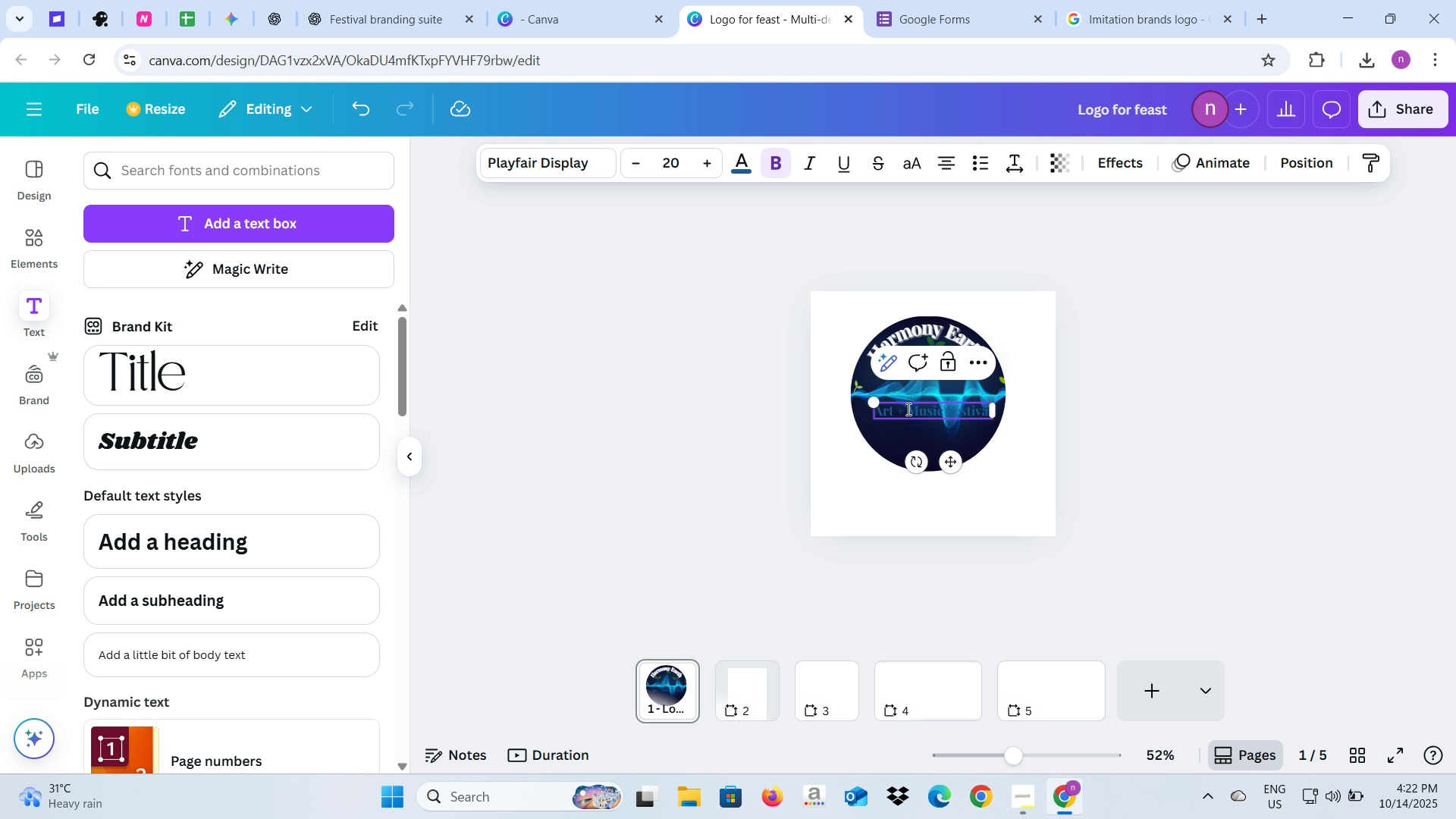 
left_click([907, 409])
 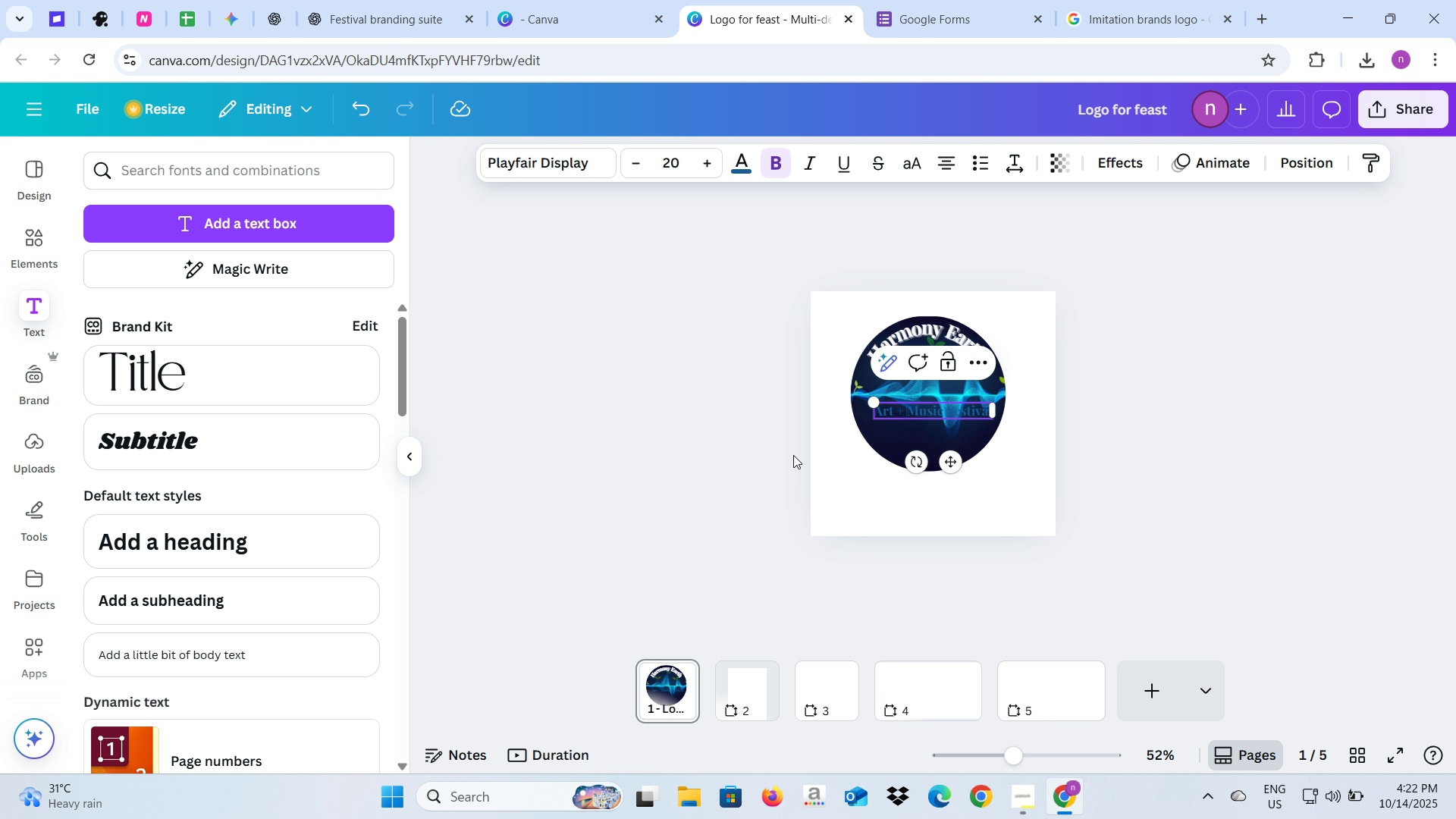 
left_click([793, 455])
 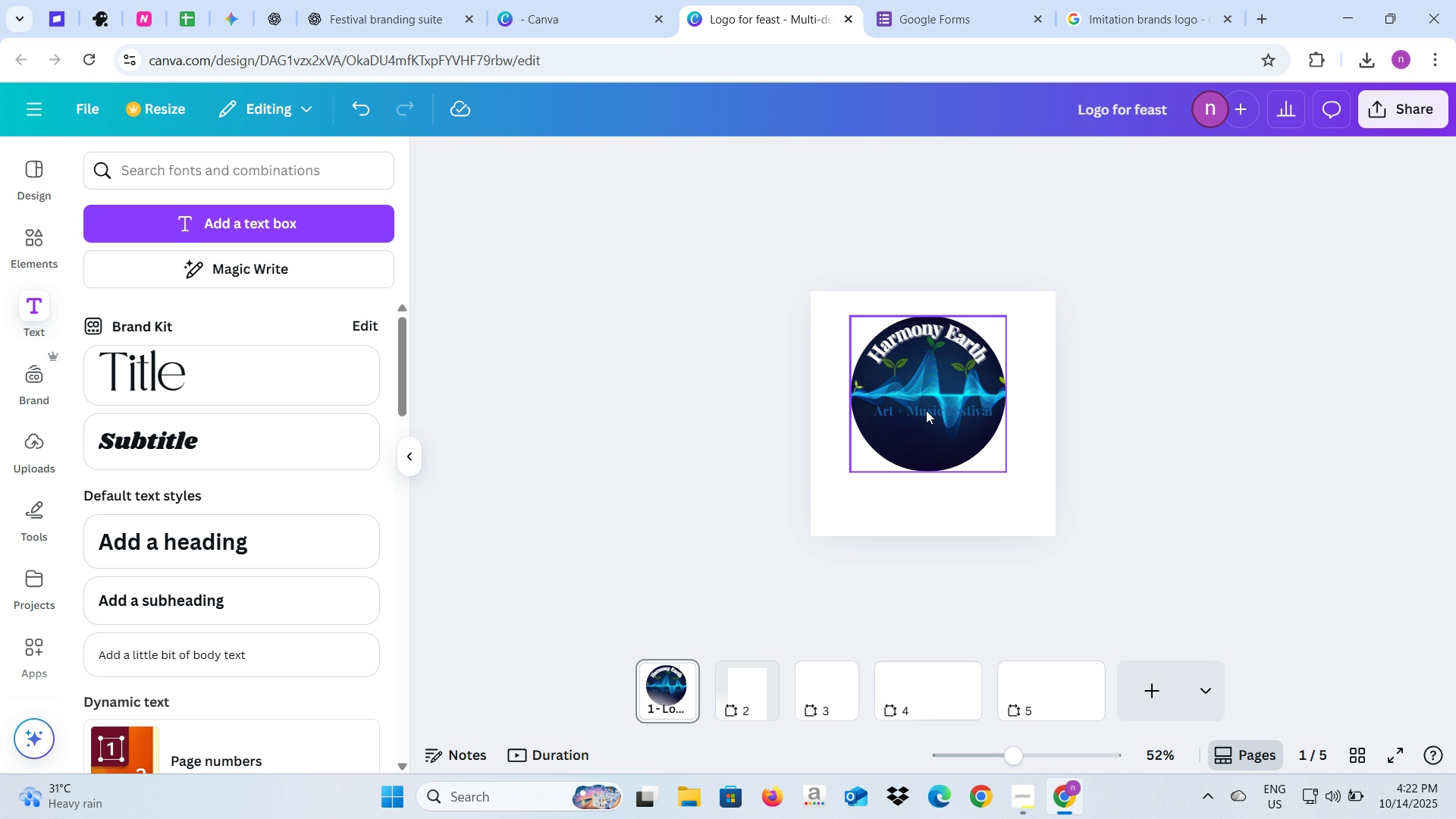 
left_click_drag(start_coordinate=[926, 410], to_coordinate=[924, 432])
 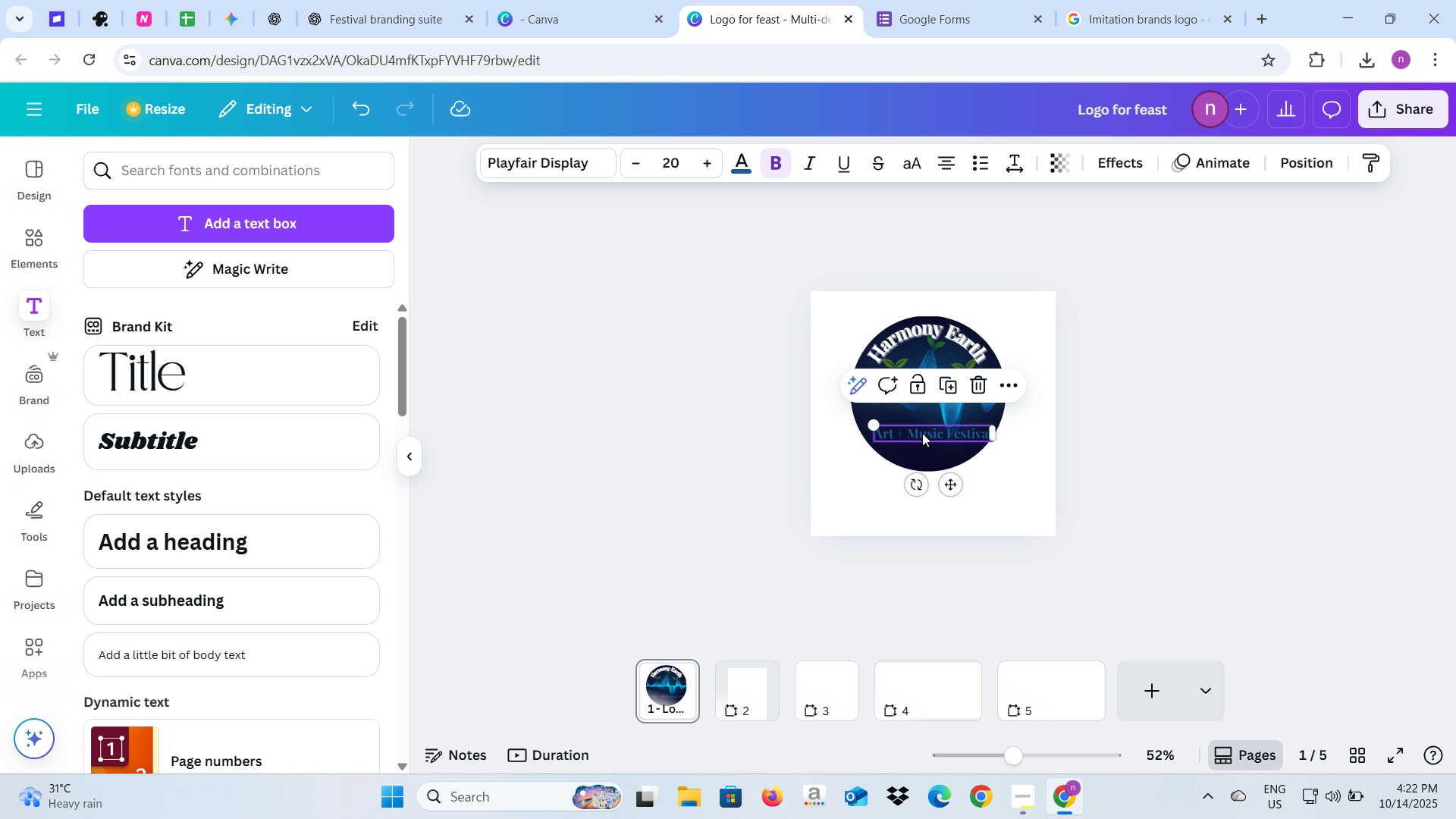 
left_click_drag(start_coordinate=[922, 433], to_coordinate=[918, 437])
 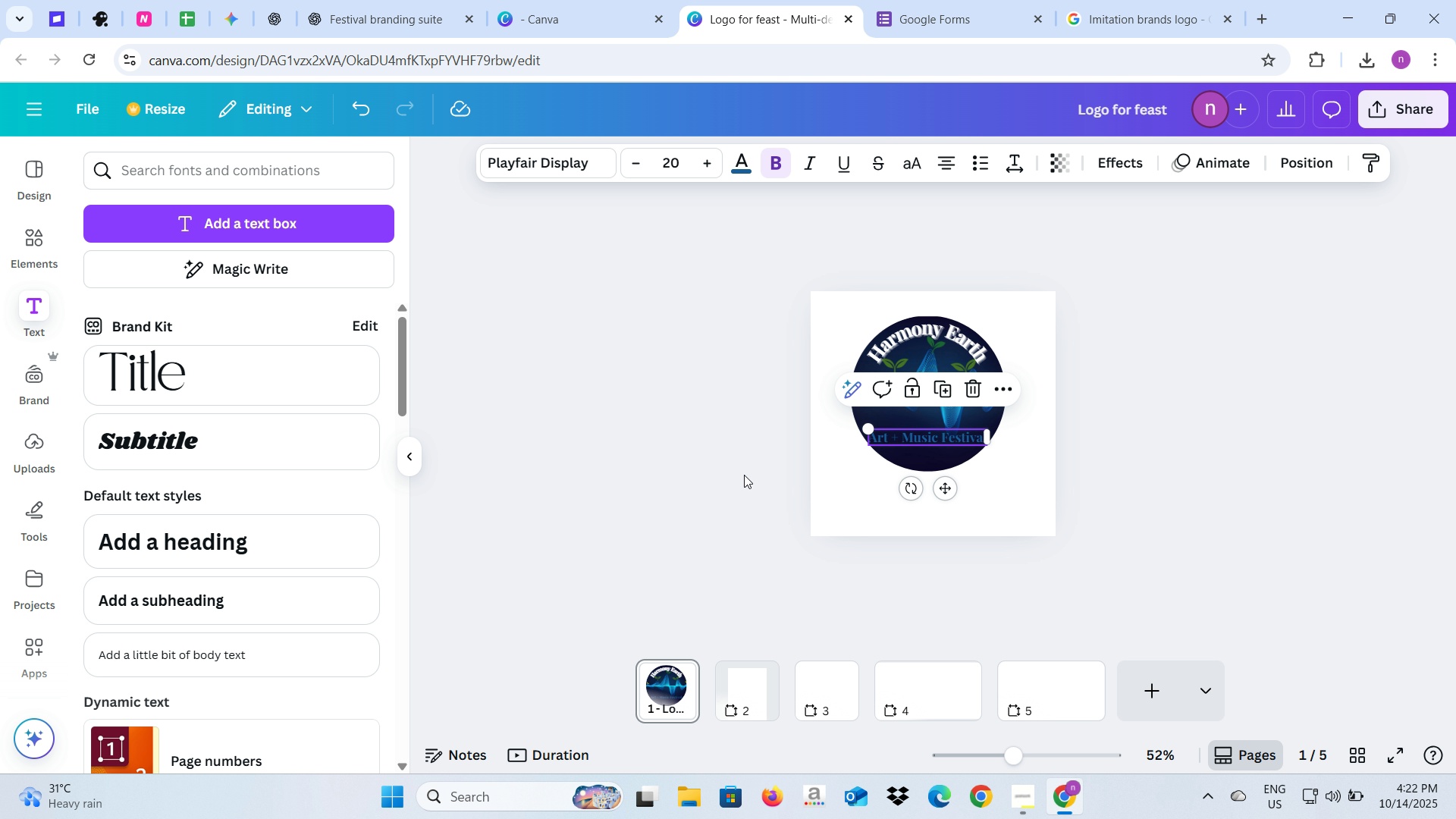 
left_click([744, 475])
 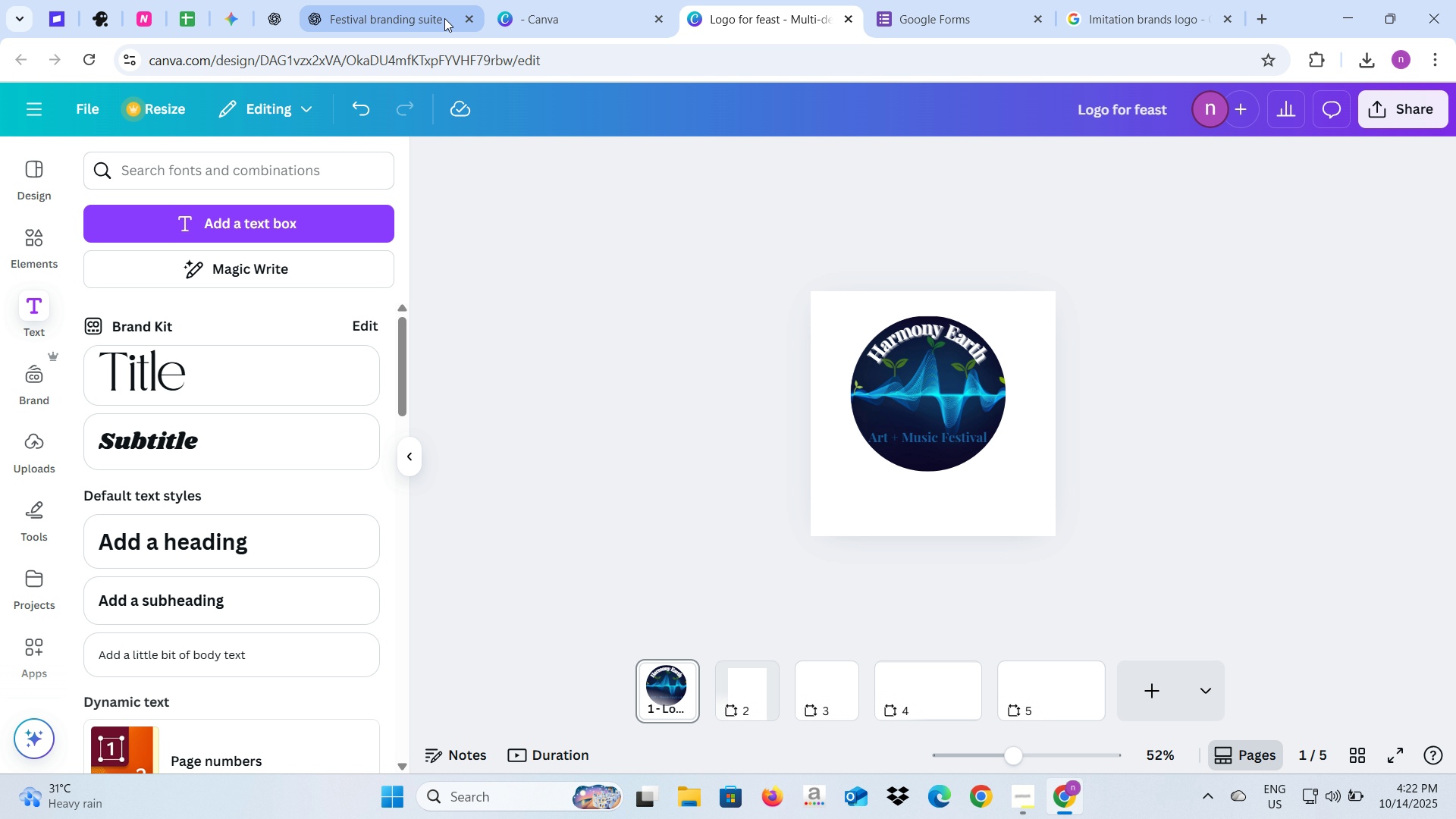 
left_click([435, 16])
 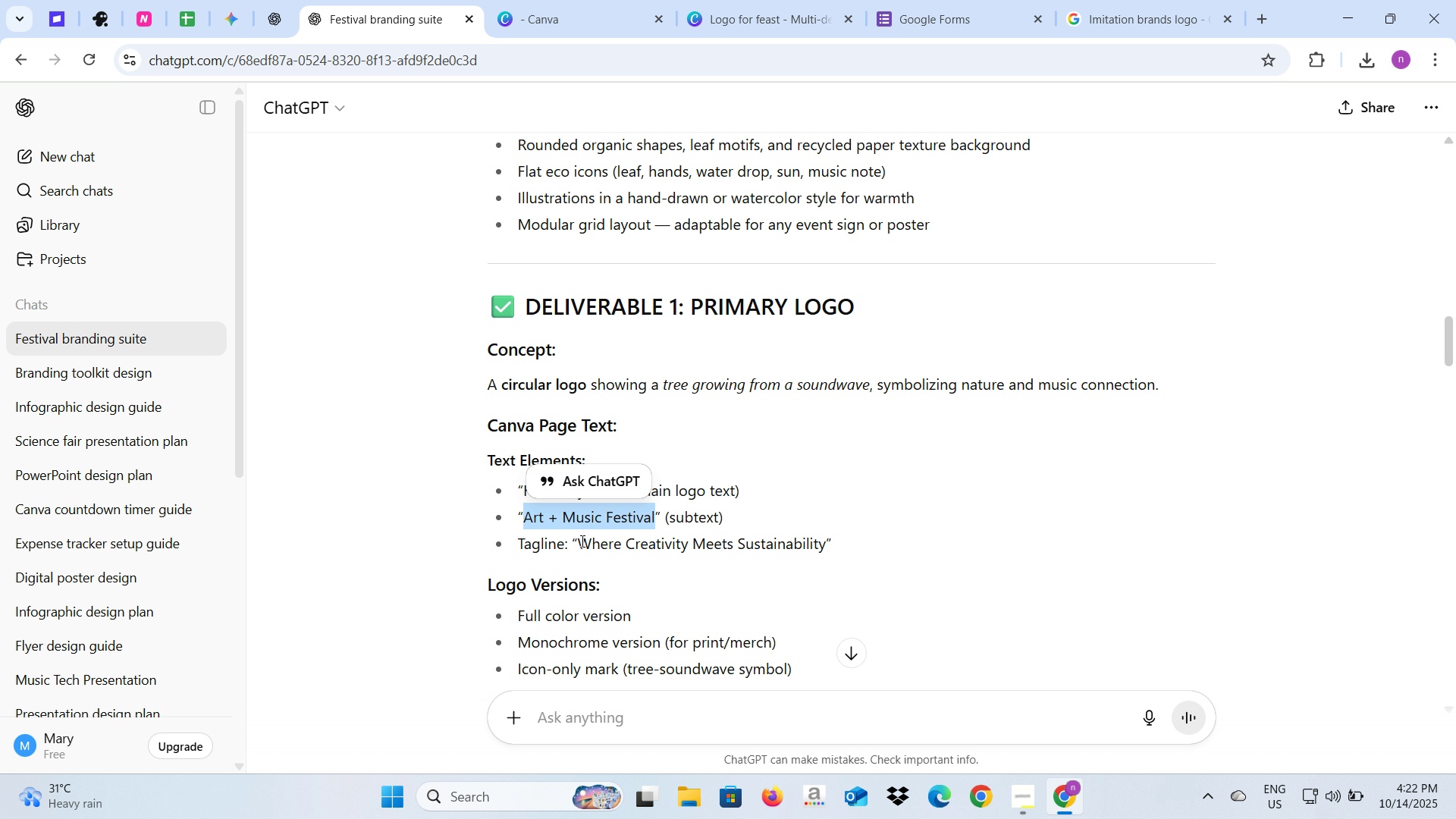 
left_click_drag(start_coordinate=[576, 542], to_coordinate=[827, 548])
 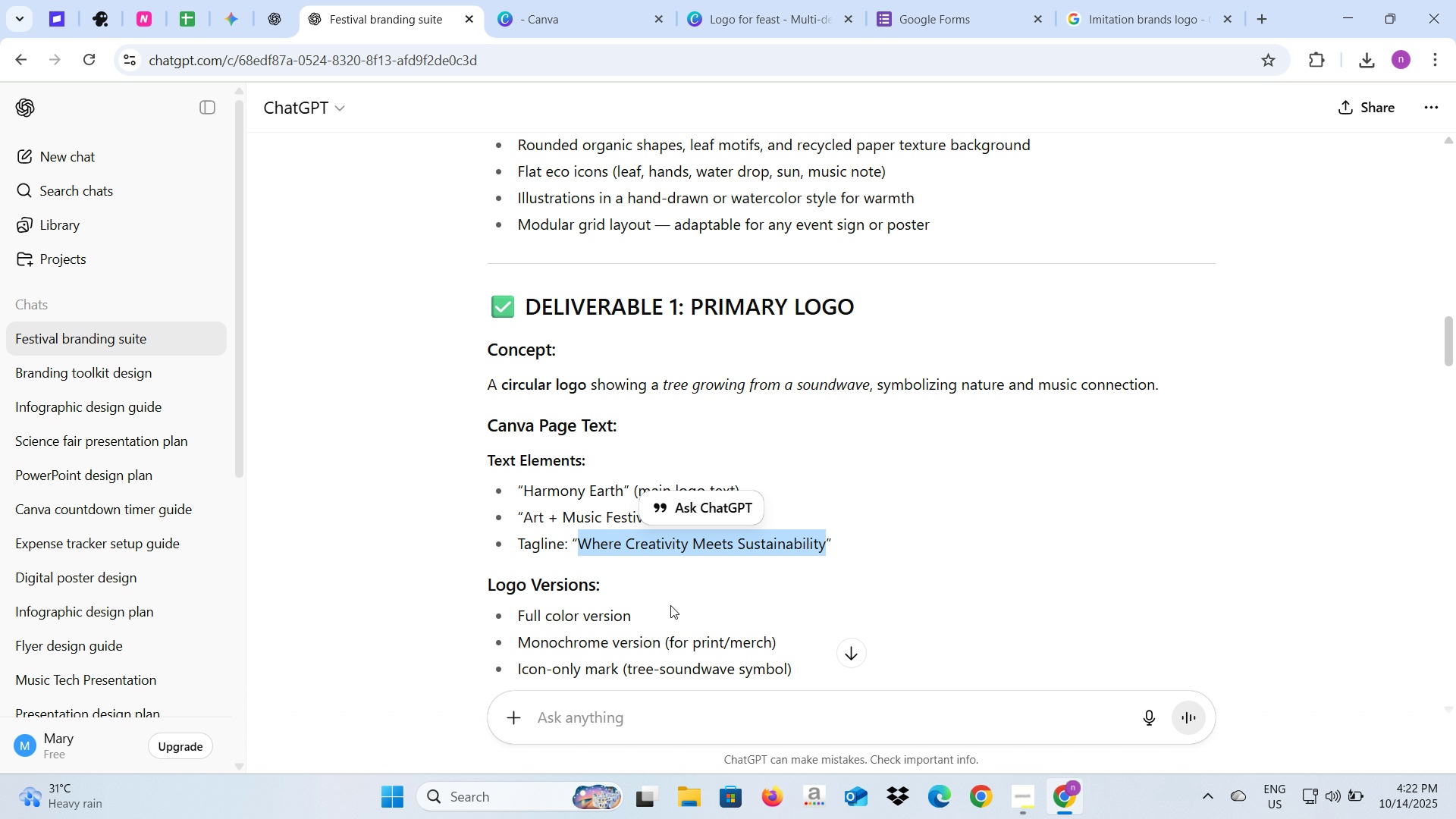 
key(Control+C)
 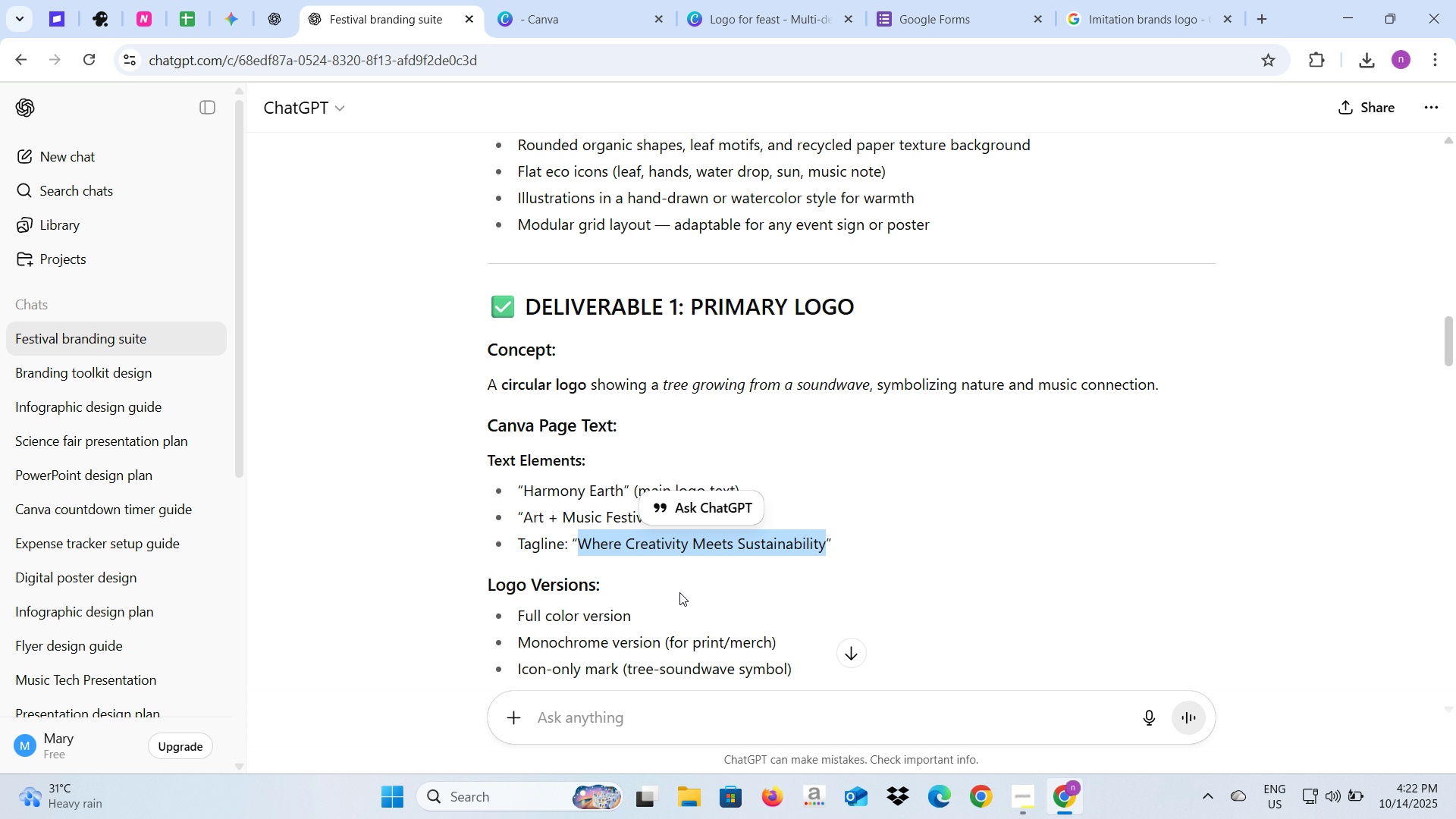 
key(Control+C)
 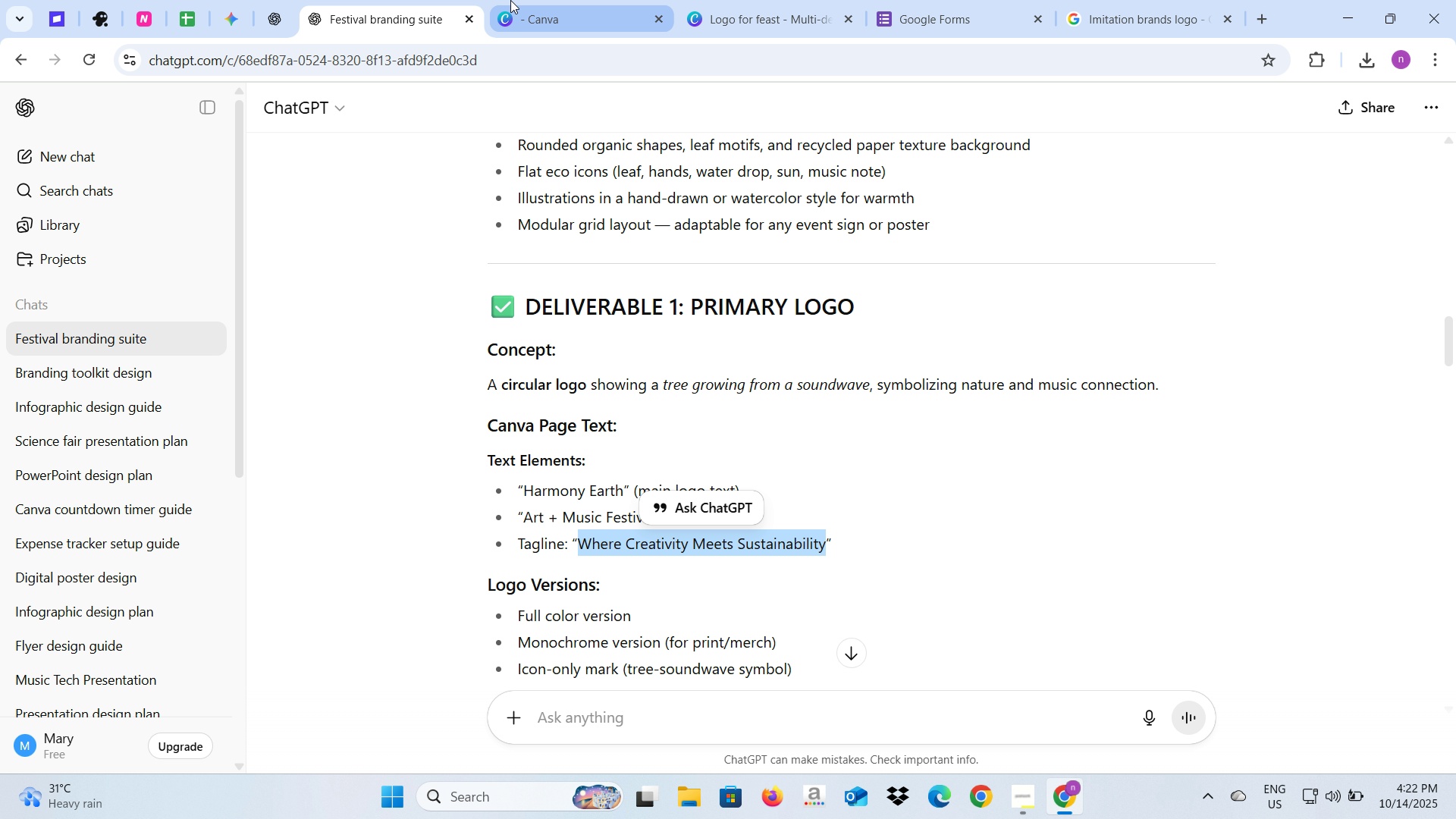 
left_click([510, 0])
 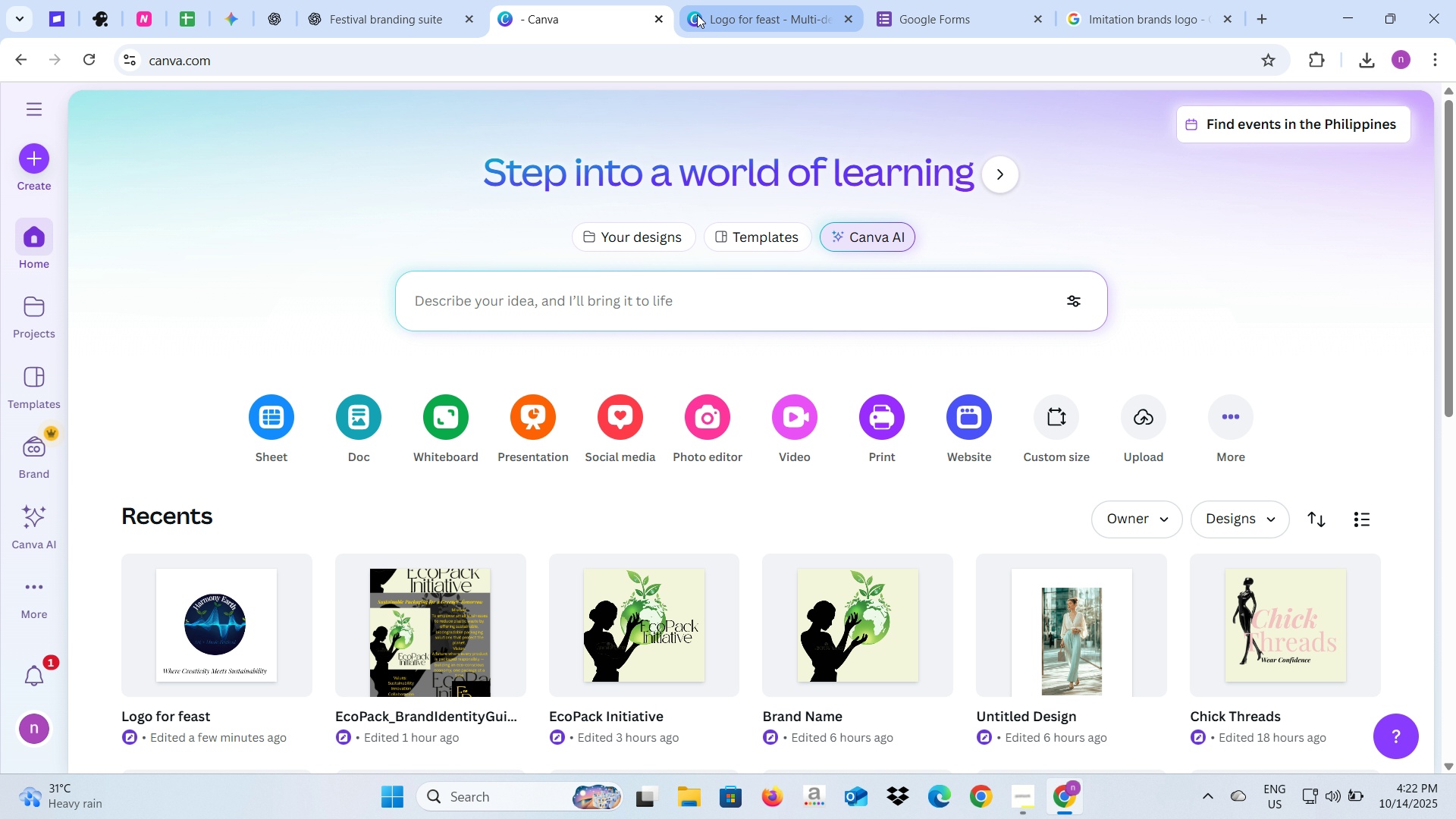 
left_click([697, 14])
 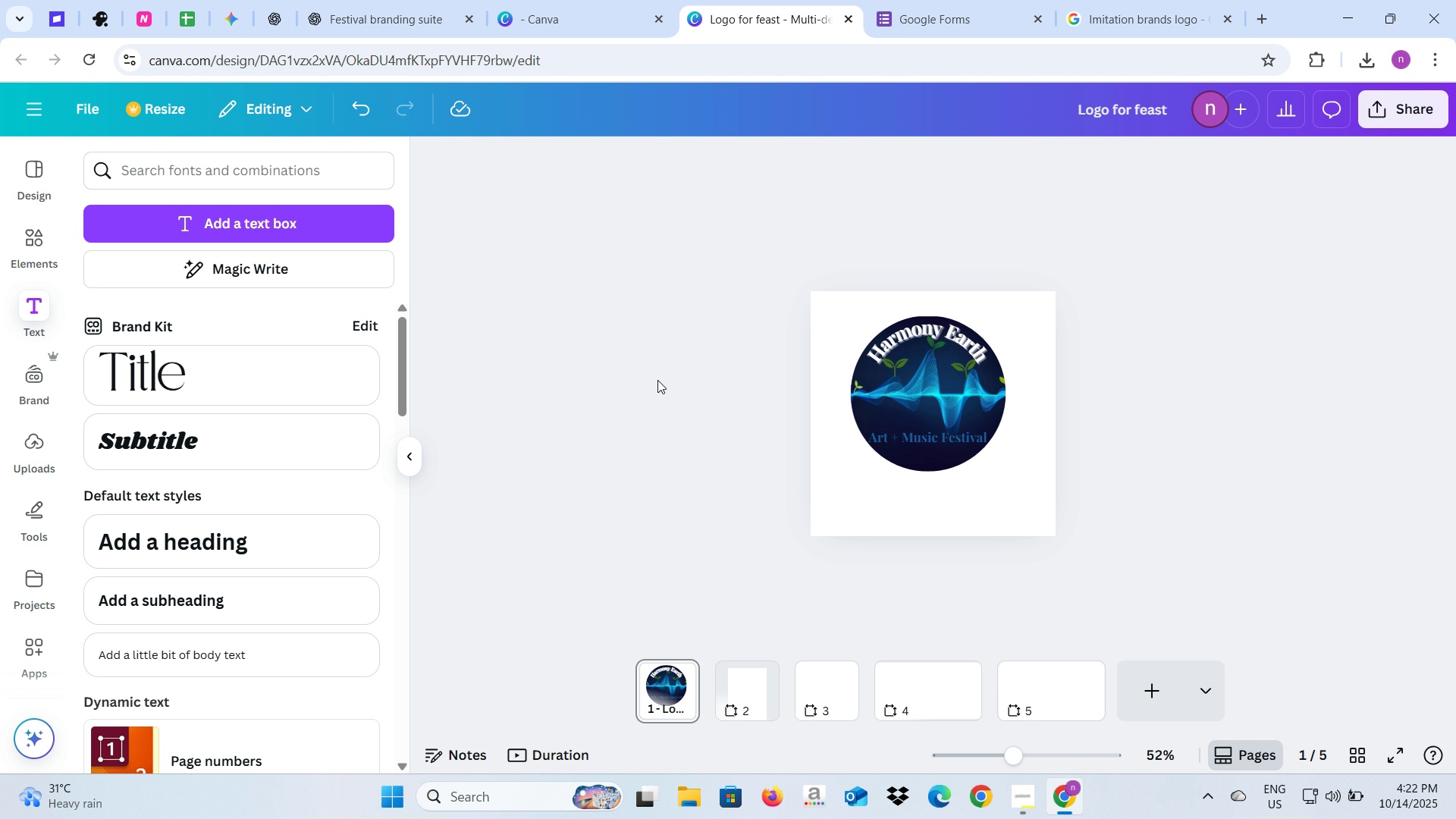 
left_click([657, 380])
 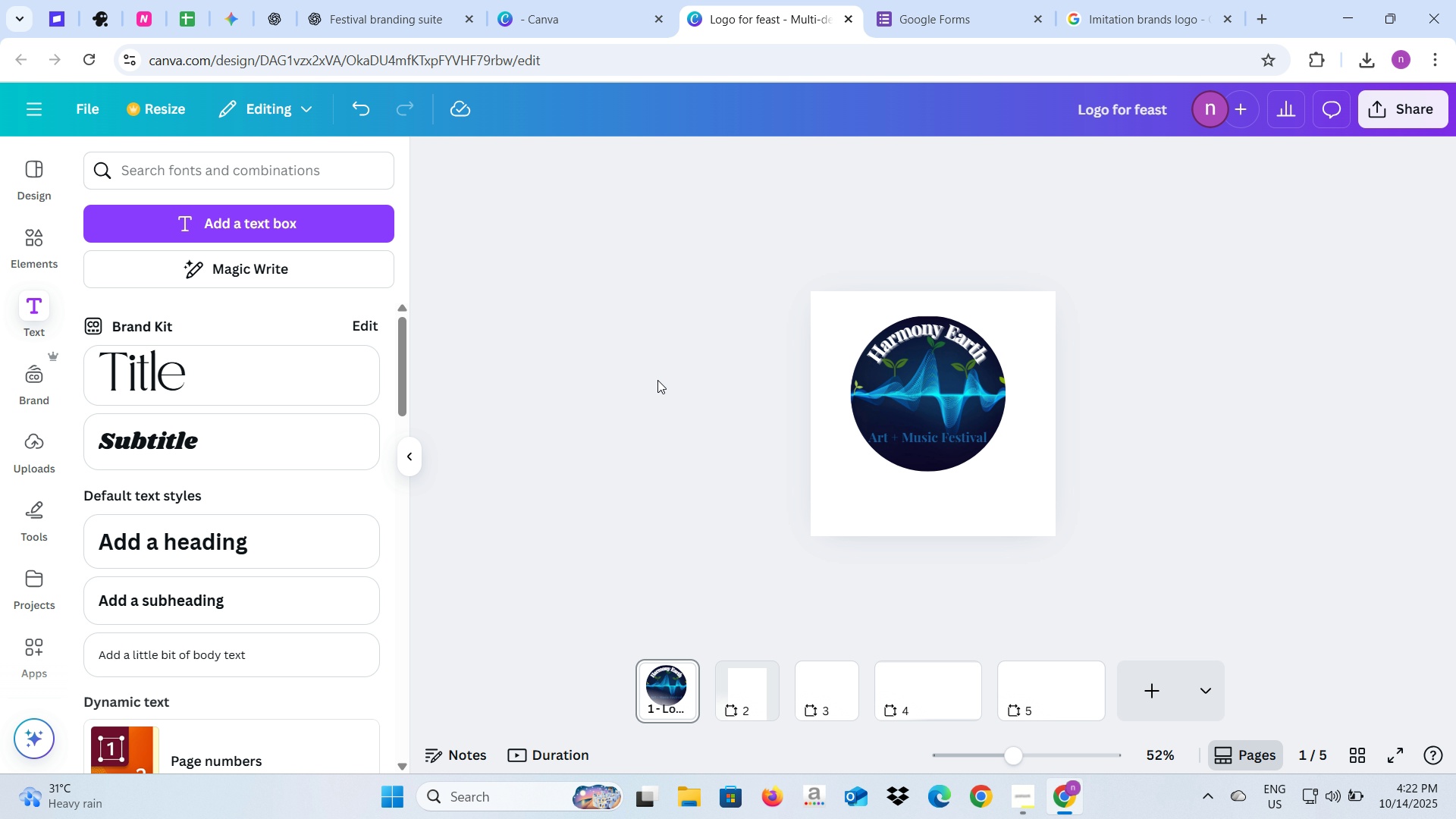 
key(Control+V)
 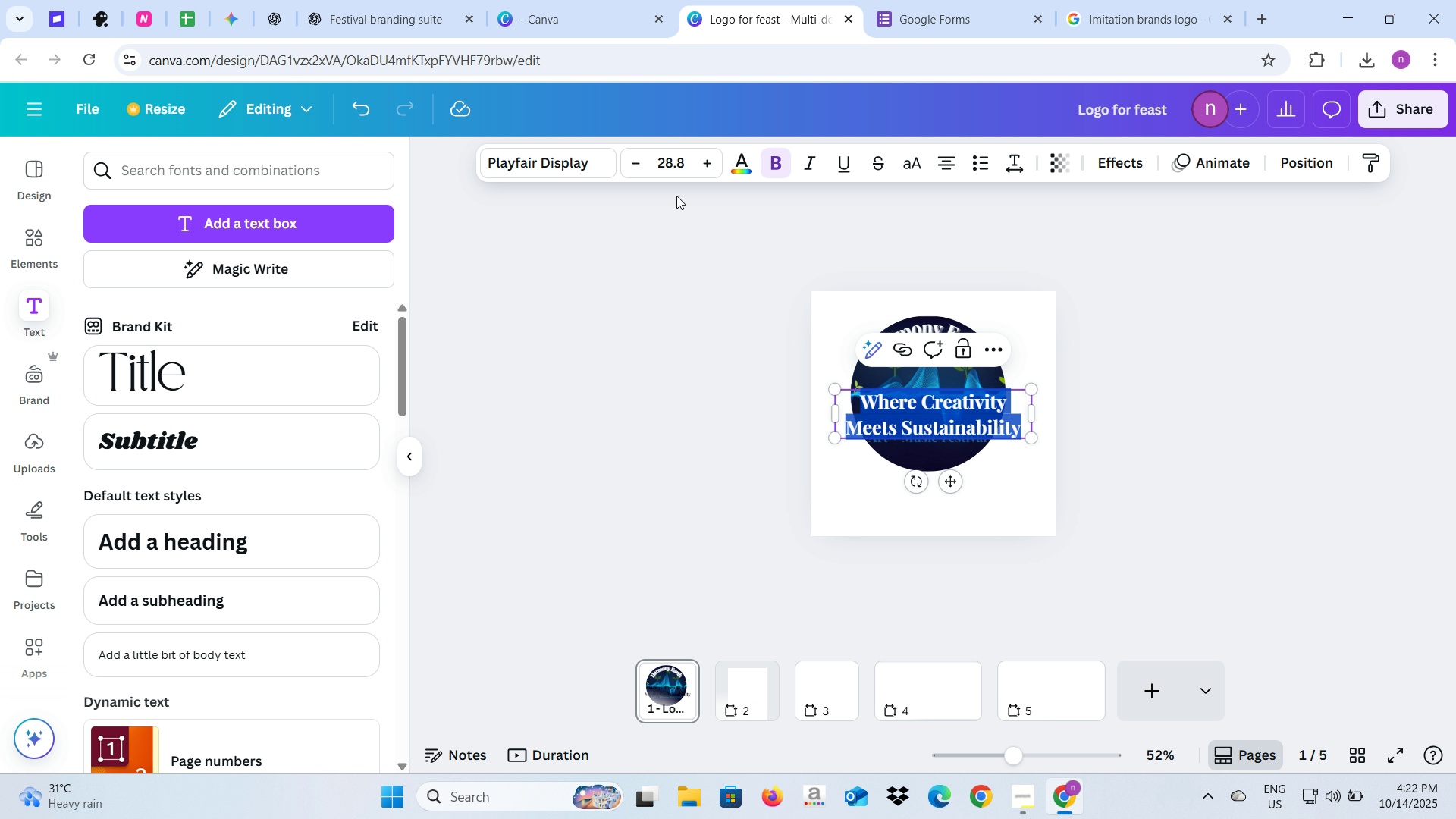 
left_click([682, 160])
 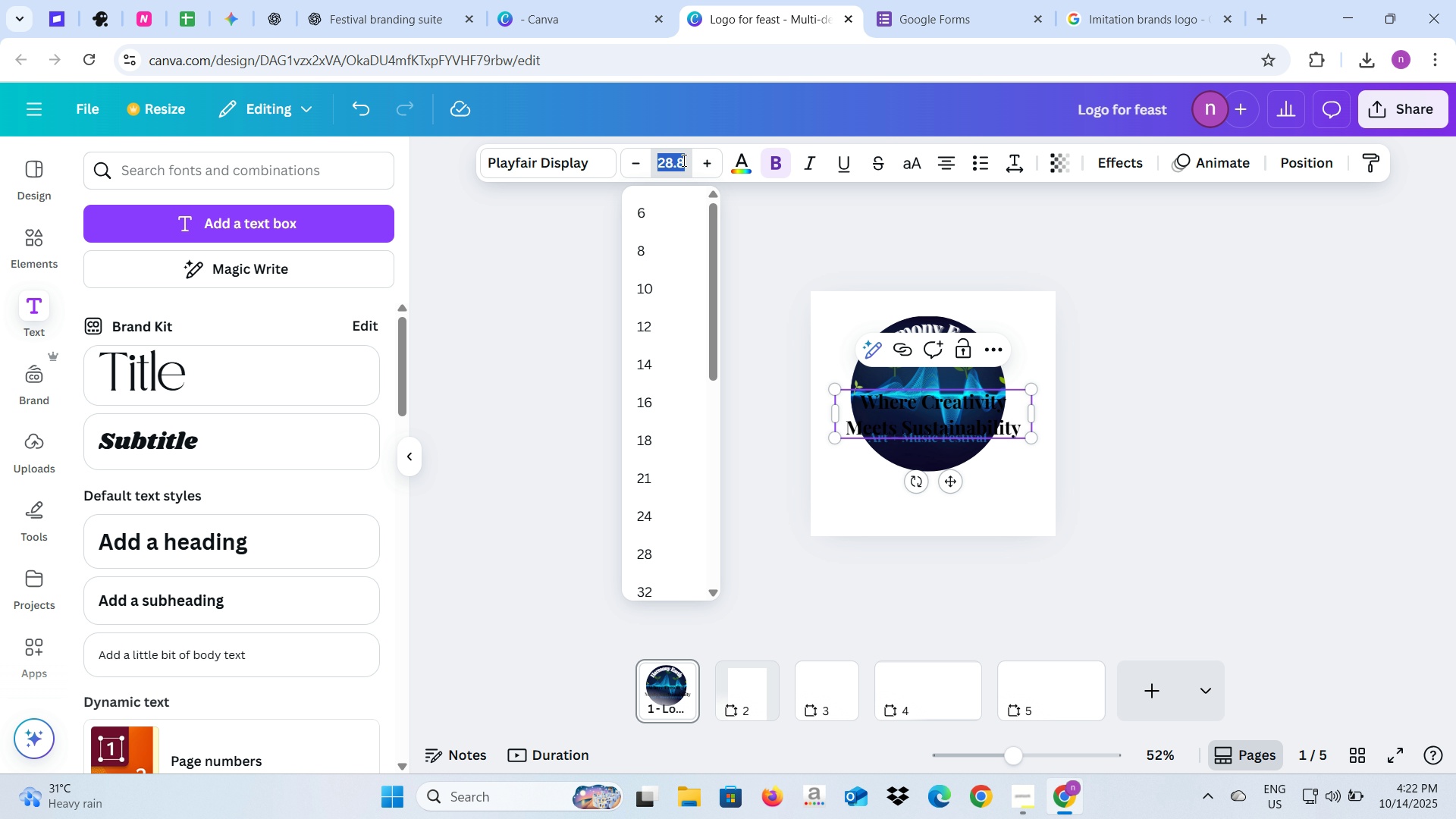 
type(25)
 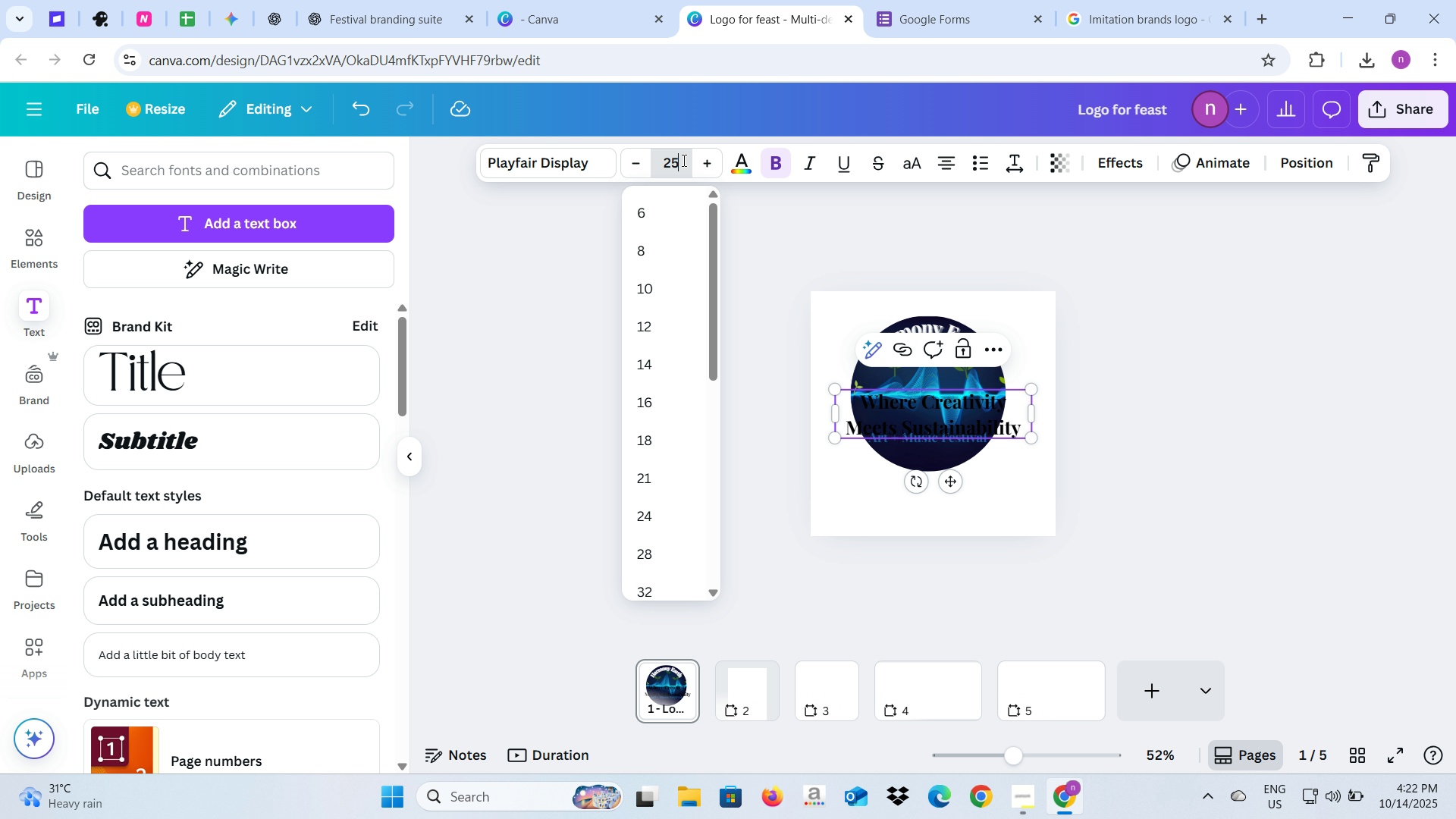 
key(Enter)
 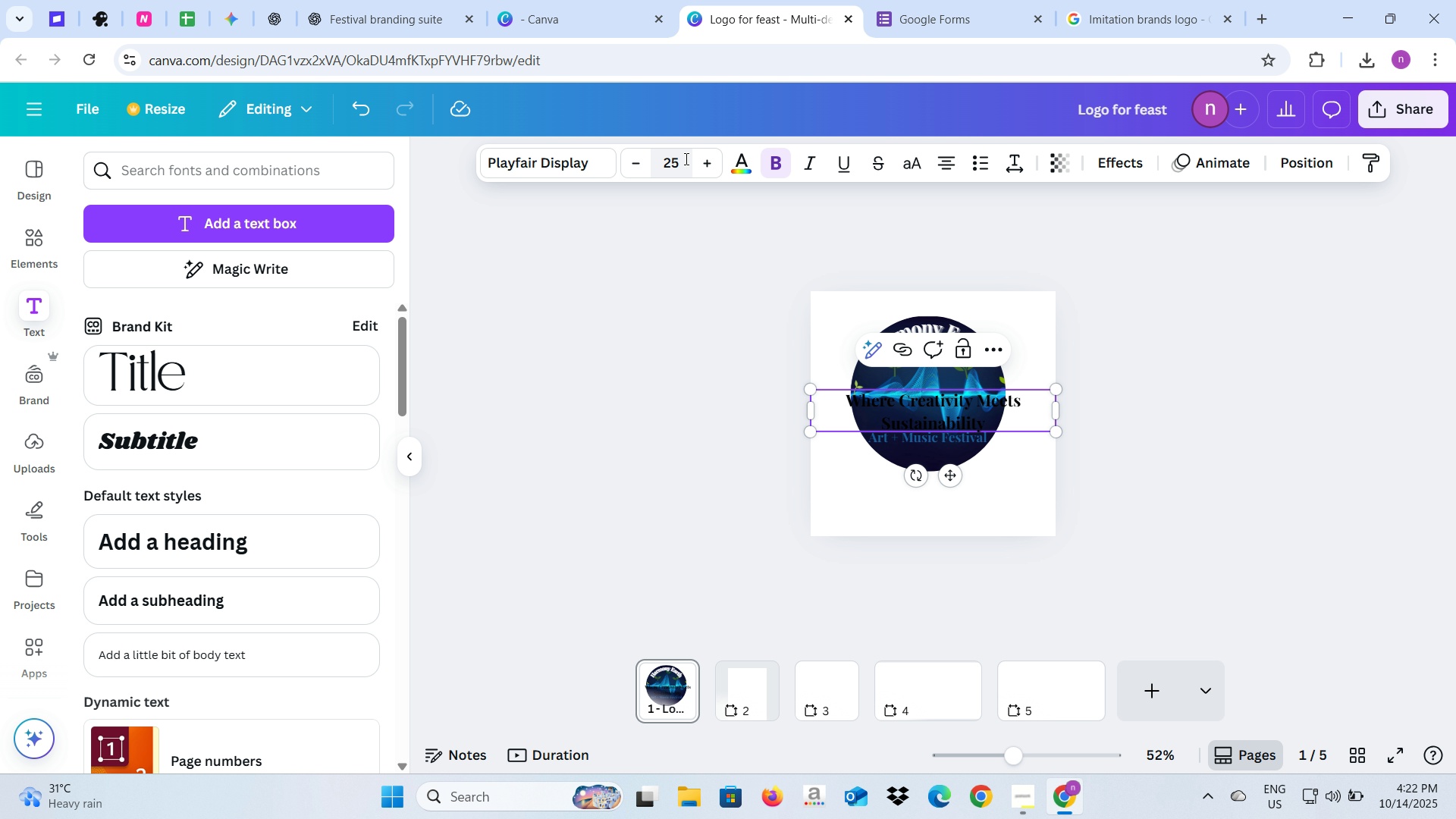 
left_click([685, 158])
 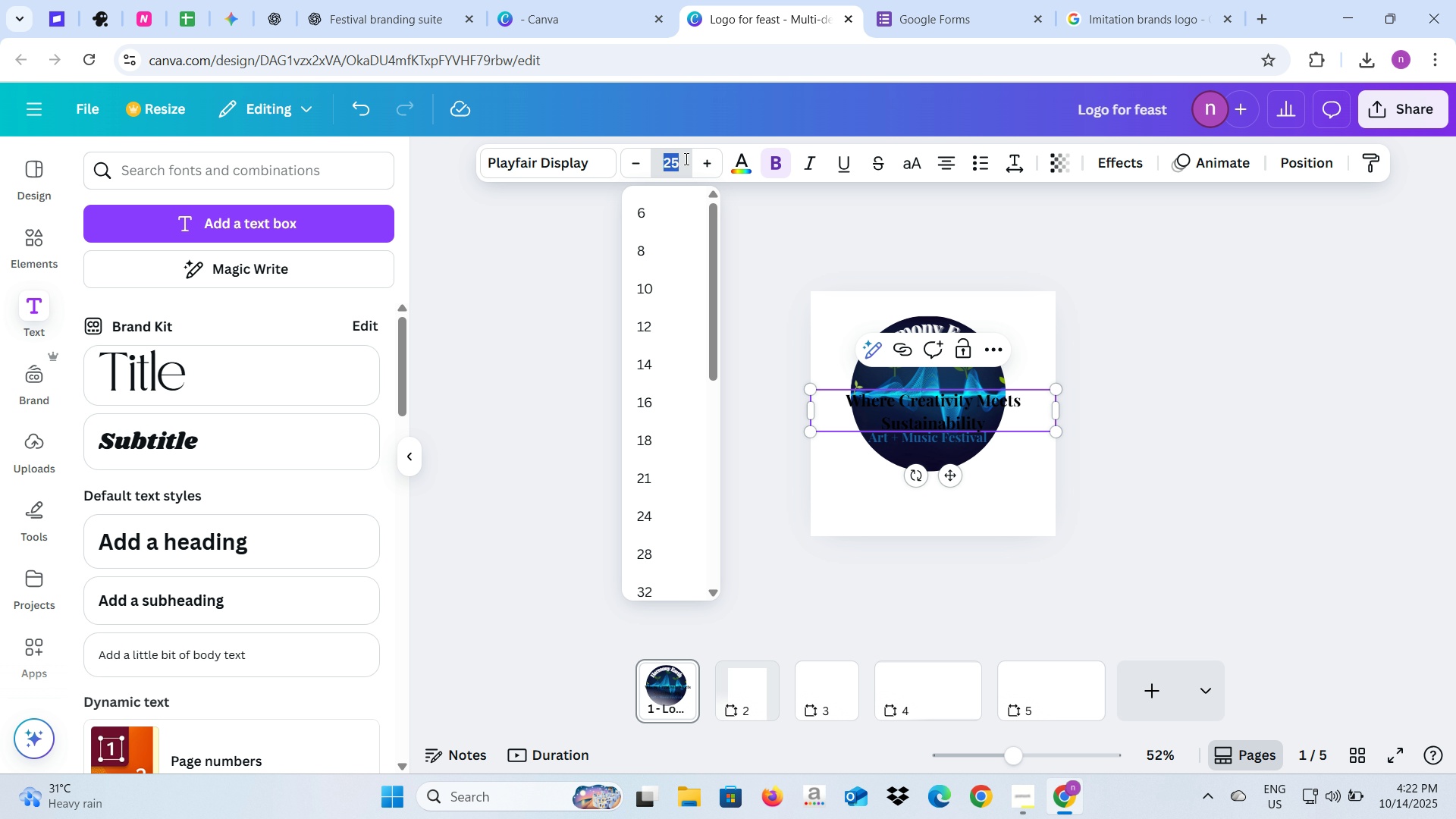 
type(20)
 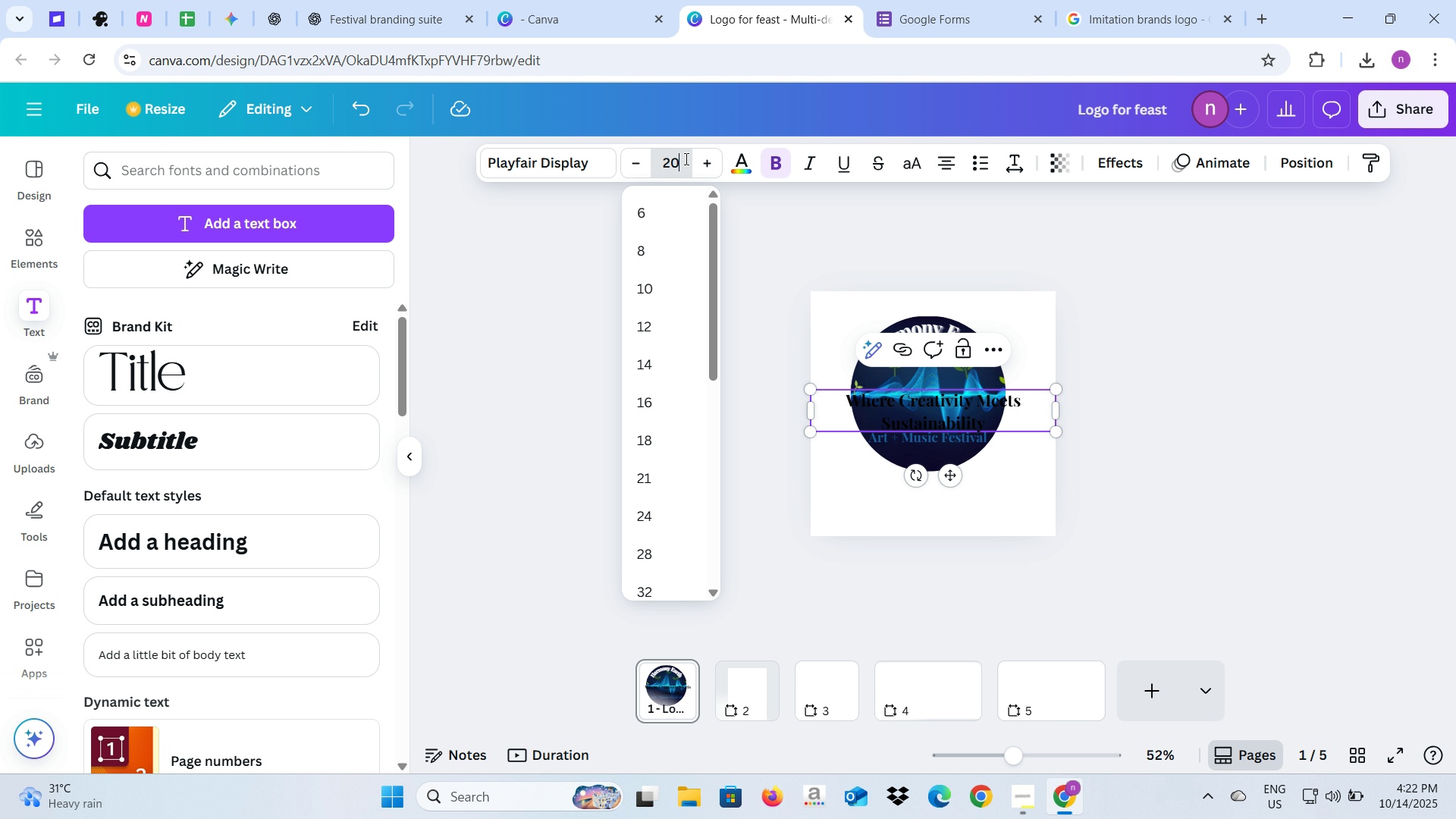 
key(Enter)
 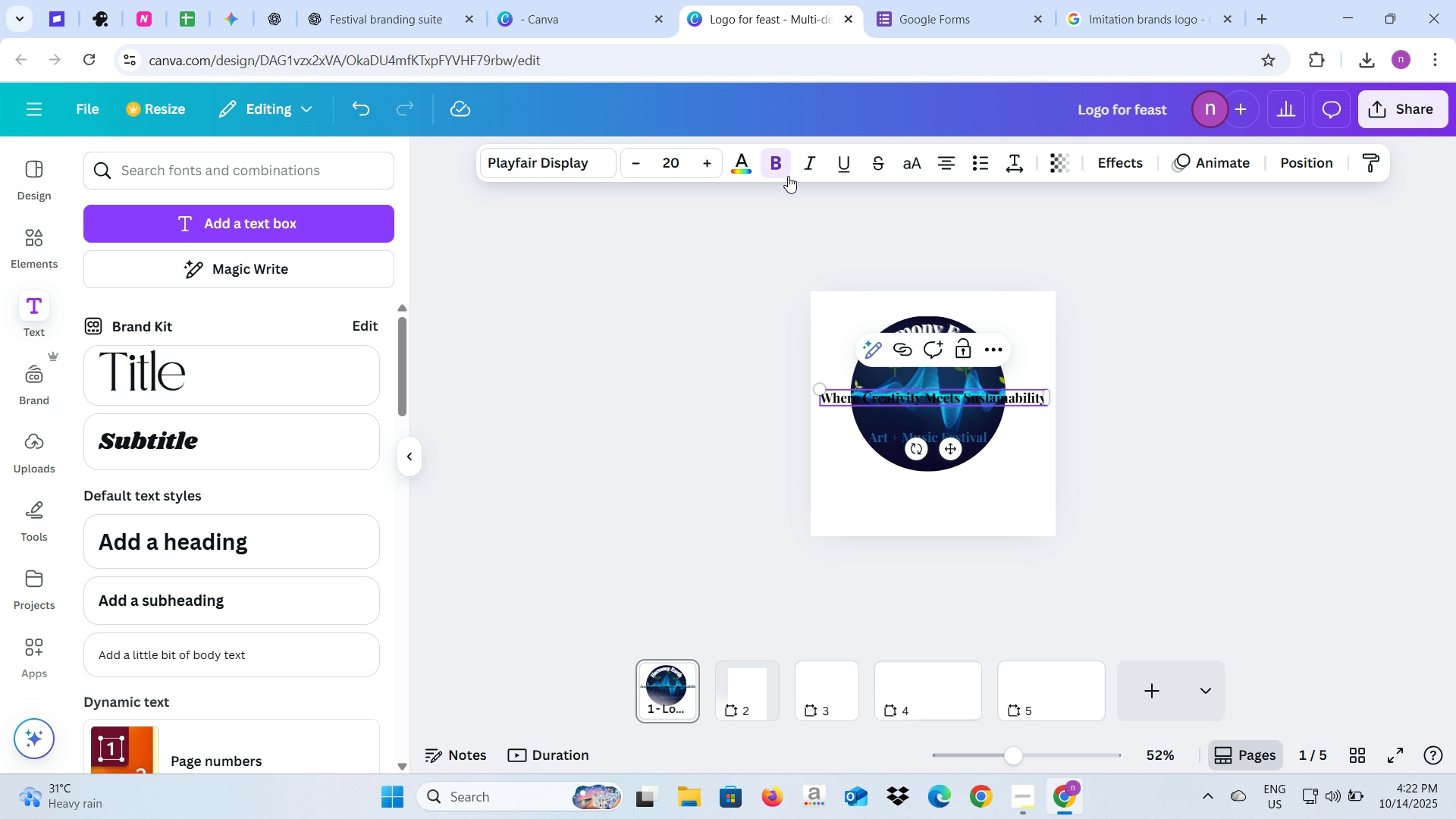 
left_click([800, 170])
 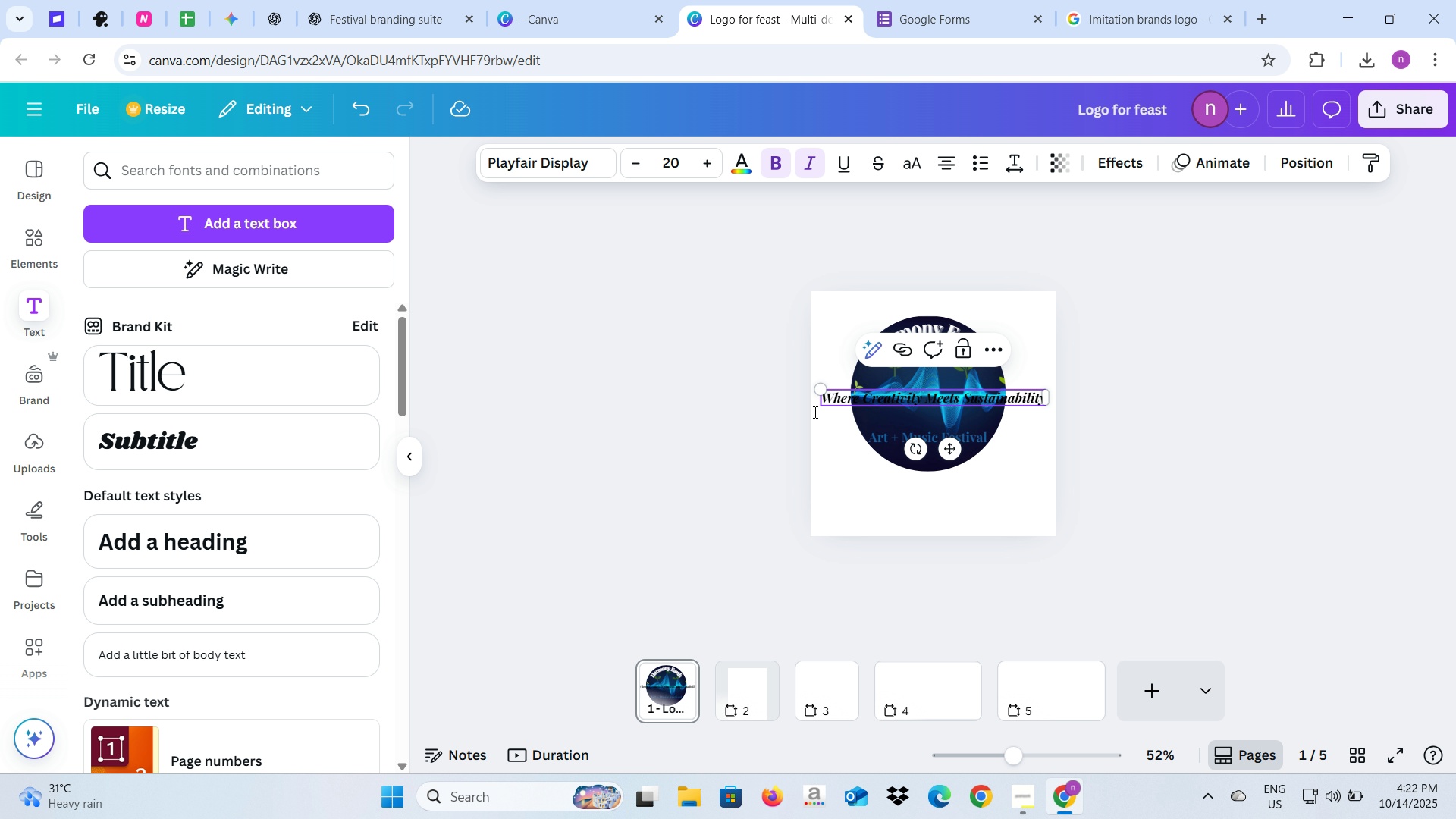 
left_click([756, 434])
 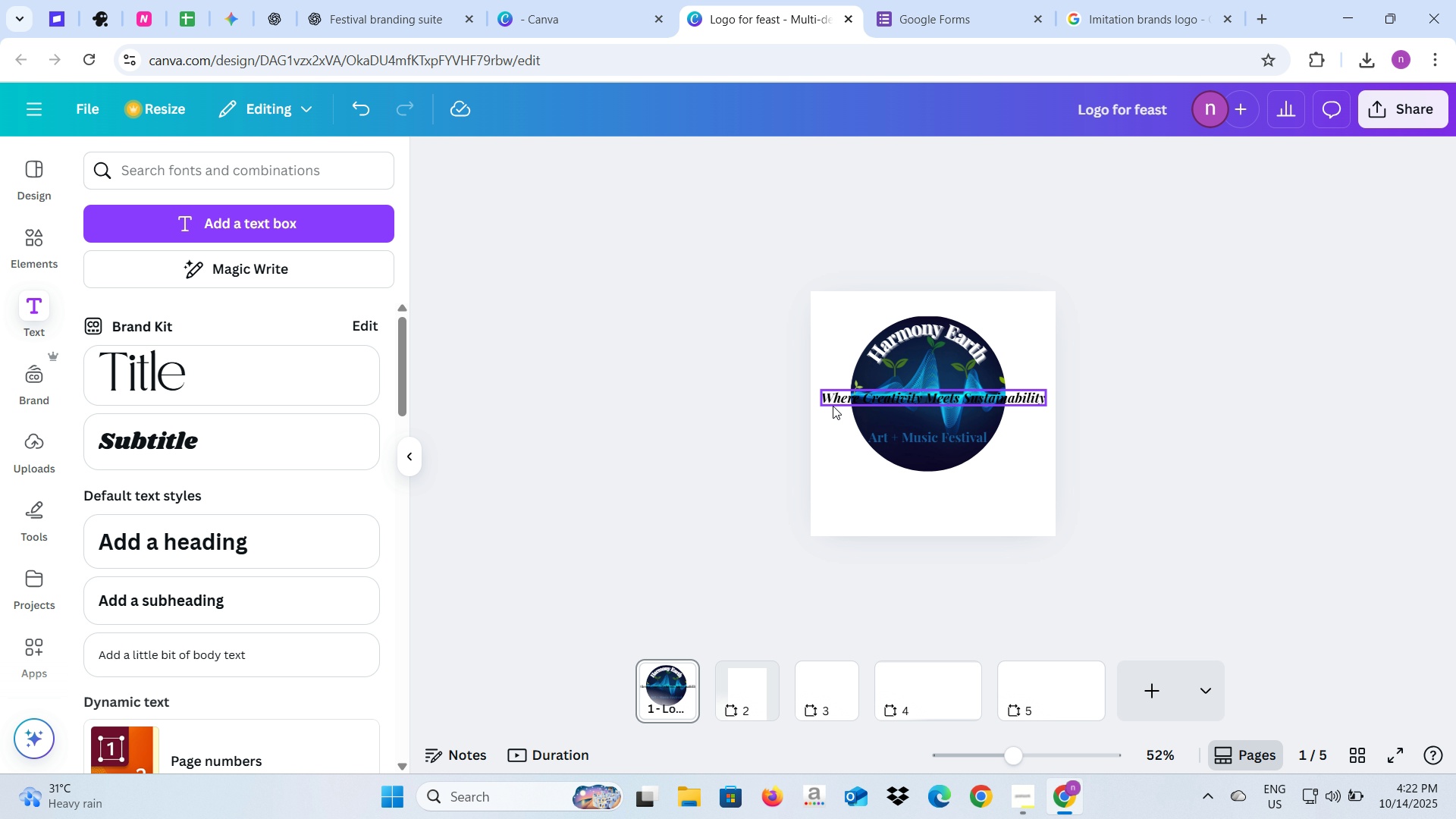 
left_click([833, 406])
 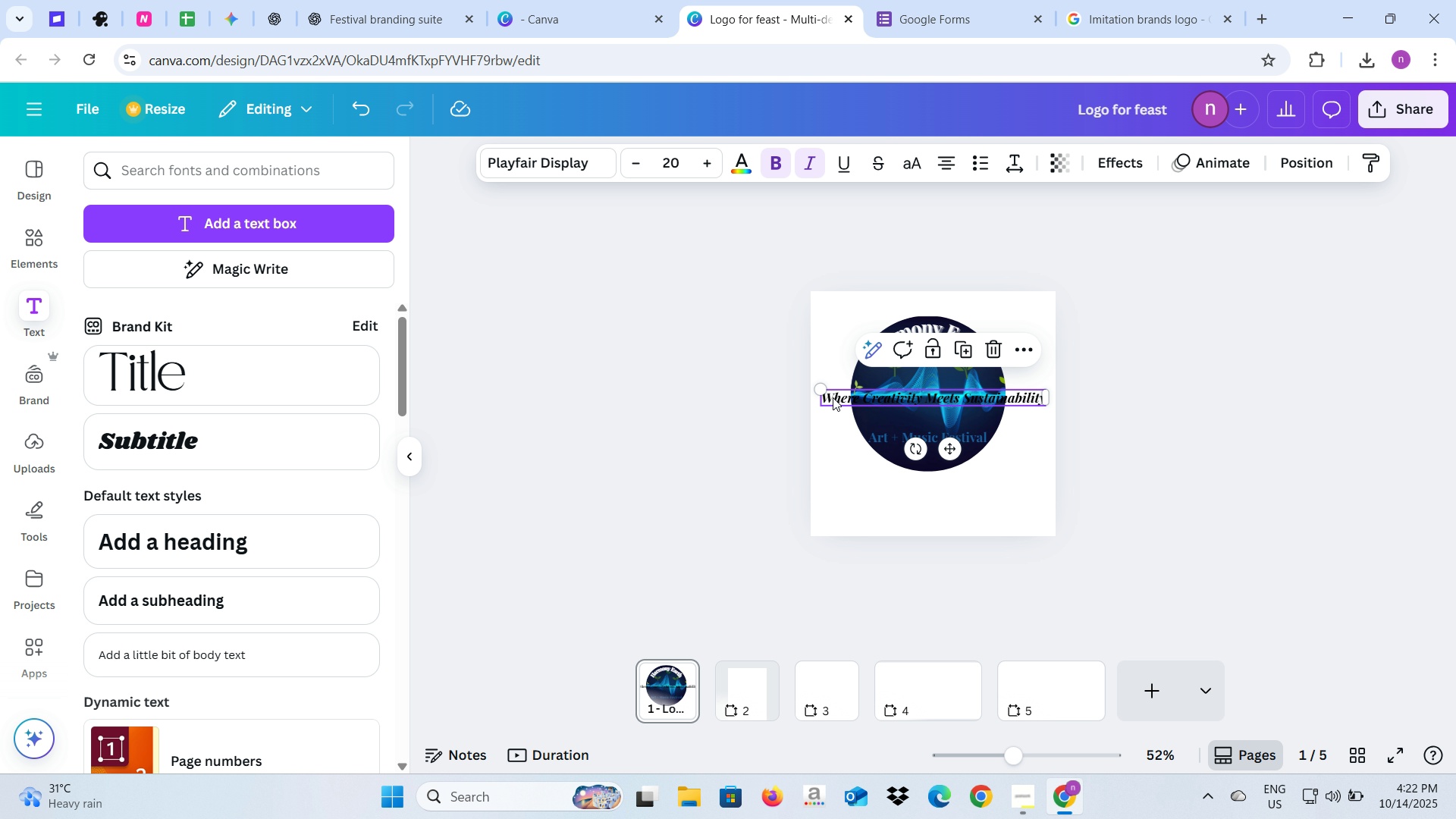 
left_click_drag(start_coordinate=[833, 397], to_coordinate=[833, 495])
 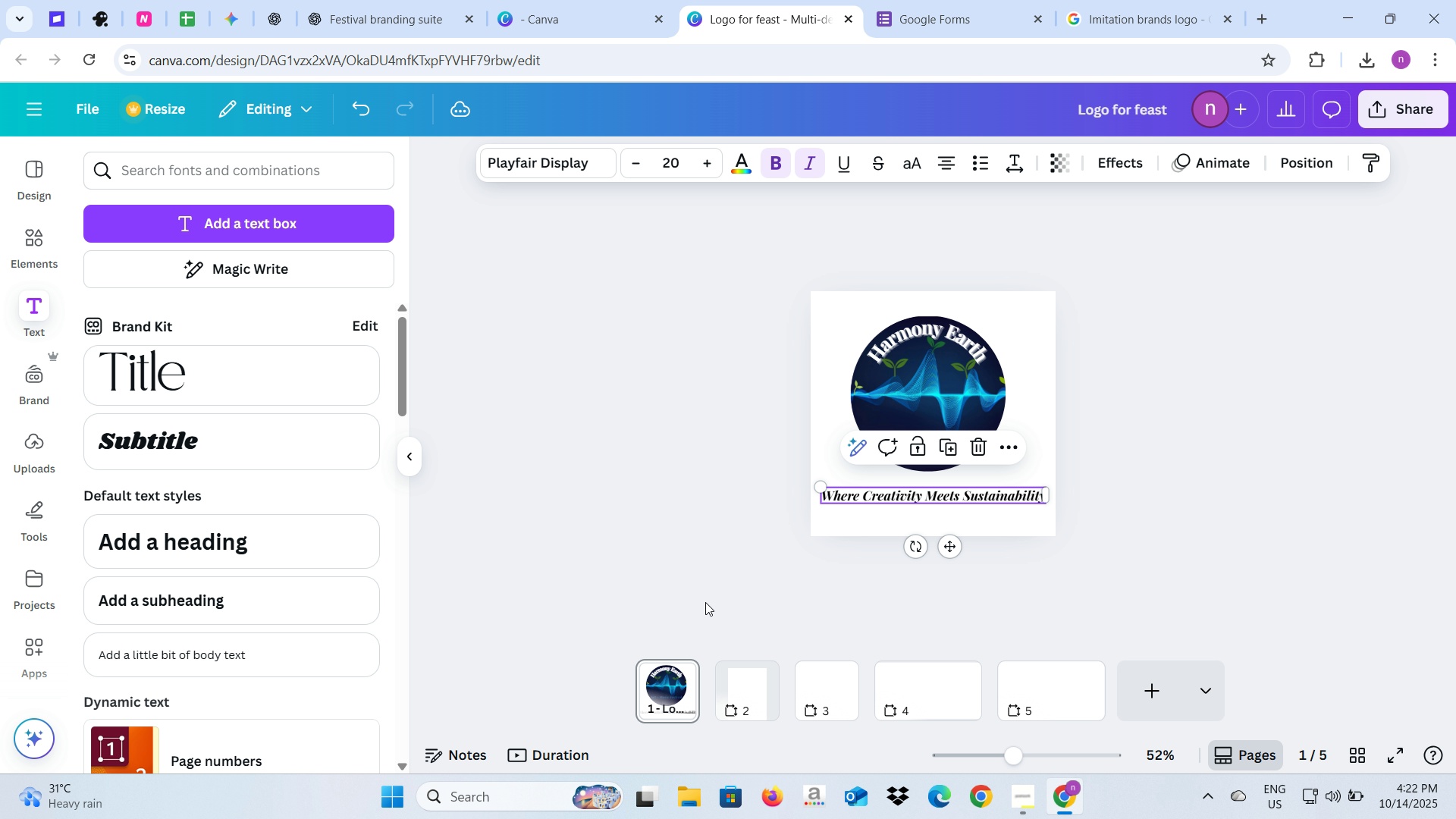 
left_click([705, 602])
 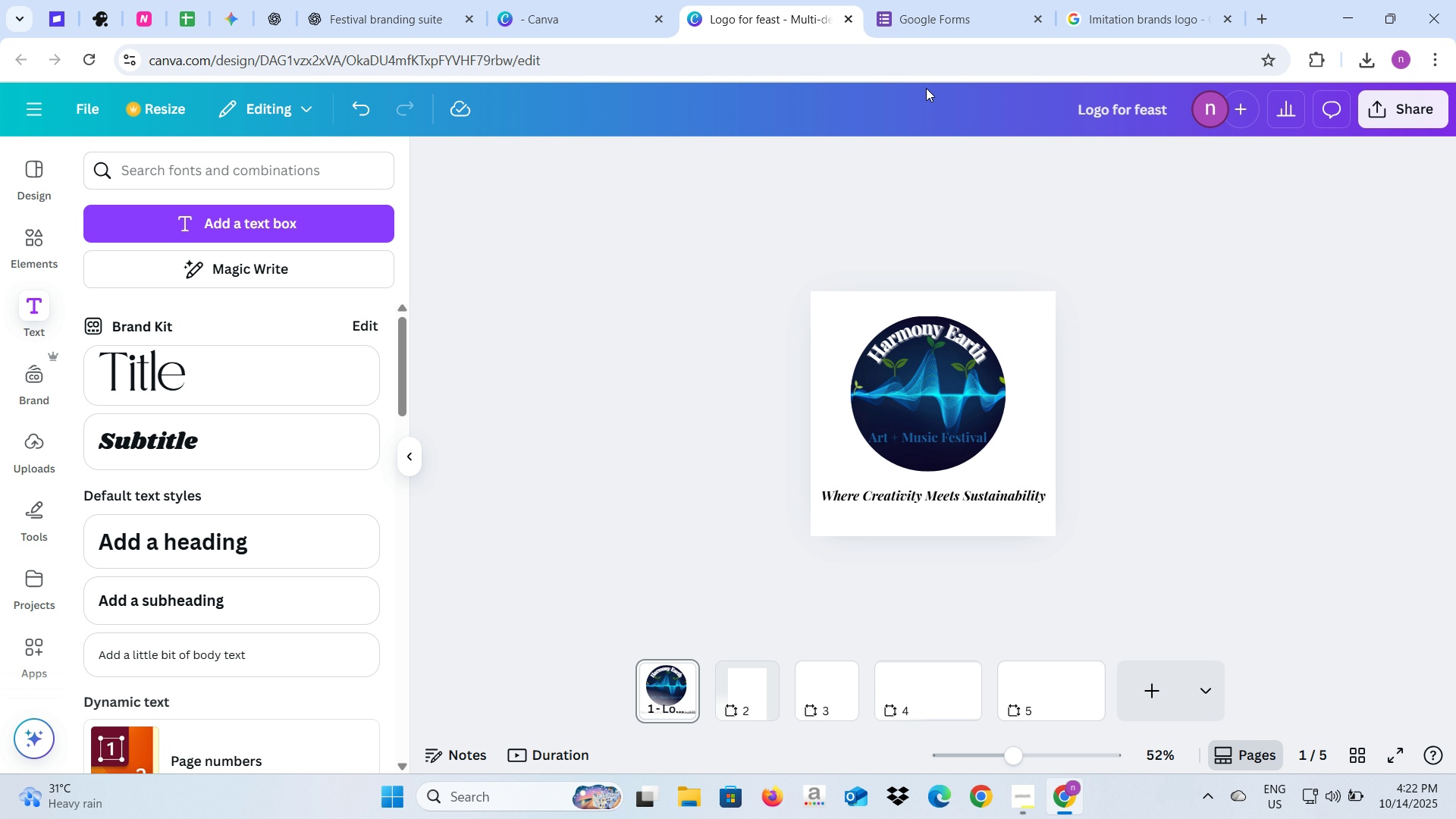 
key(Alt+AltLeft)
 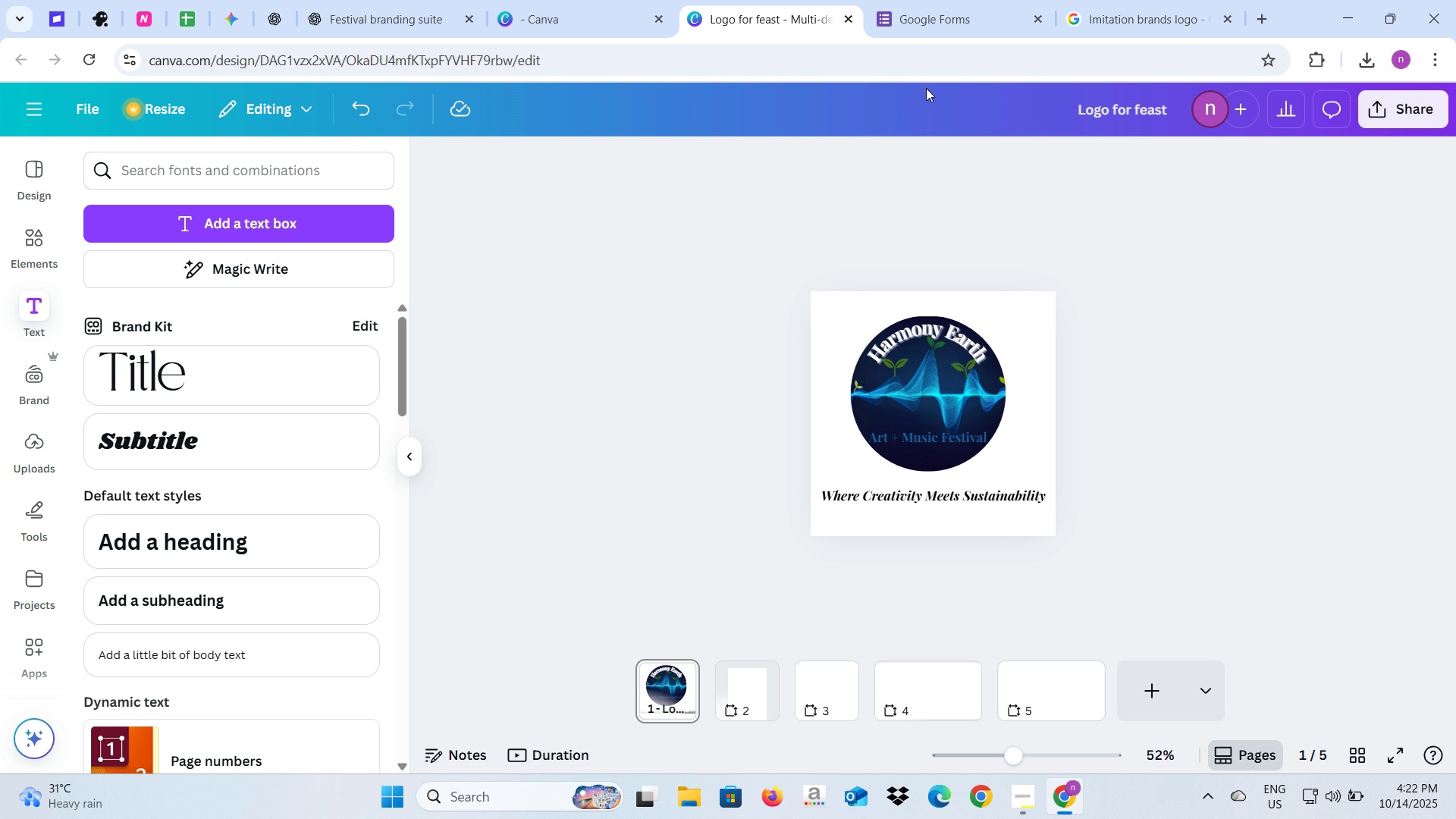 
key(Alt+Tab)
 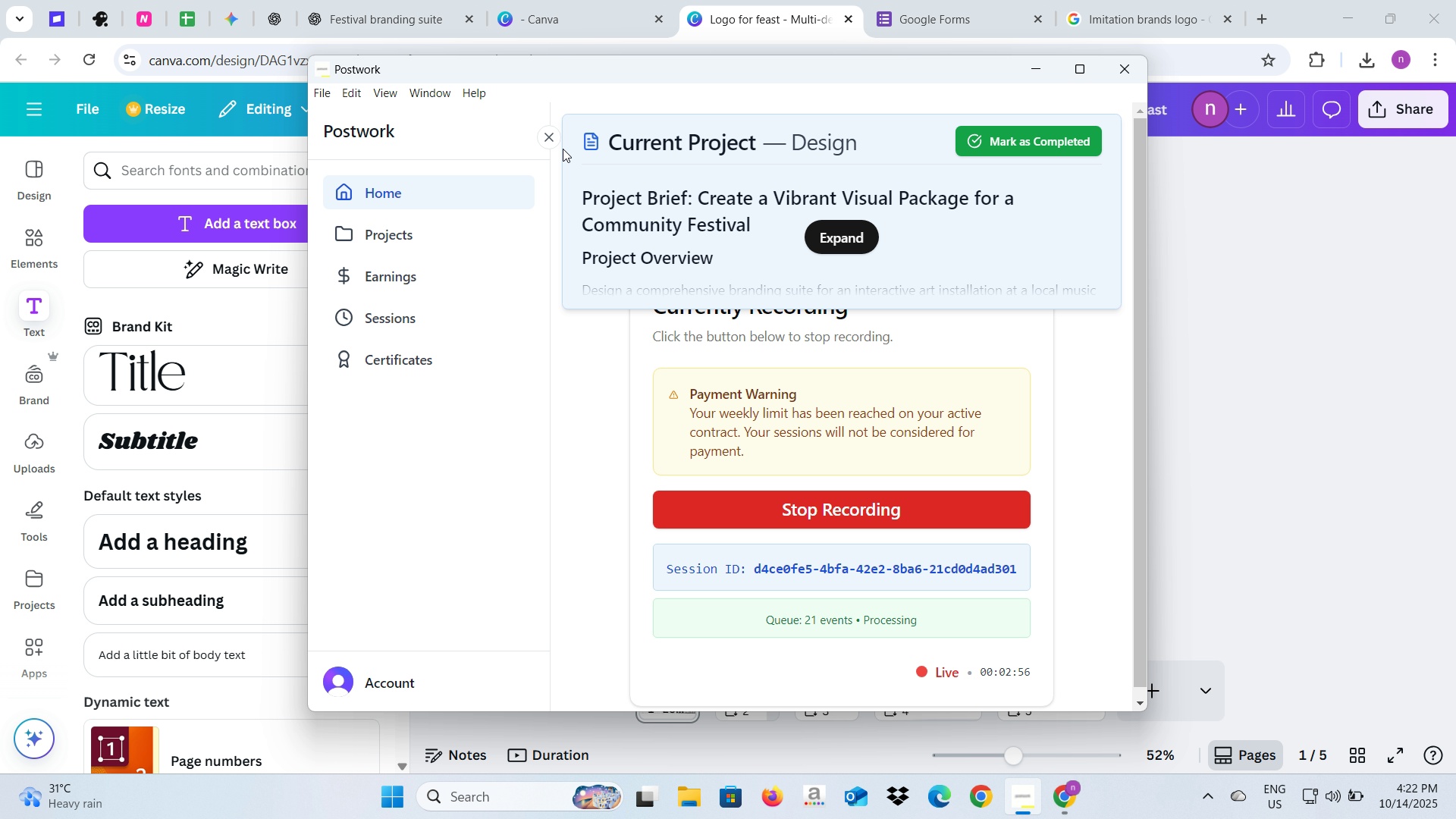 
hold_key(key=AltLeft, duration=0.45)
 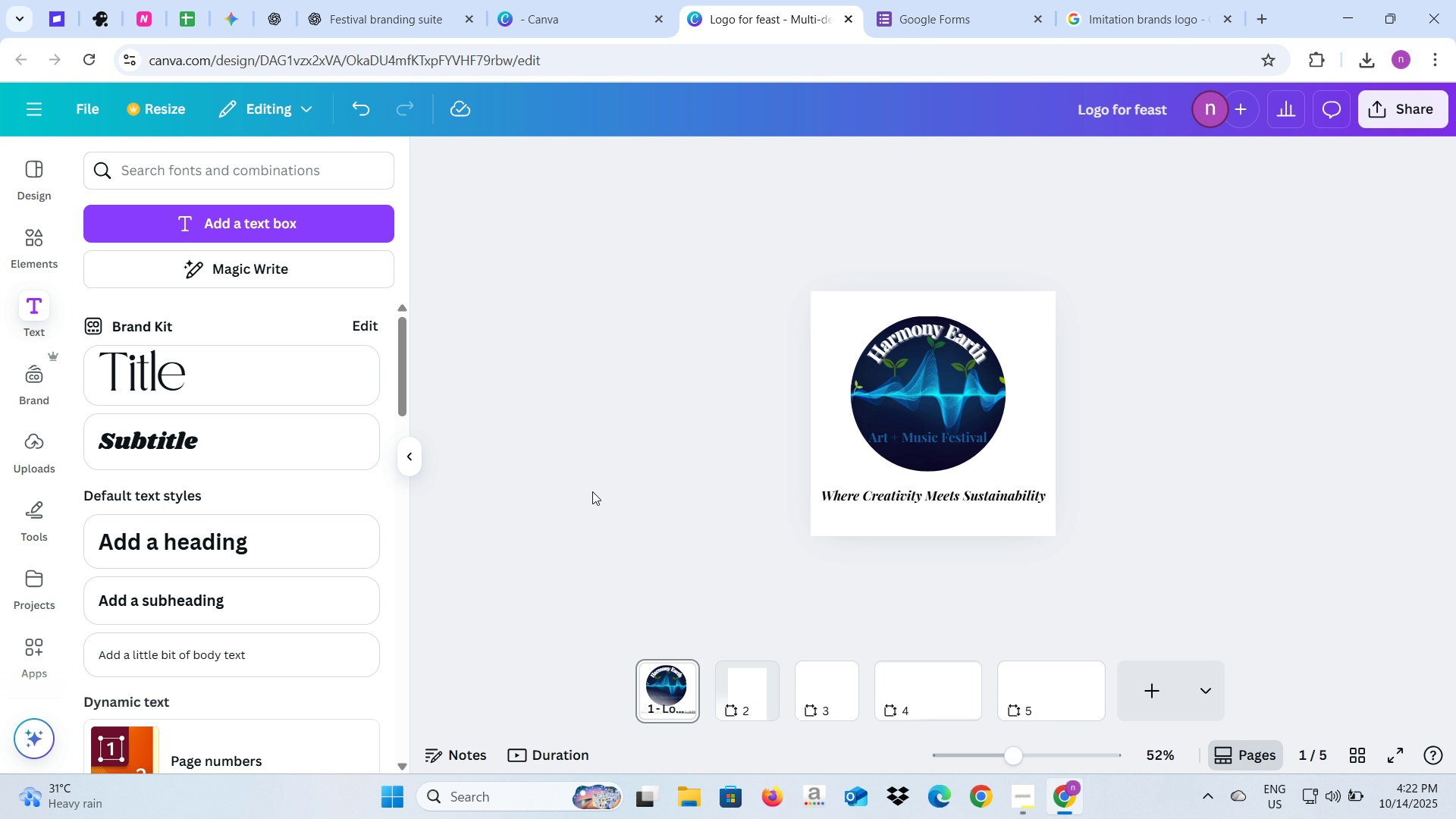 
left_click([592, 491])
 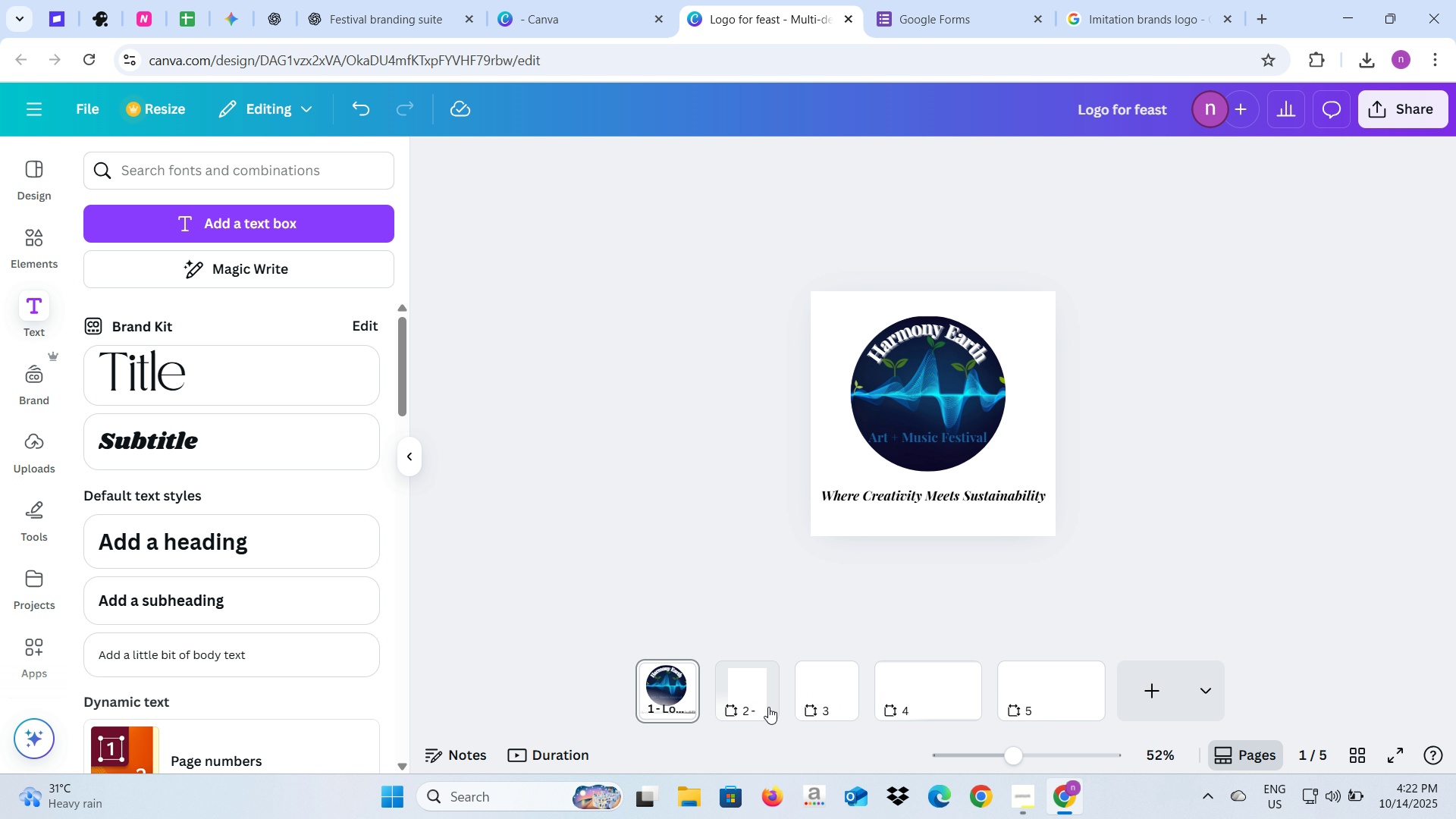 
left_click([767, 707])
 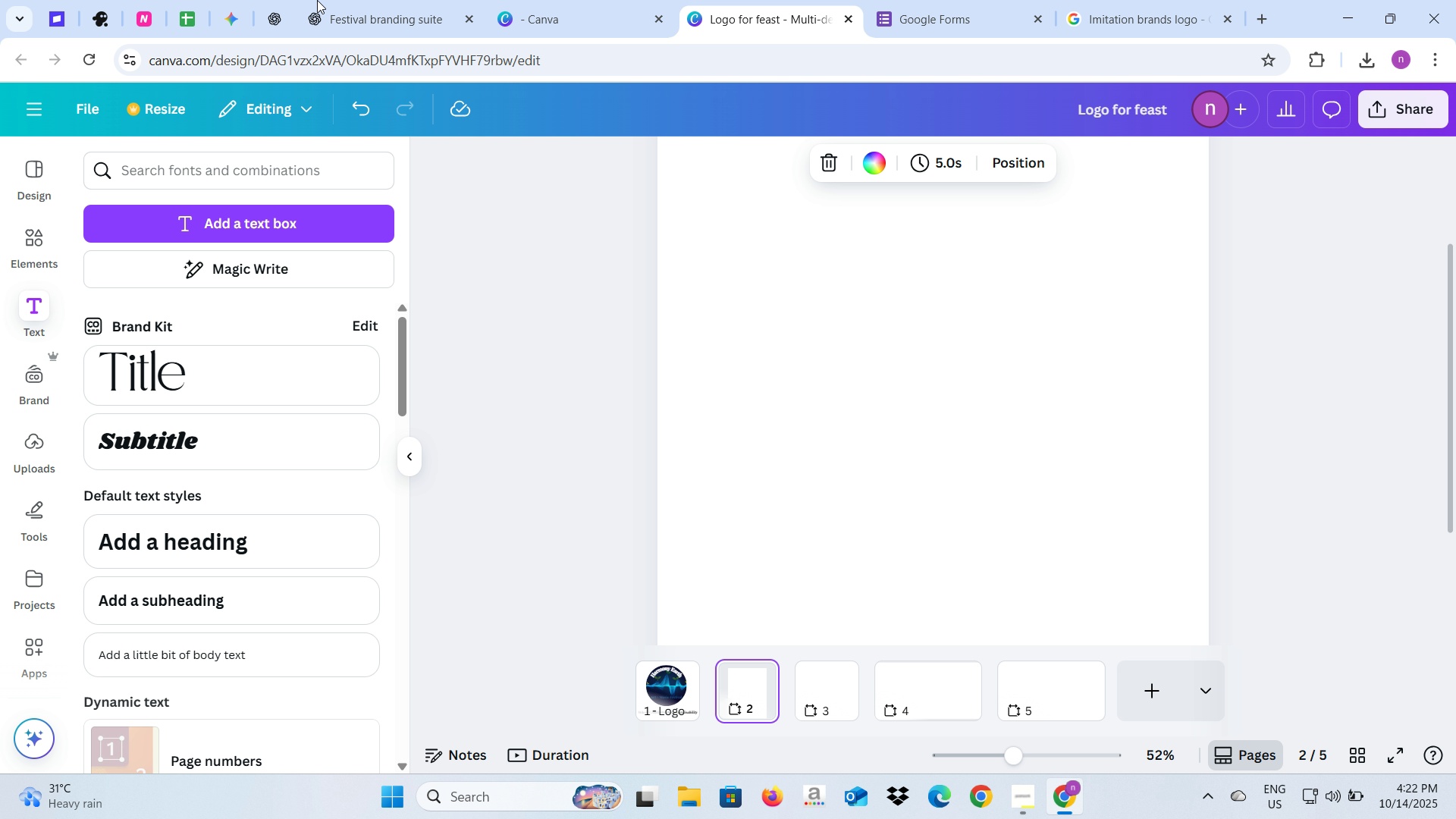 
left_click([317, 0])
 